 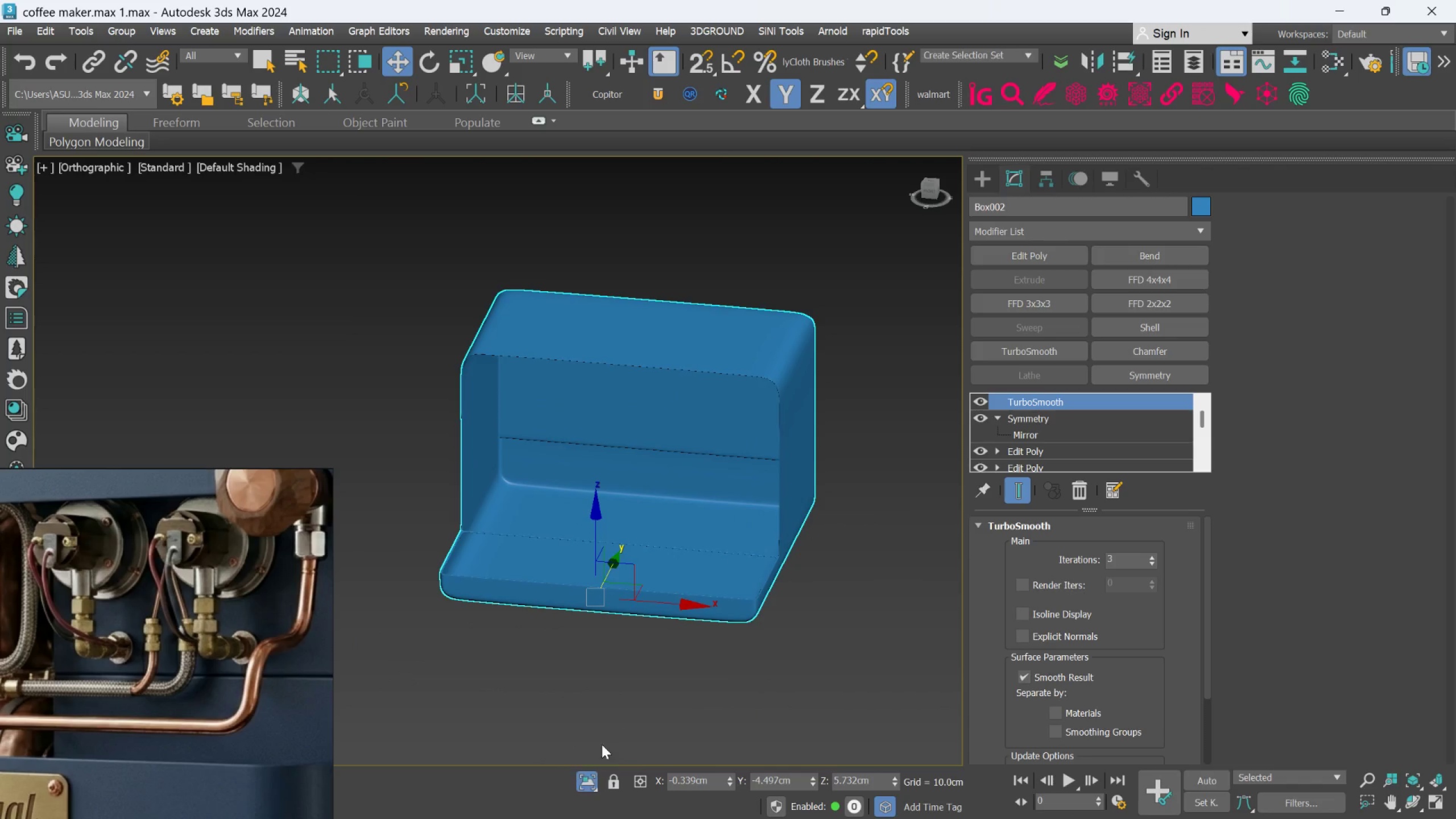 
hold_key(key=AltLeft, duration=1.03)
 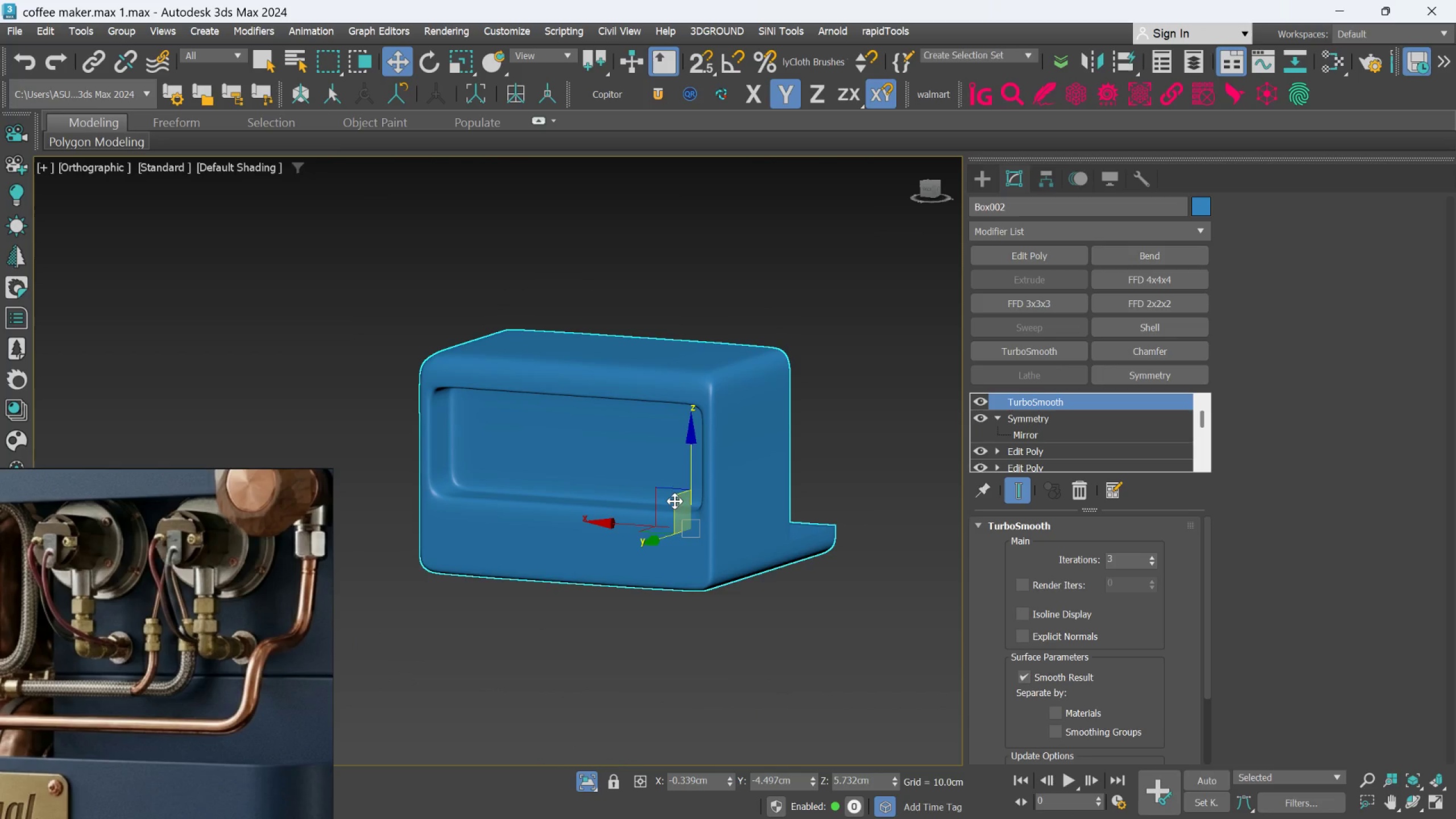 
hold_key(key=AltLeft, duration=0.56)
 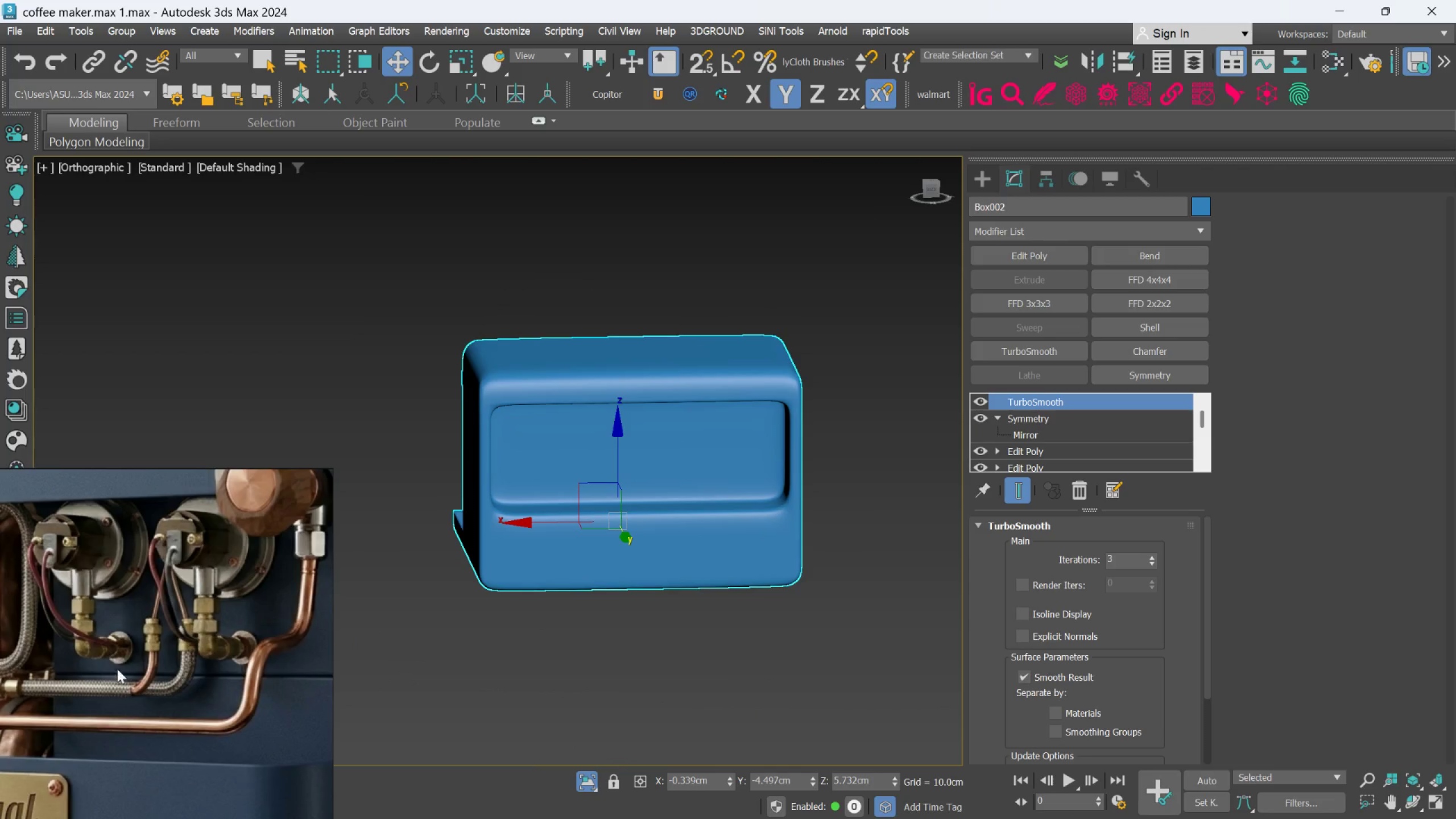 
scroll: coordinate [122, 669], scroll_direction: down, amount: 3.0
 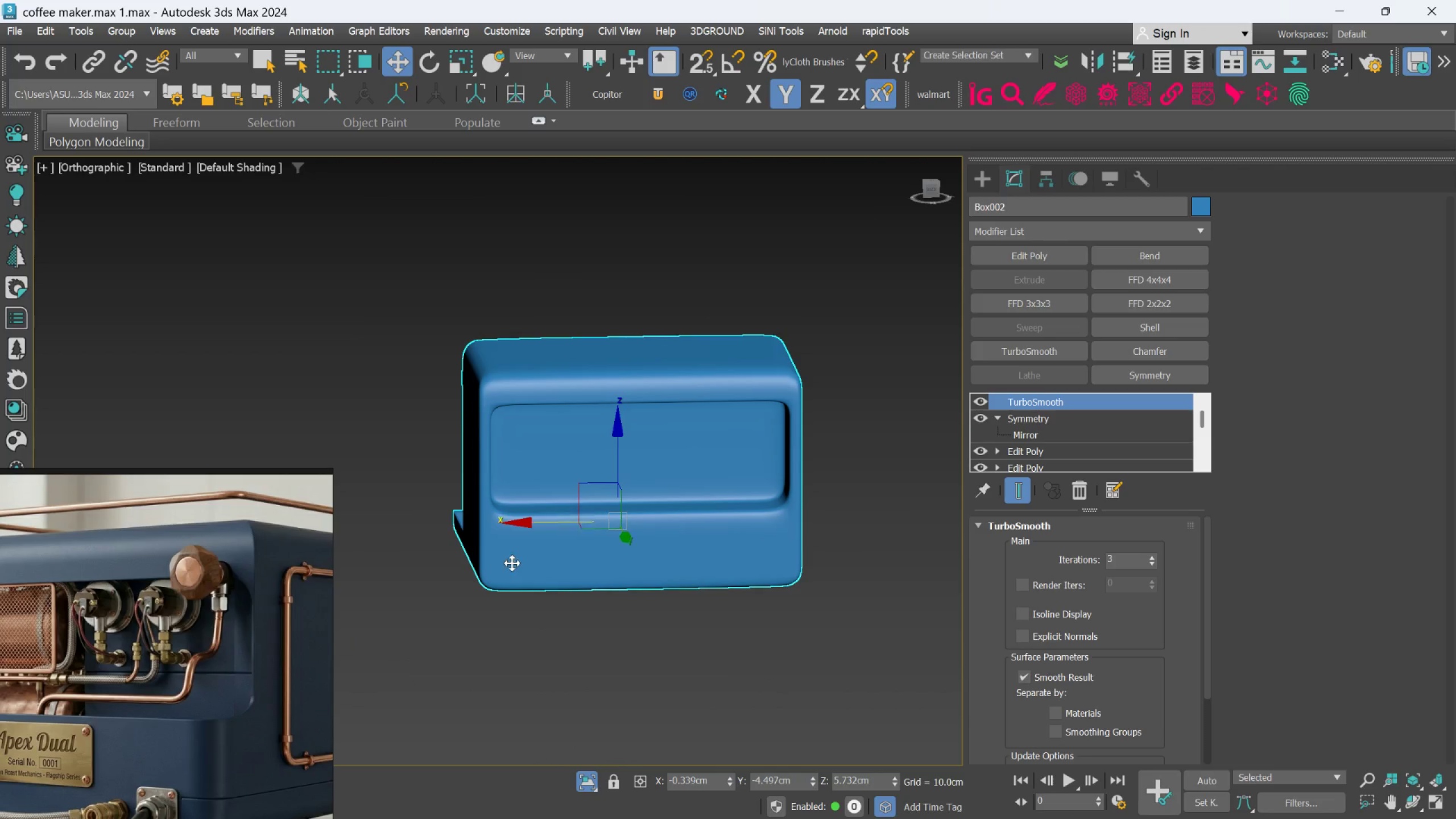 
scroll: coordinate [166, 627], scroll_direction: up, amount: 2.0
 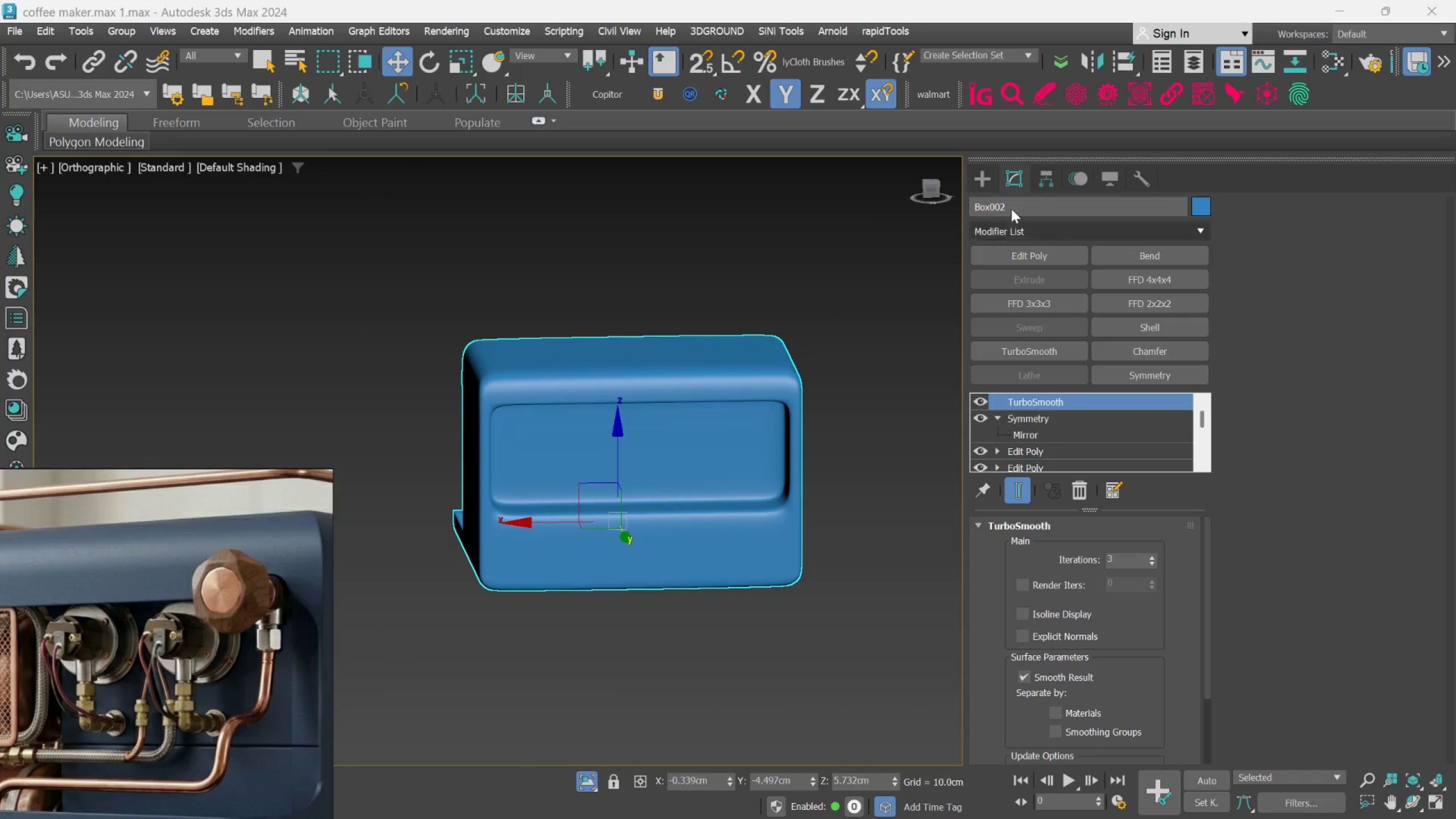 
left_click([982, 169])
 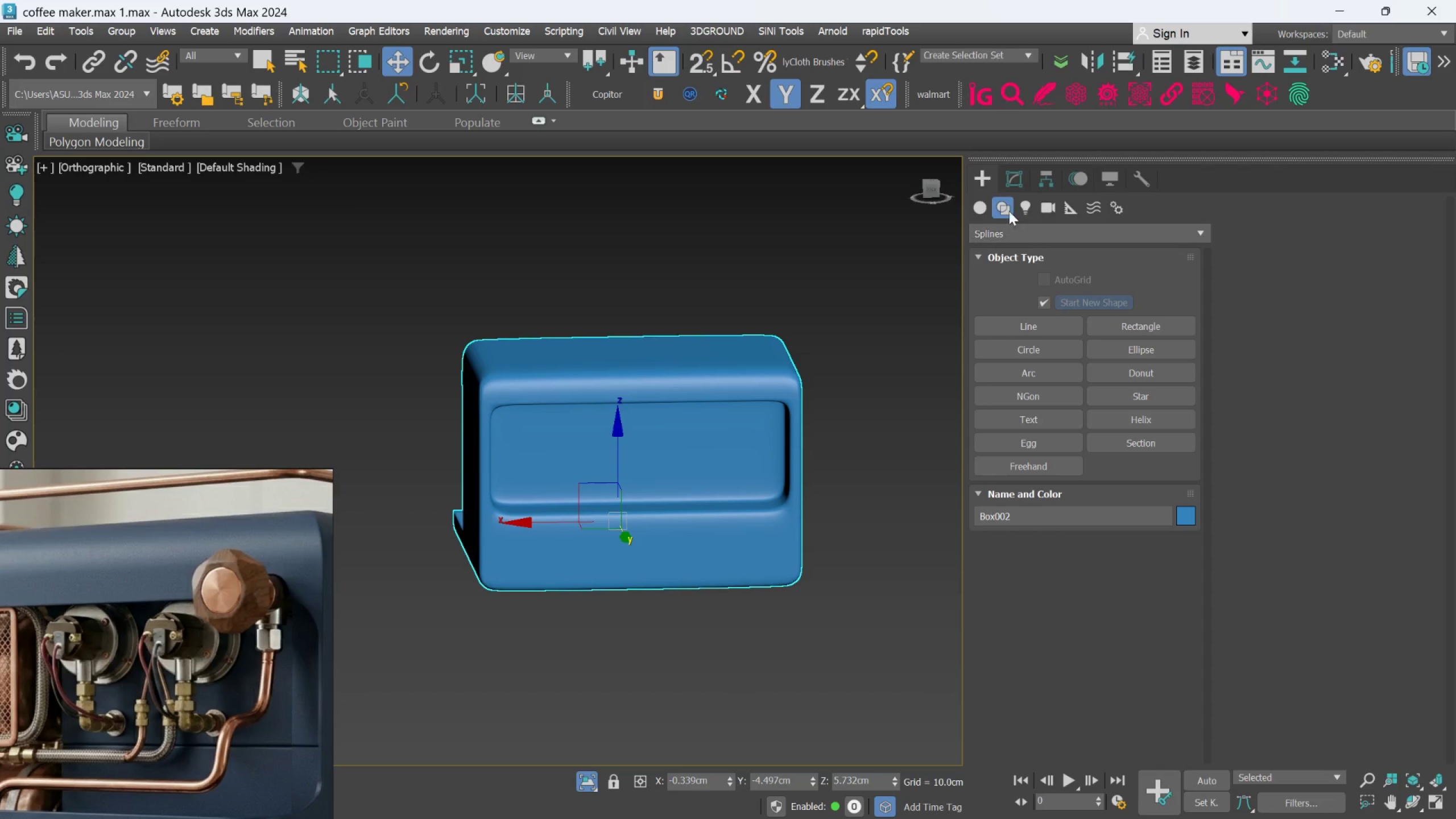 
left_click([979, 210])
 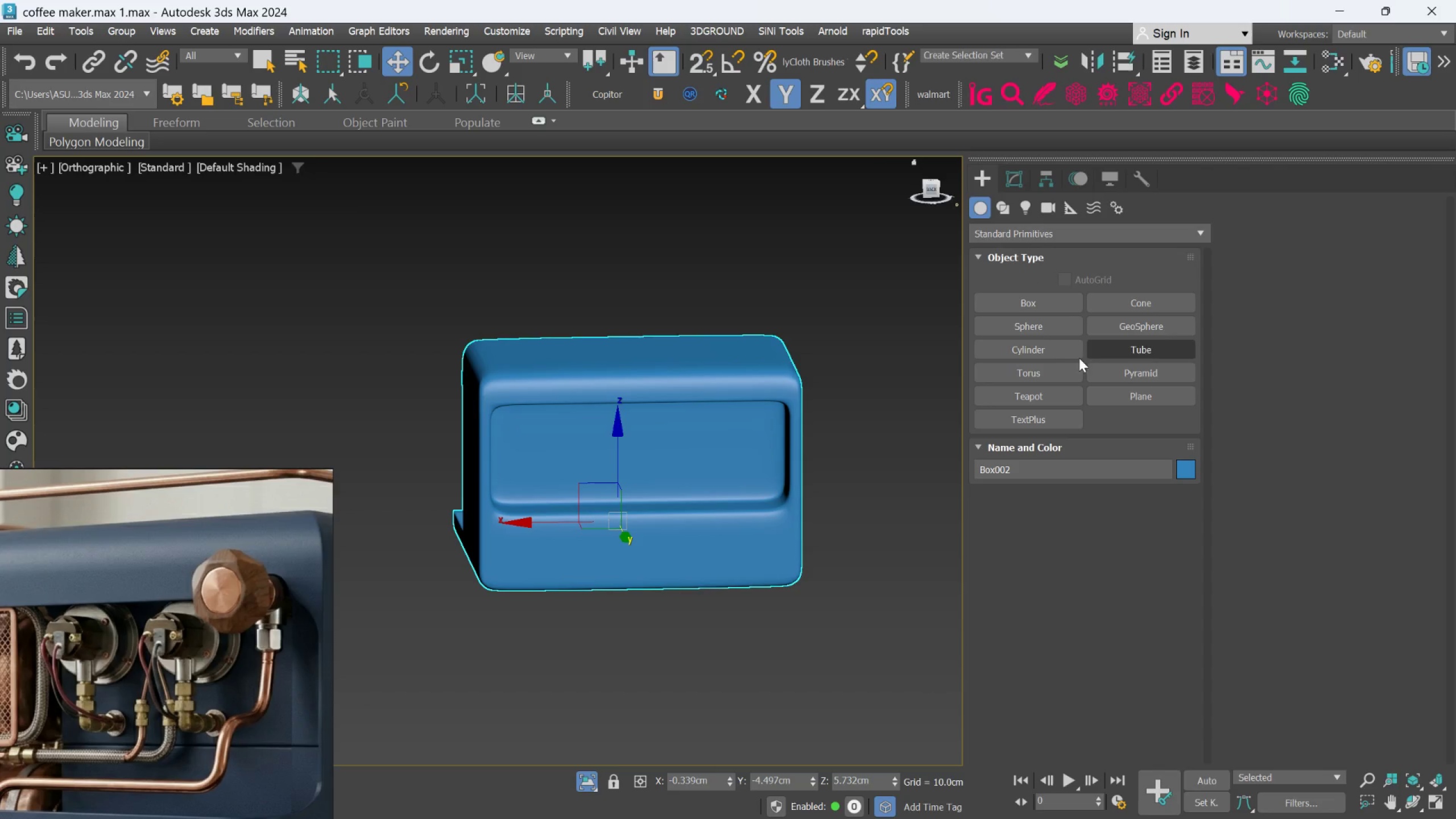 
left_click([1061, 356])
 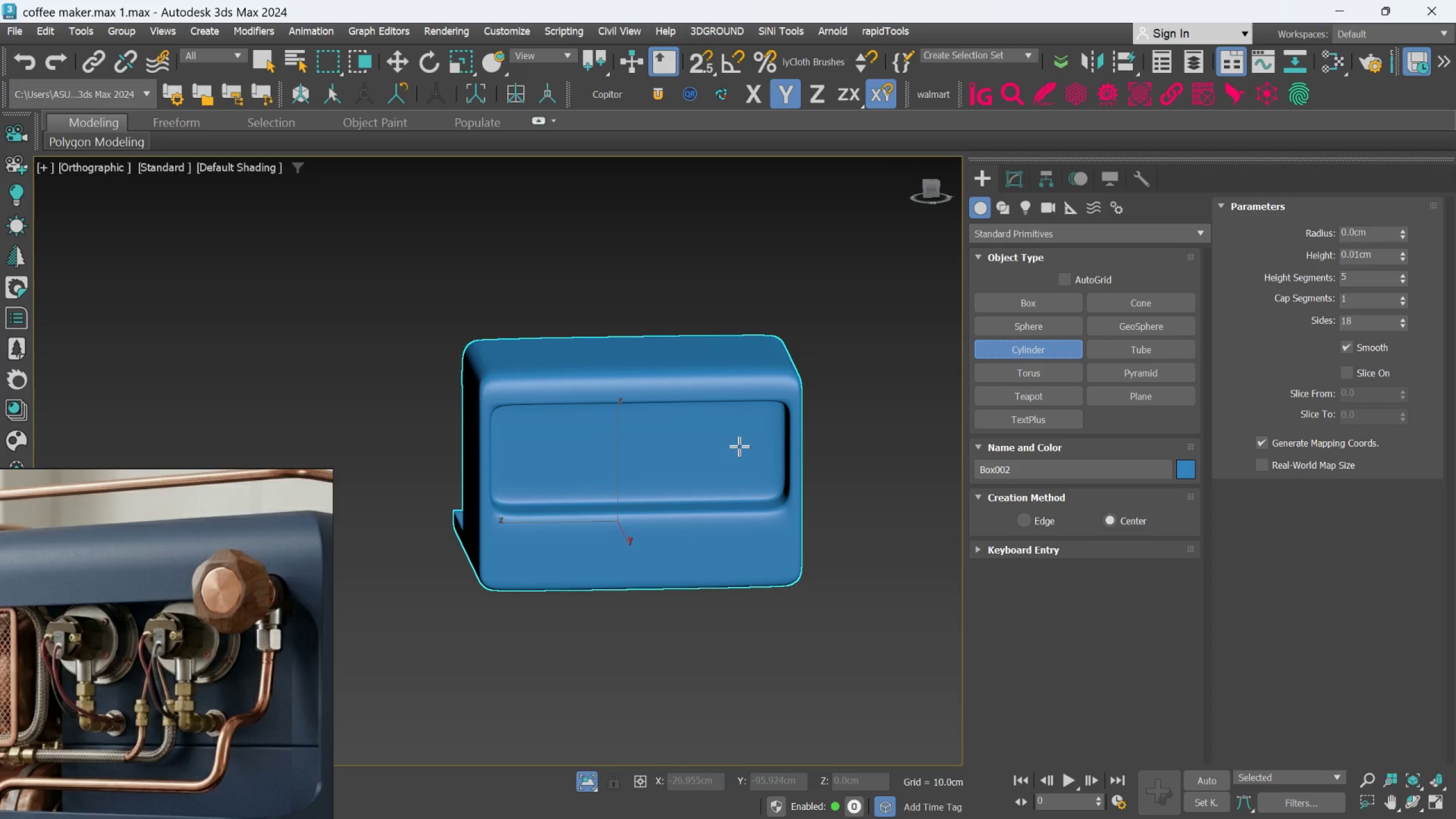 
hold_key(key=AltLeft, duration=0.67)
 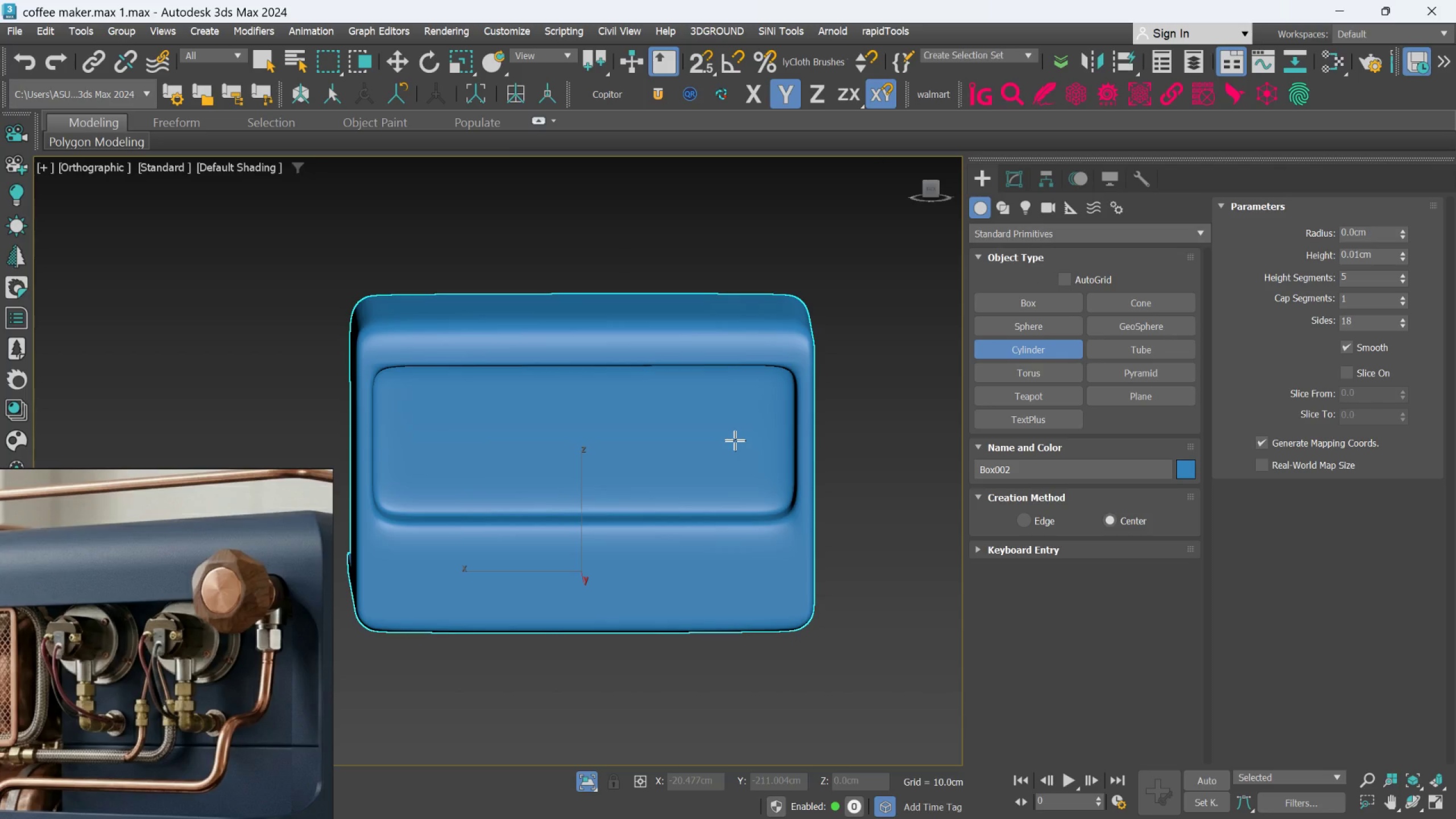 
scroll: coordinate [739, 446], scroll_direction: up, amount: 1.0
 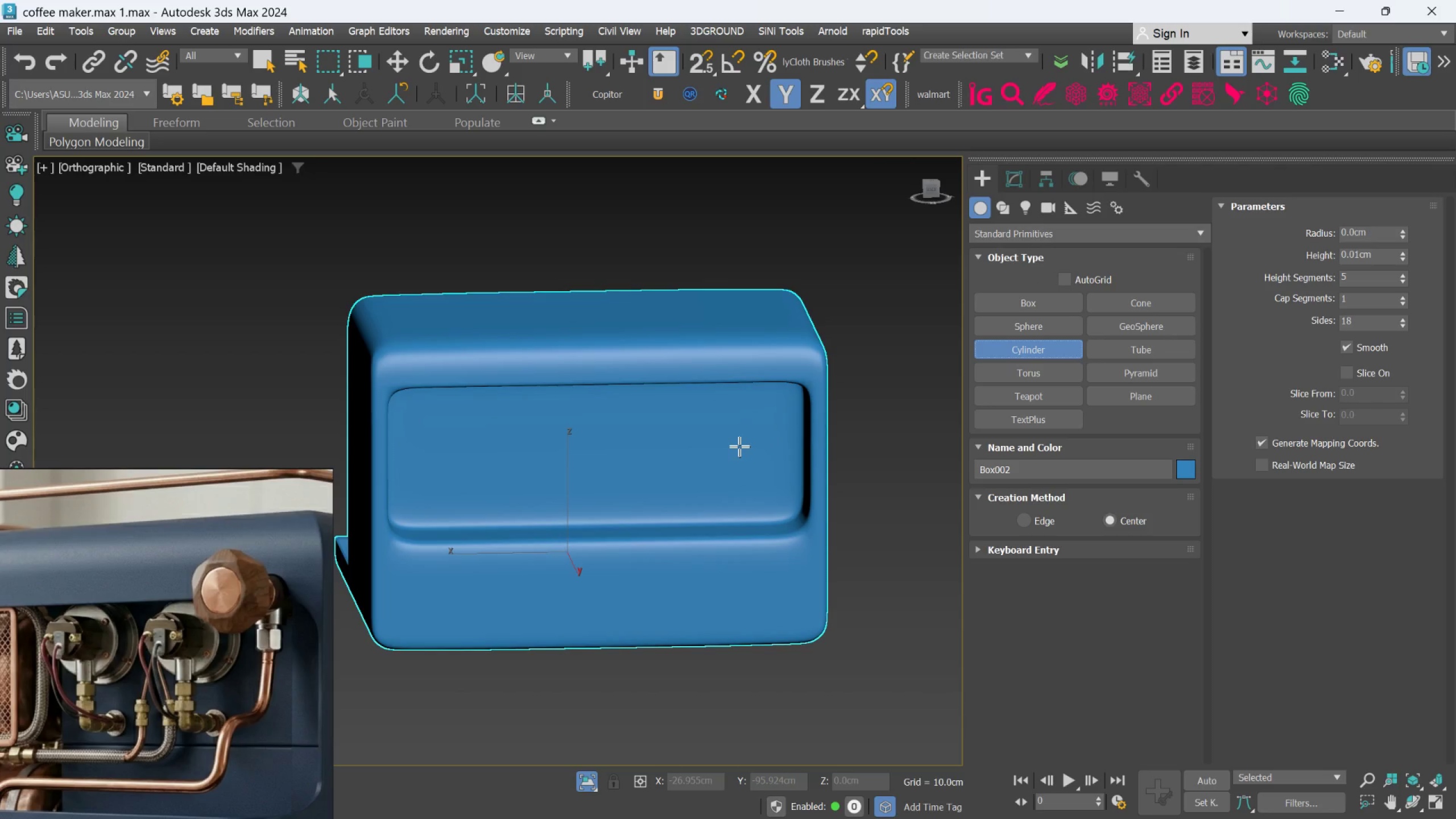 
scroll: coordinate [735, 440], scroll_direction: down, amount: 1.0
 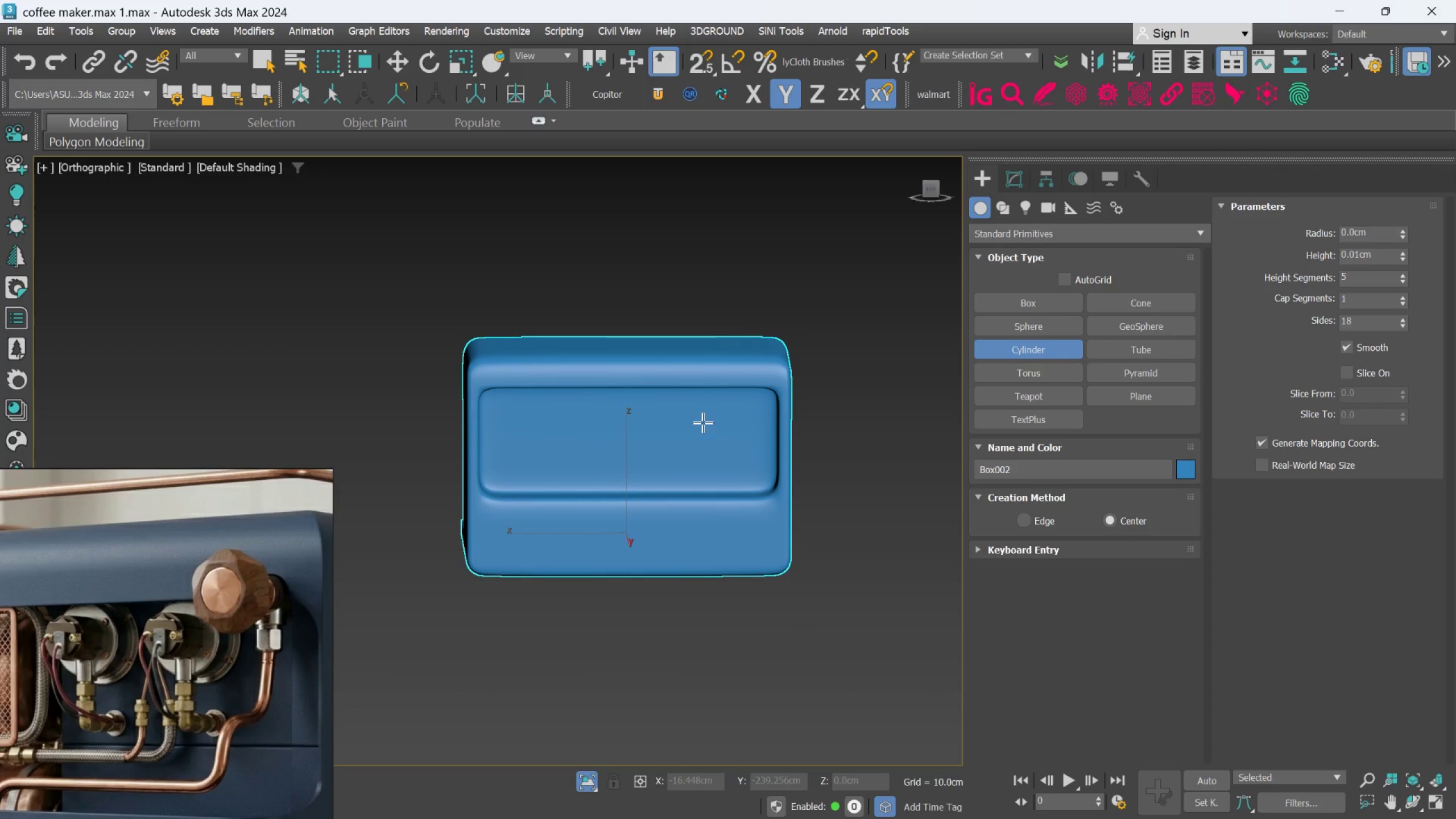 
left_click_drag(start_coordinate=[693, 421], to_coordinate=[697, 429])
 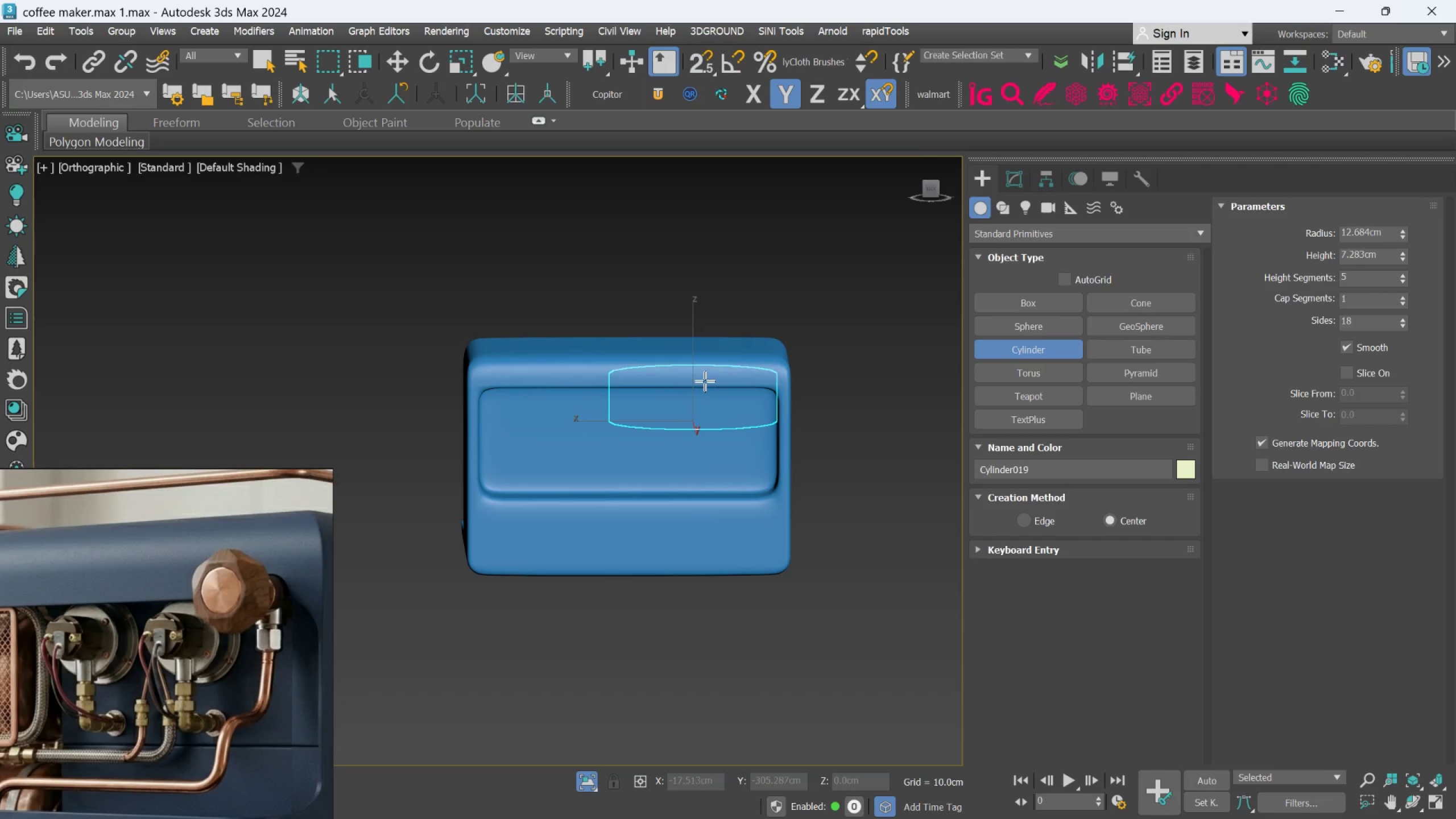 
left_click([705, 381])
 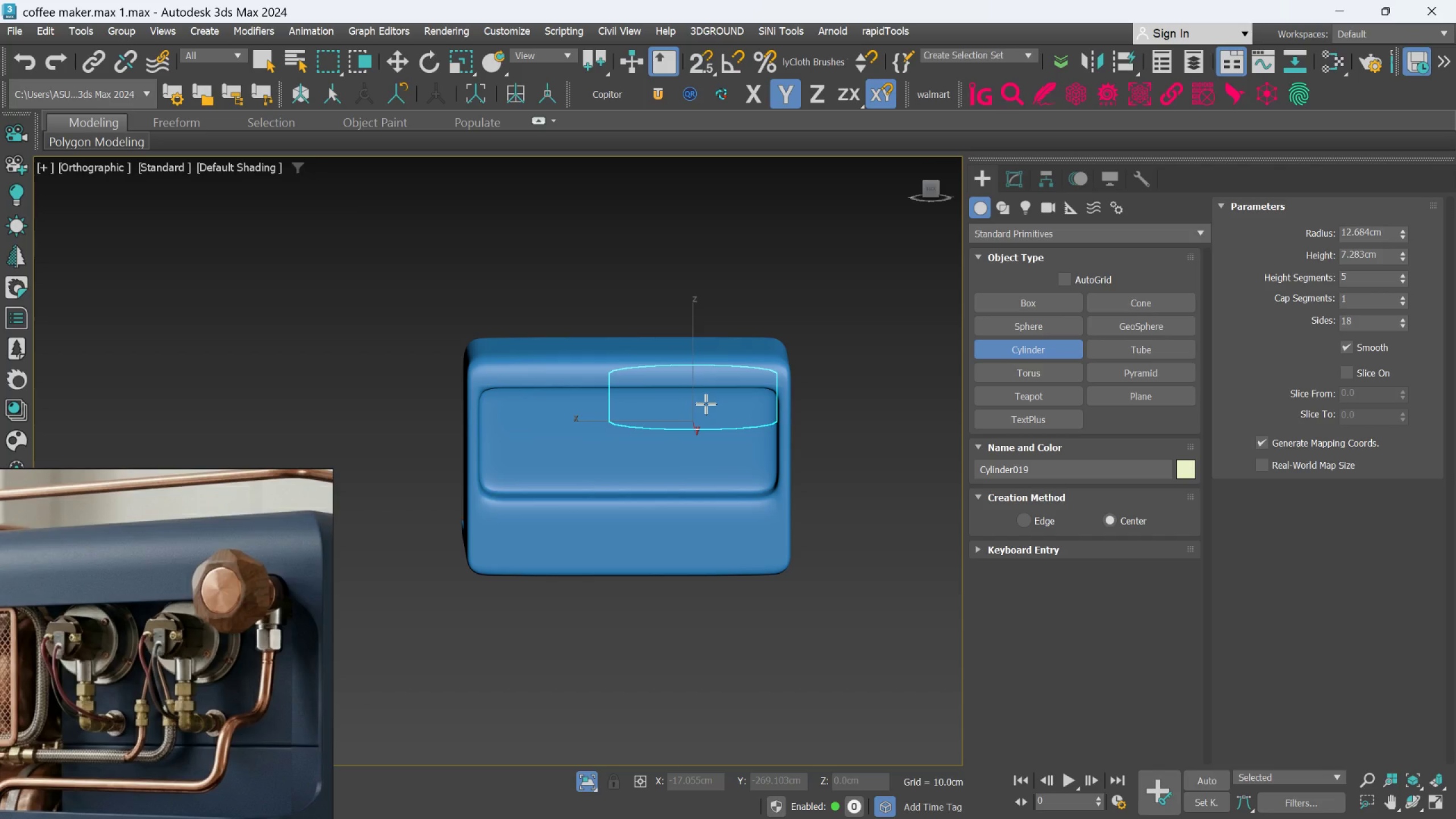 
key(E)
 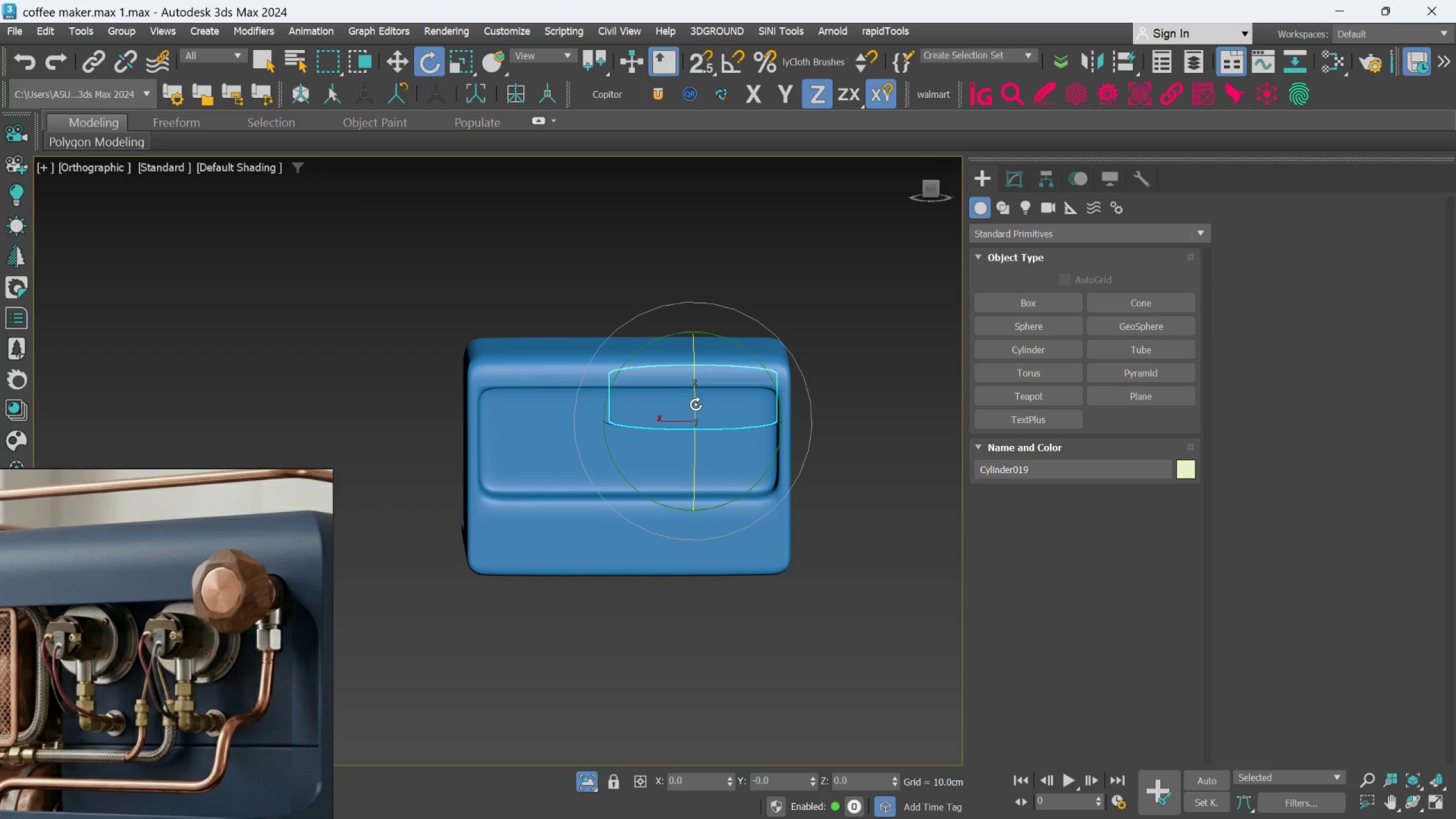 
left_click_drag(start_coordinate=[696, 404], to_coordinate=[696, 418])
 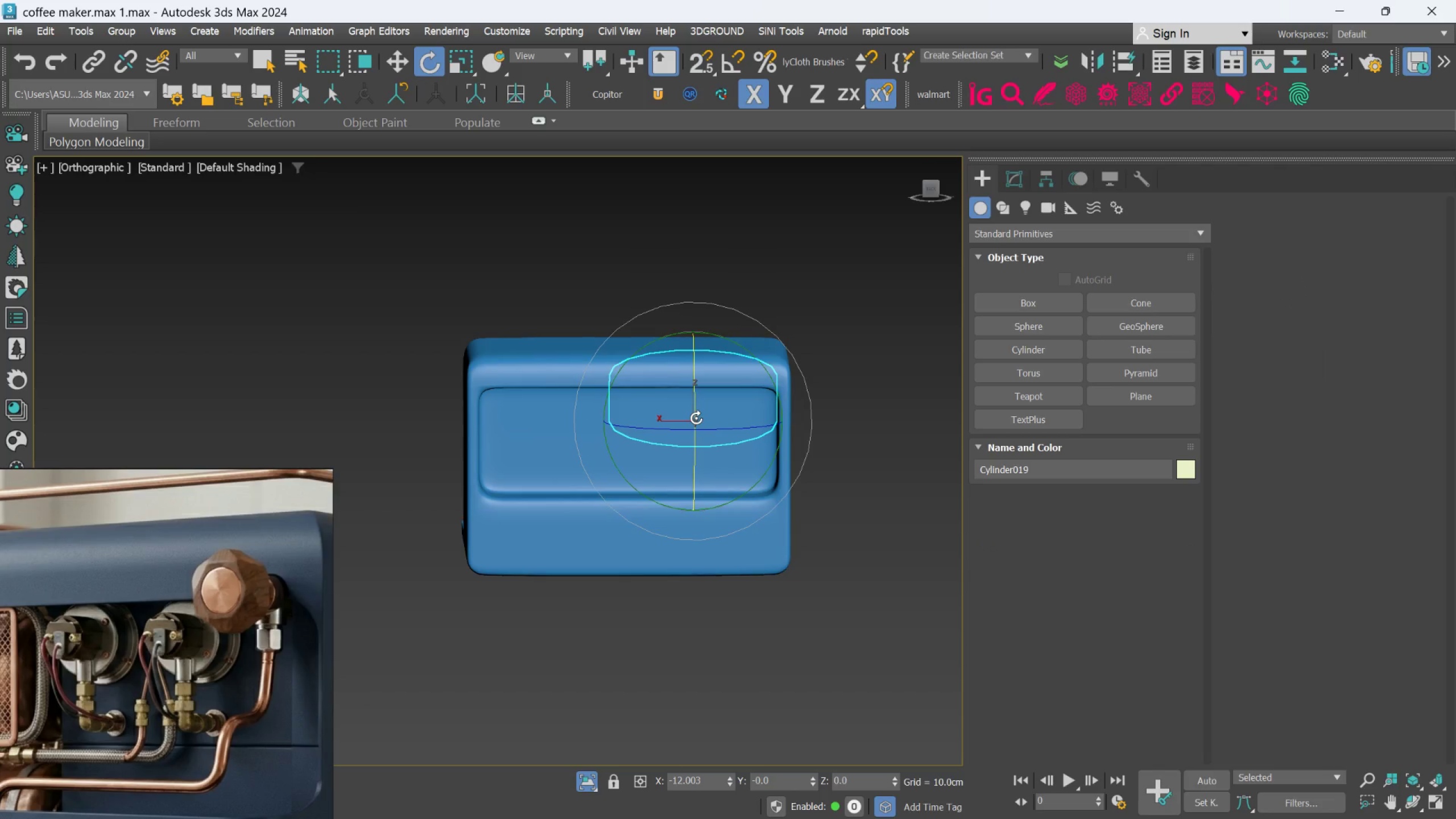 
key(Control+Z)
 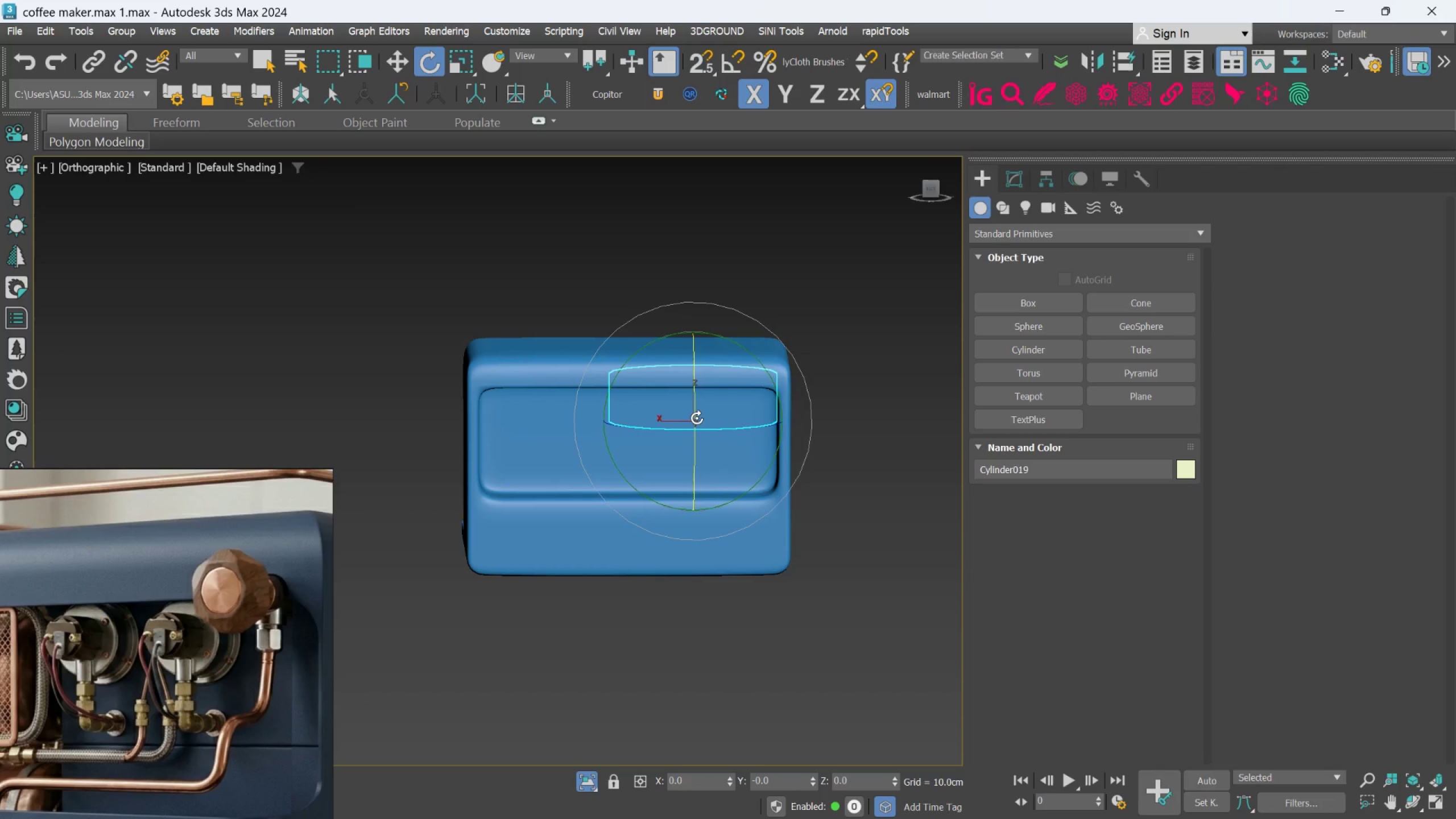 
key(A)
 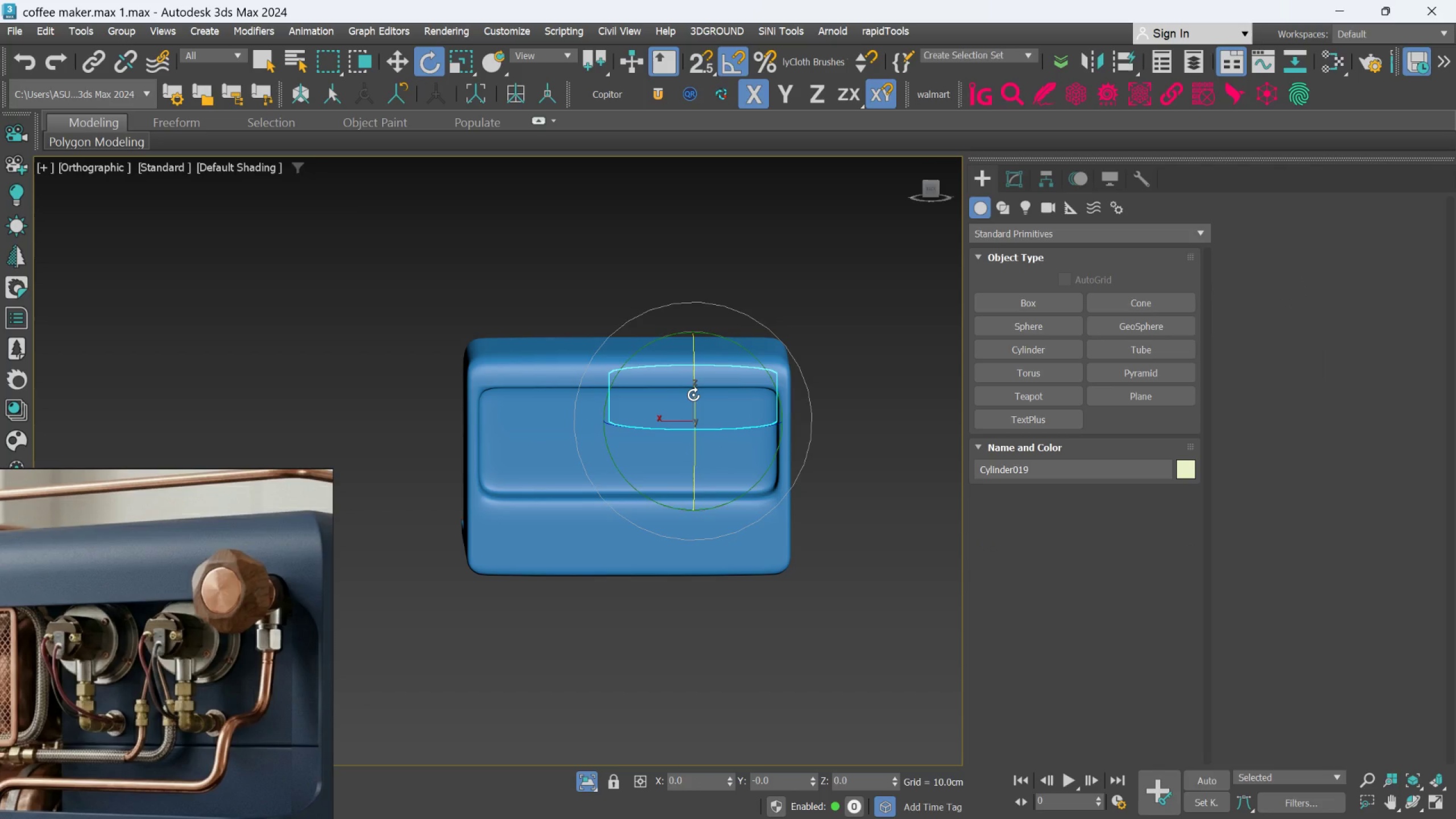 
left_click_drag(start_coordinate=[693, 393], to_coordinate=[697, 399])
 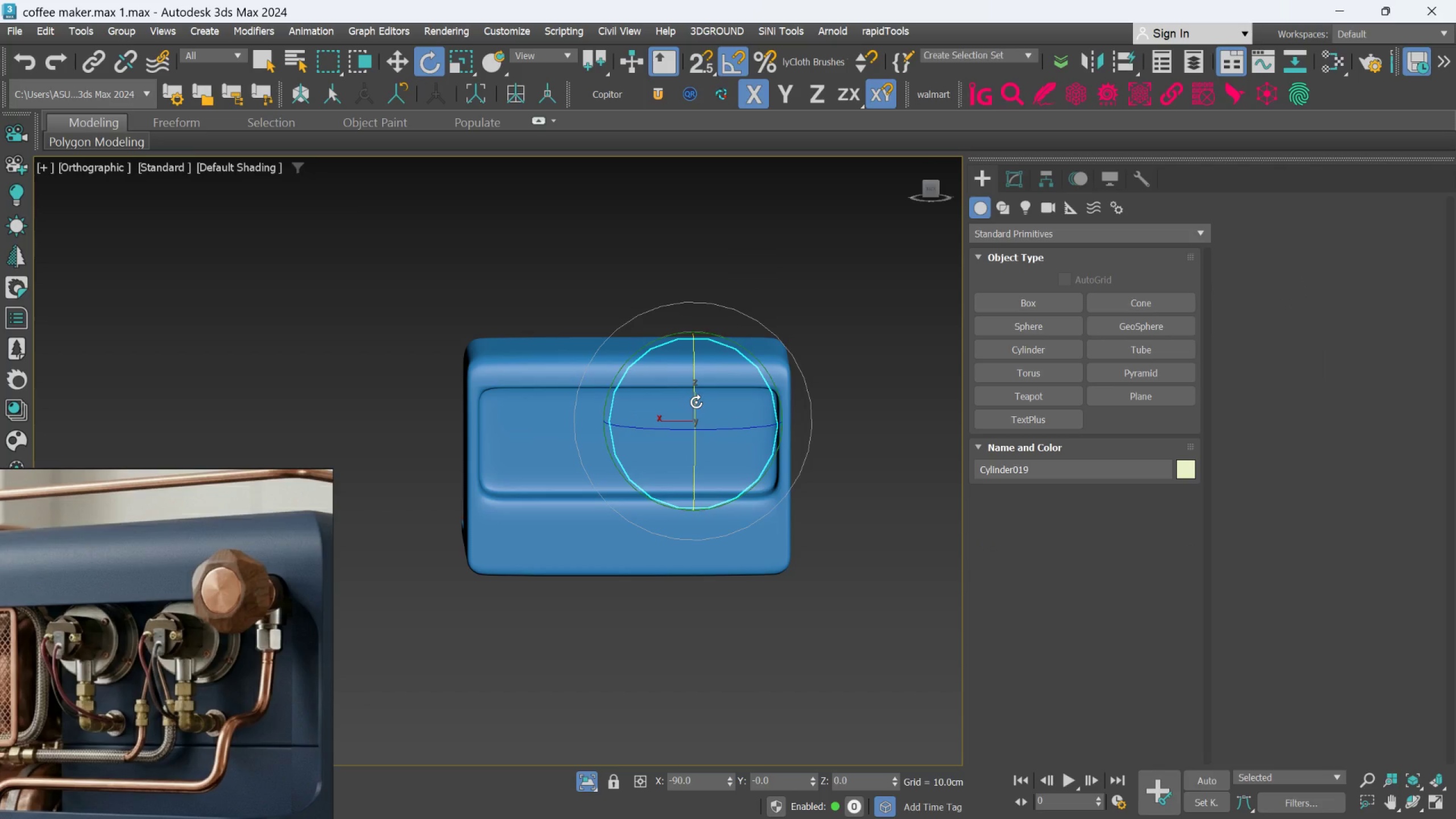 
key(W)
 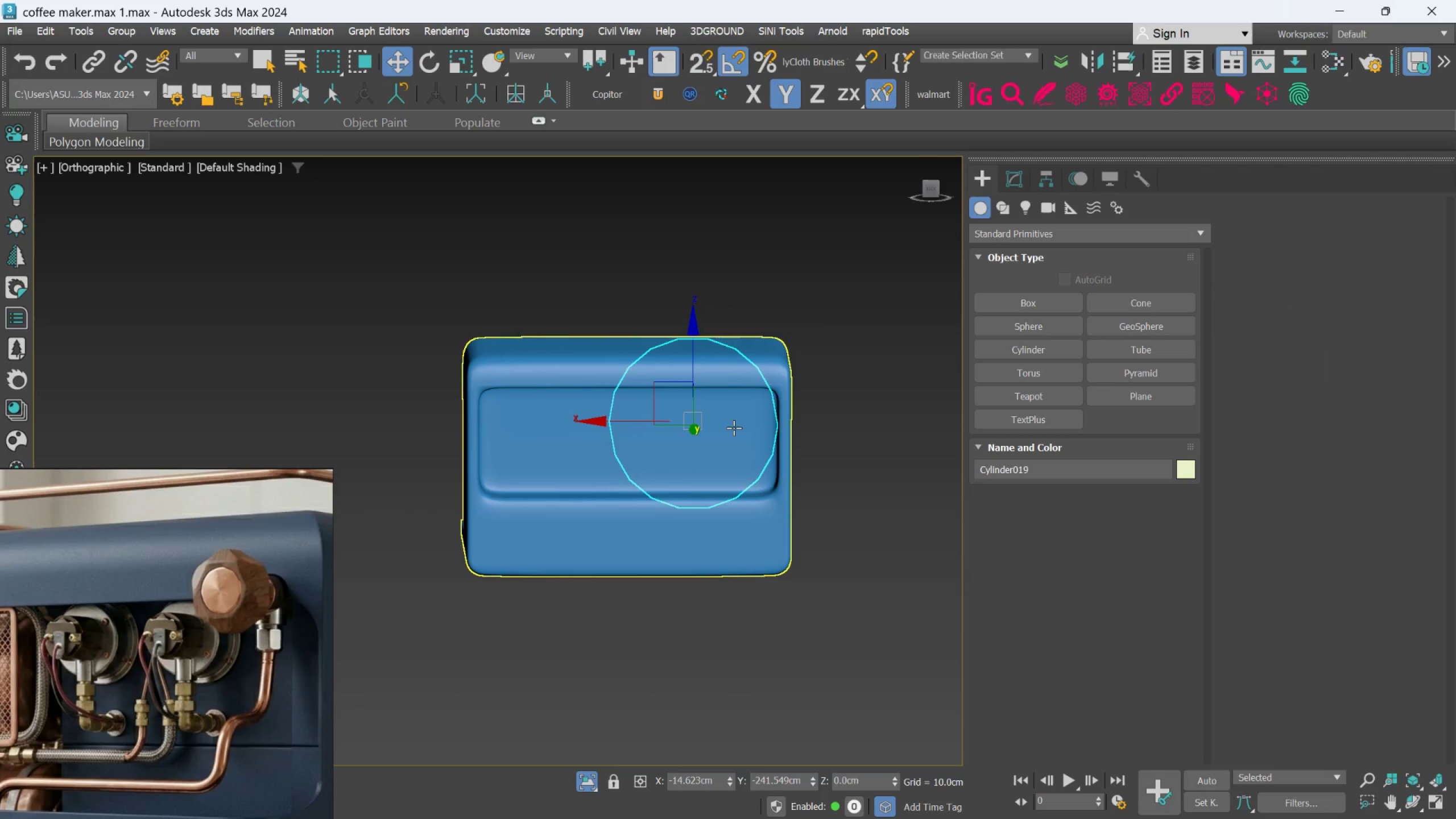 
hold_key(key=AltLeft, duration=0.66)
 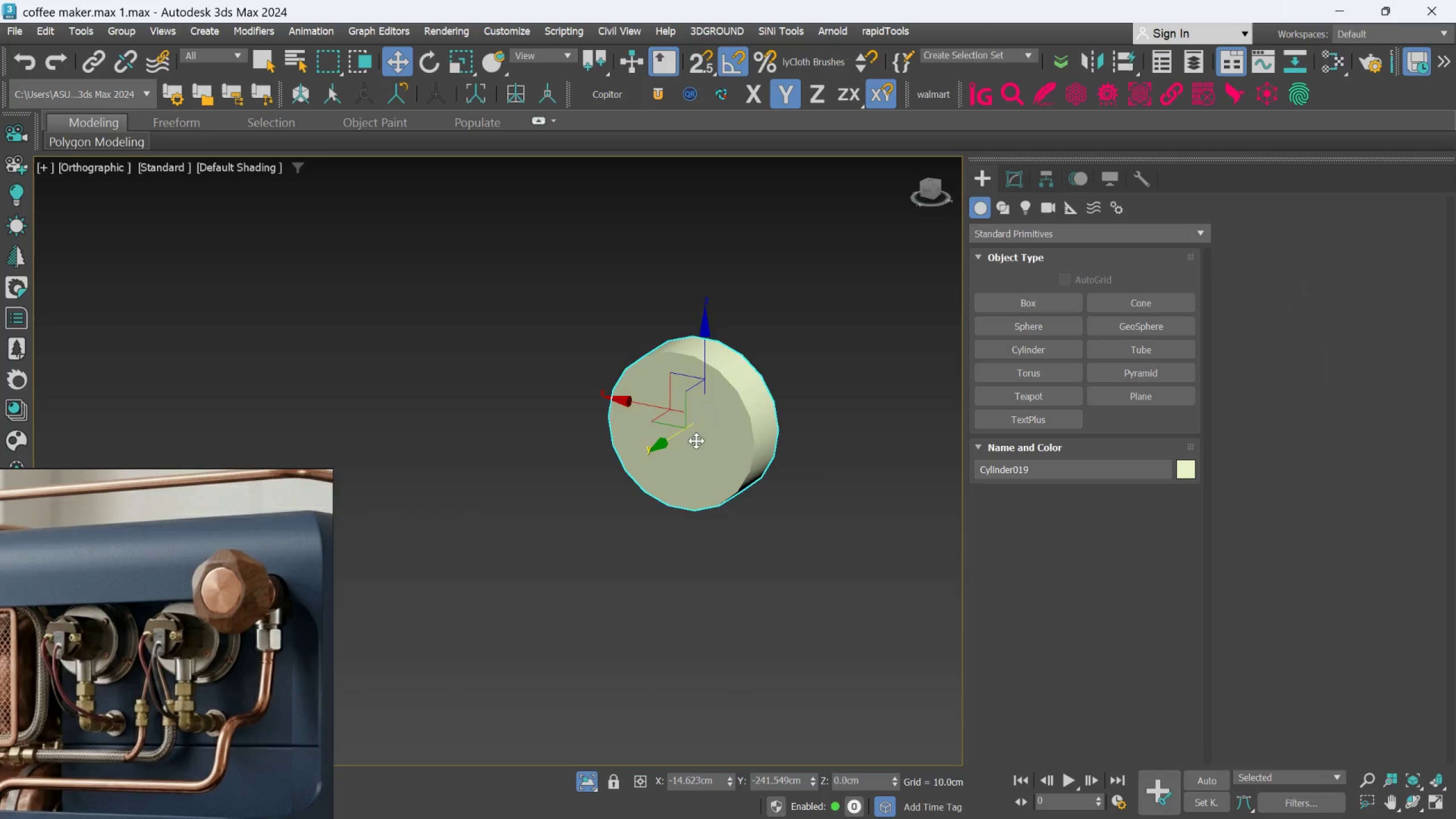 
scroll: coordinate [696, 445], scroll_direction: down, amount: 7.0
 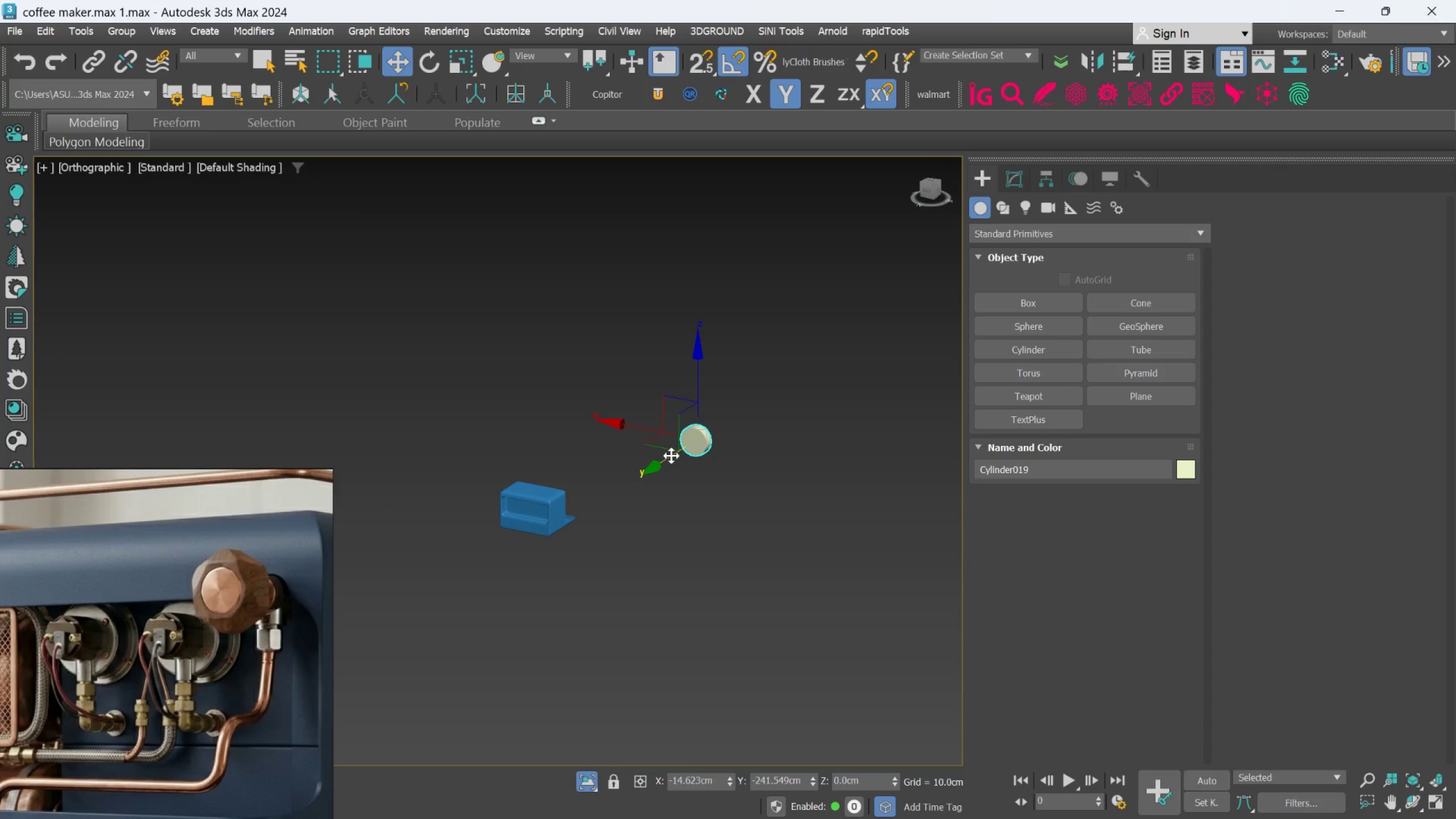 
left_click_drag(start_coordinate=[671, 456], to_coordinate=[509, 516])
 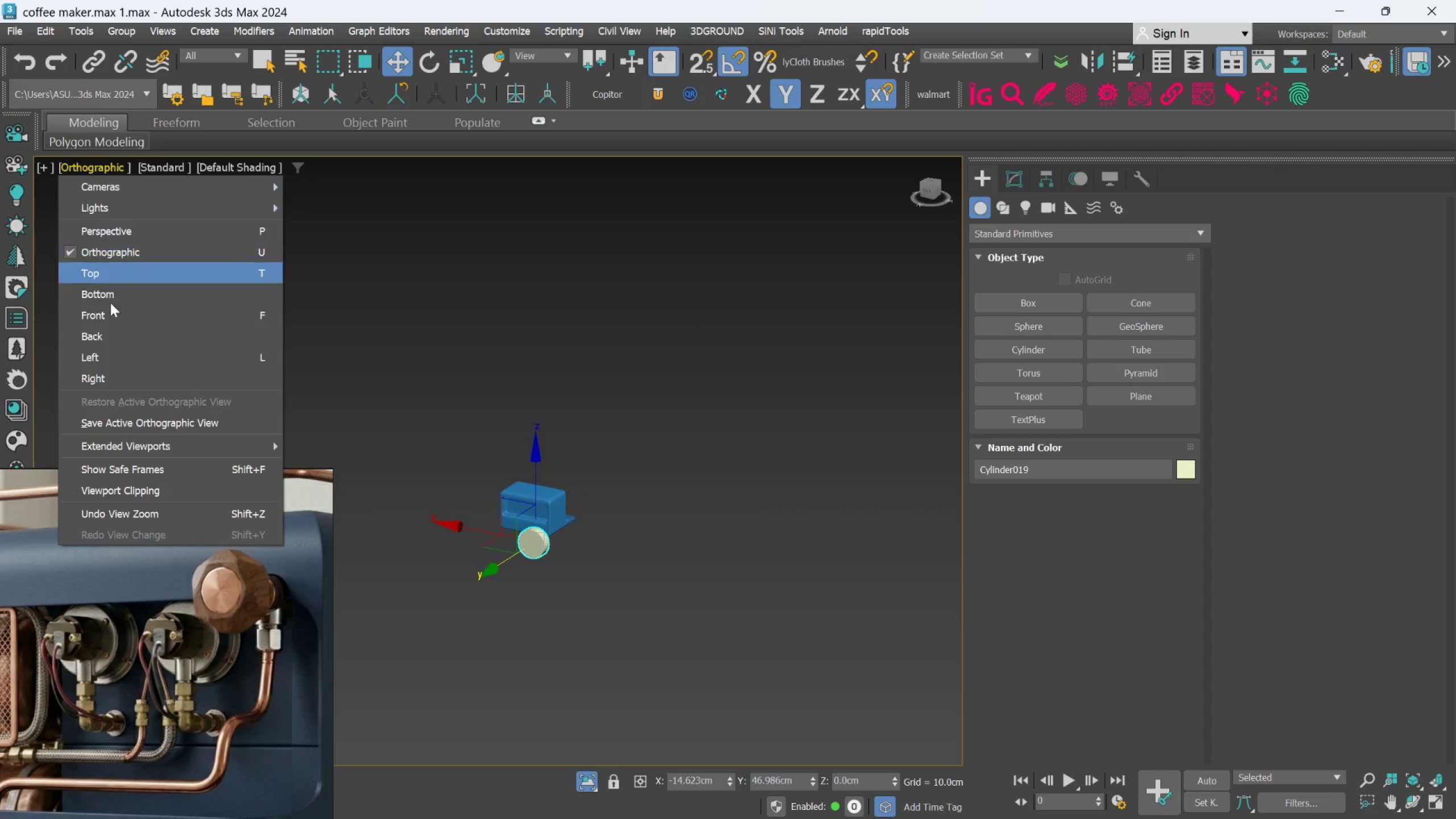 
left_click([97, 337])
 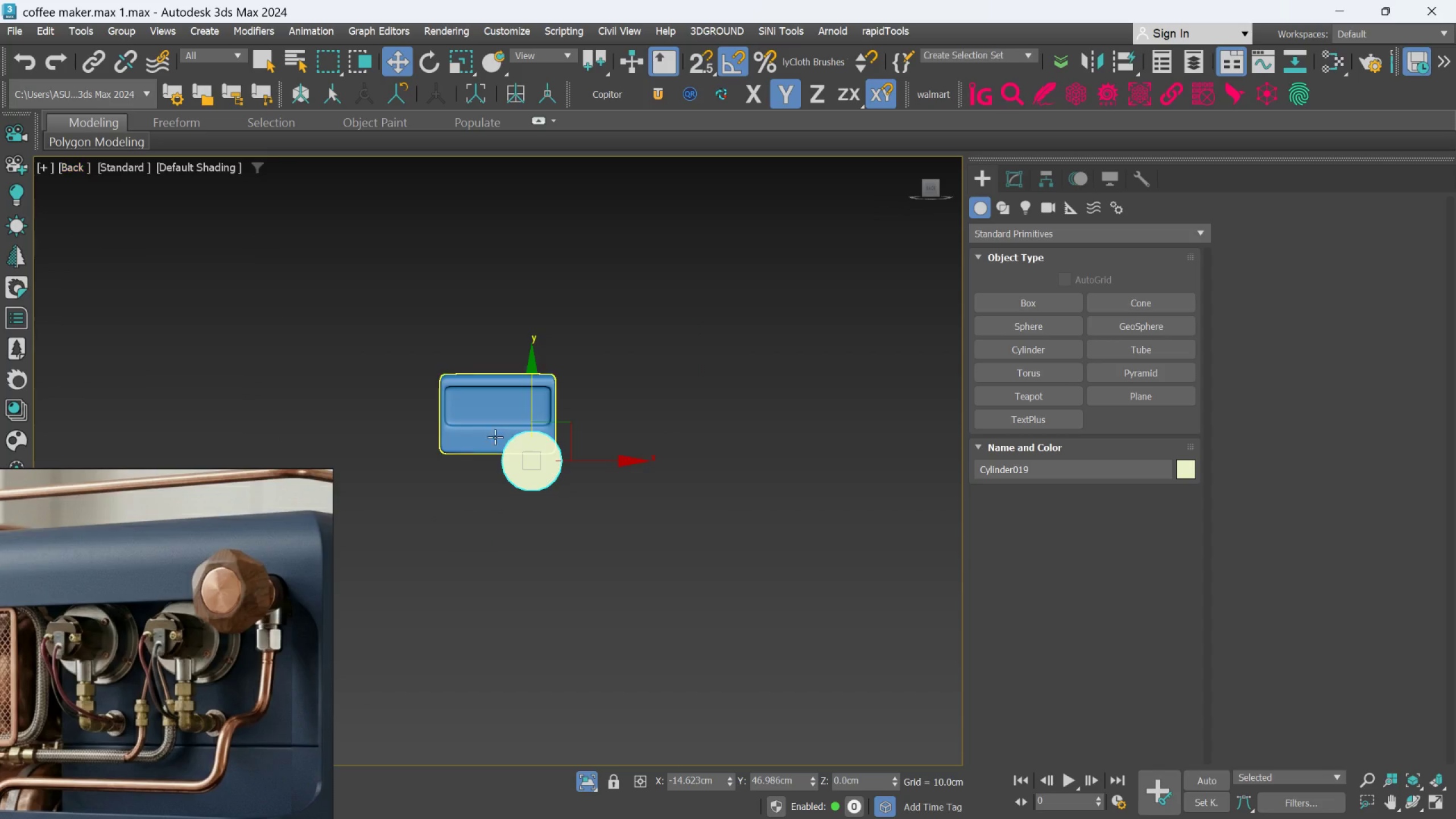 
scroll: coordinate [503, 436], scroll_direction: up, amount: 2.0
 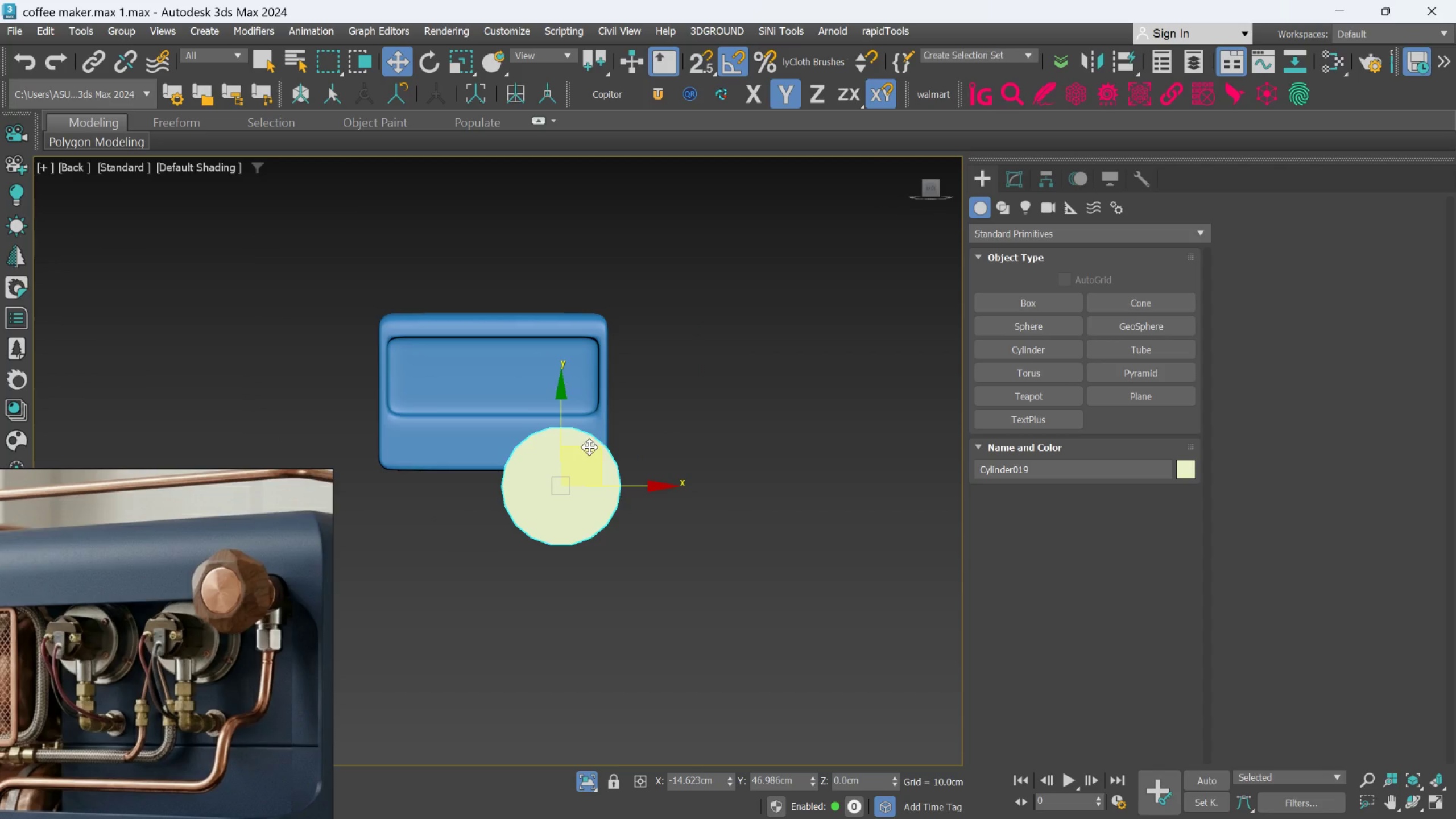 
left_click_drag(start_coordinate=[589, 447], to_coordinate=[565, 358])
 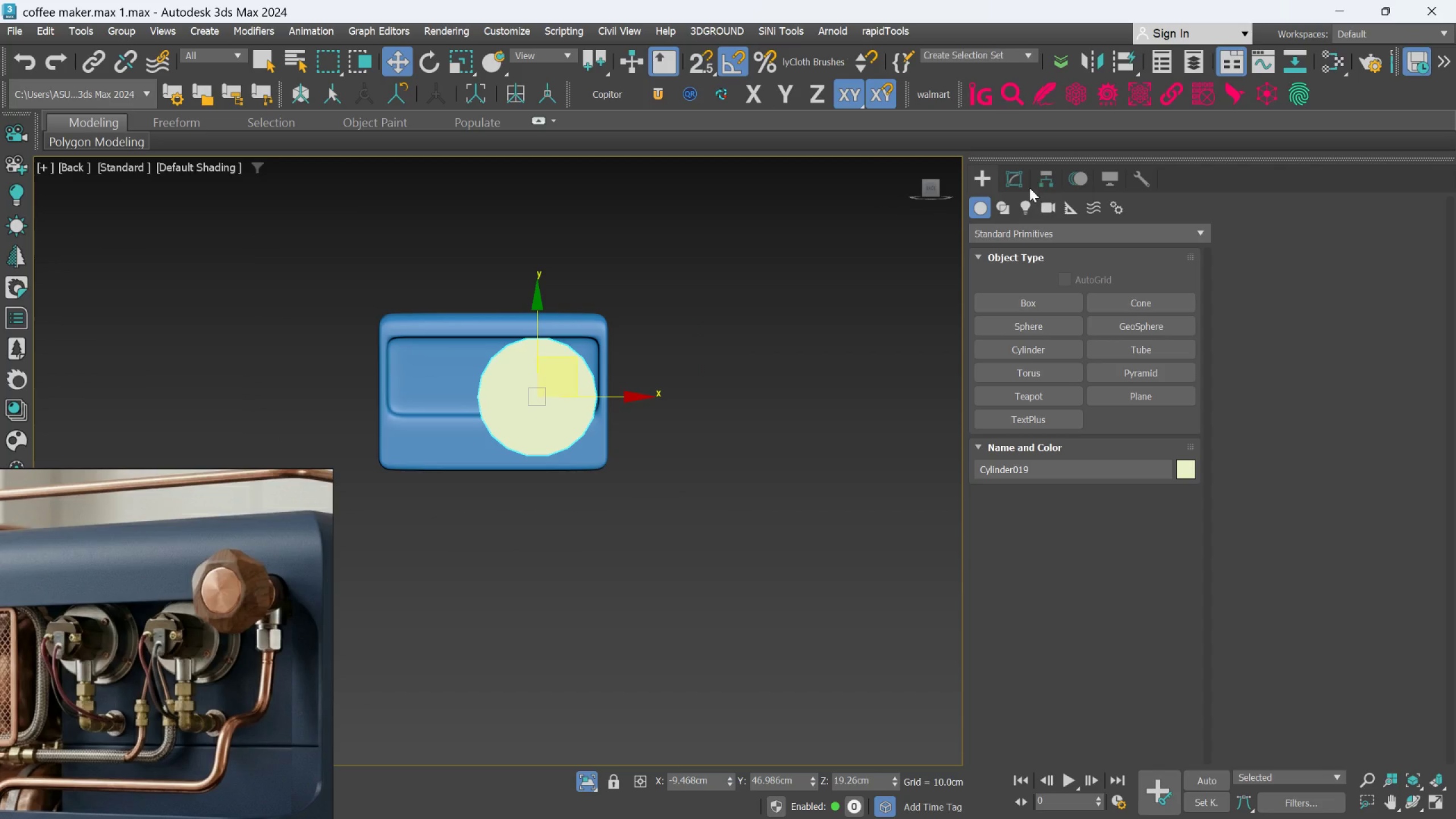 
left_click([1013, 181])
 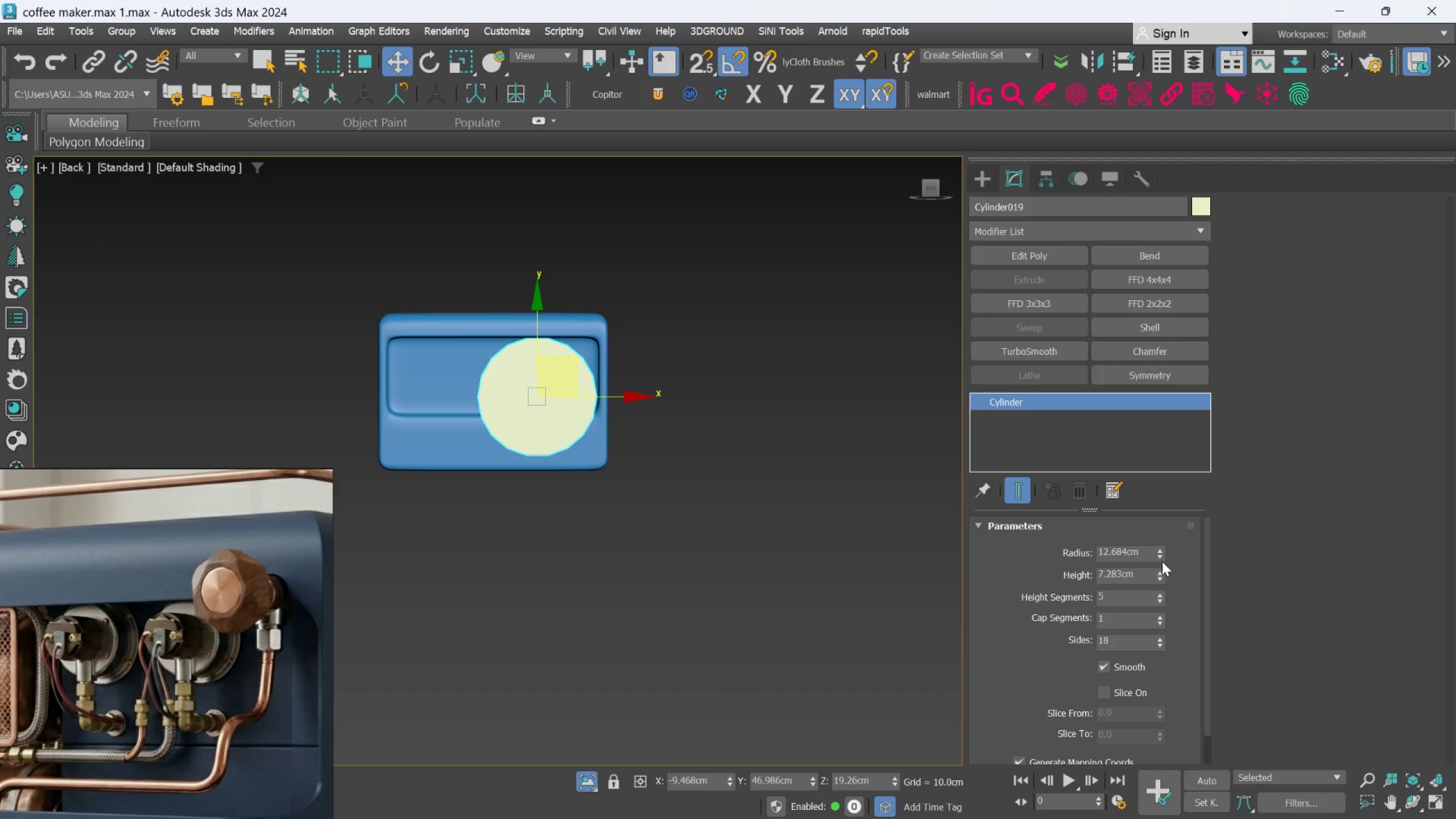 
left_click_drag(start_coordinate=[1159, 555], to_coordinate=[1159, 589])
 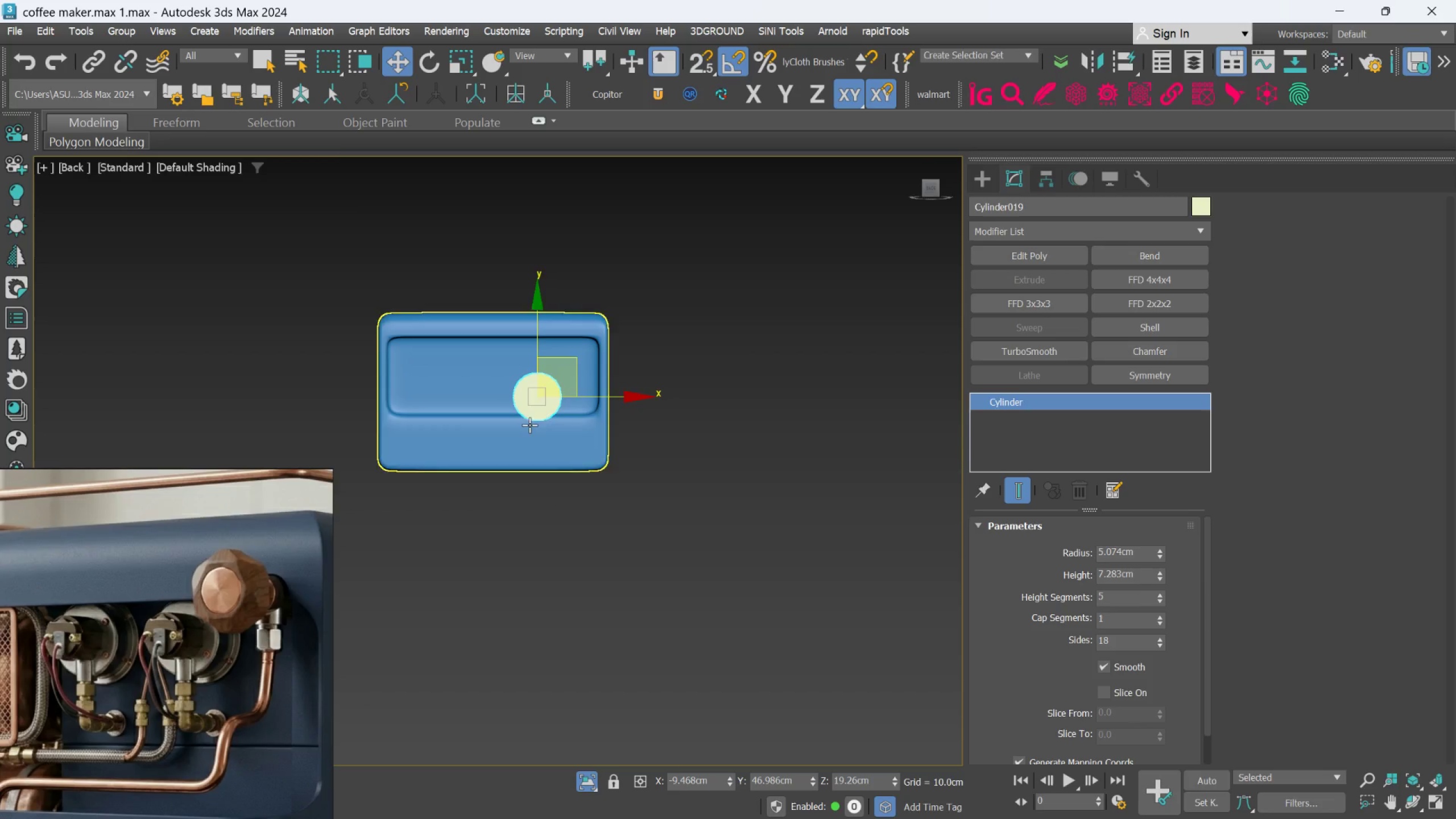 
scroll: coordinate [573, 392], scroll_direction: up, amount: 4.0
 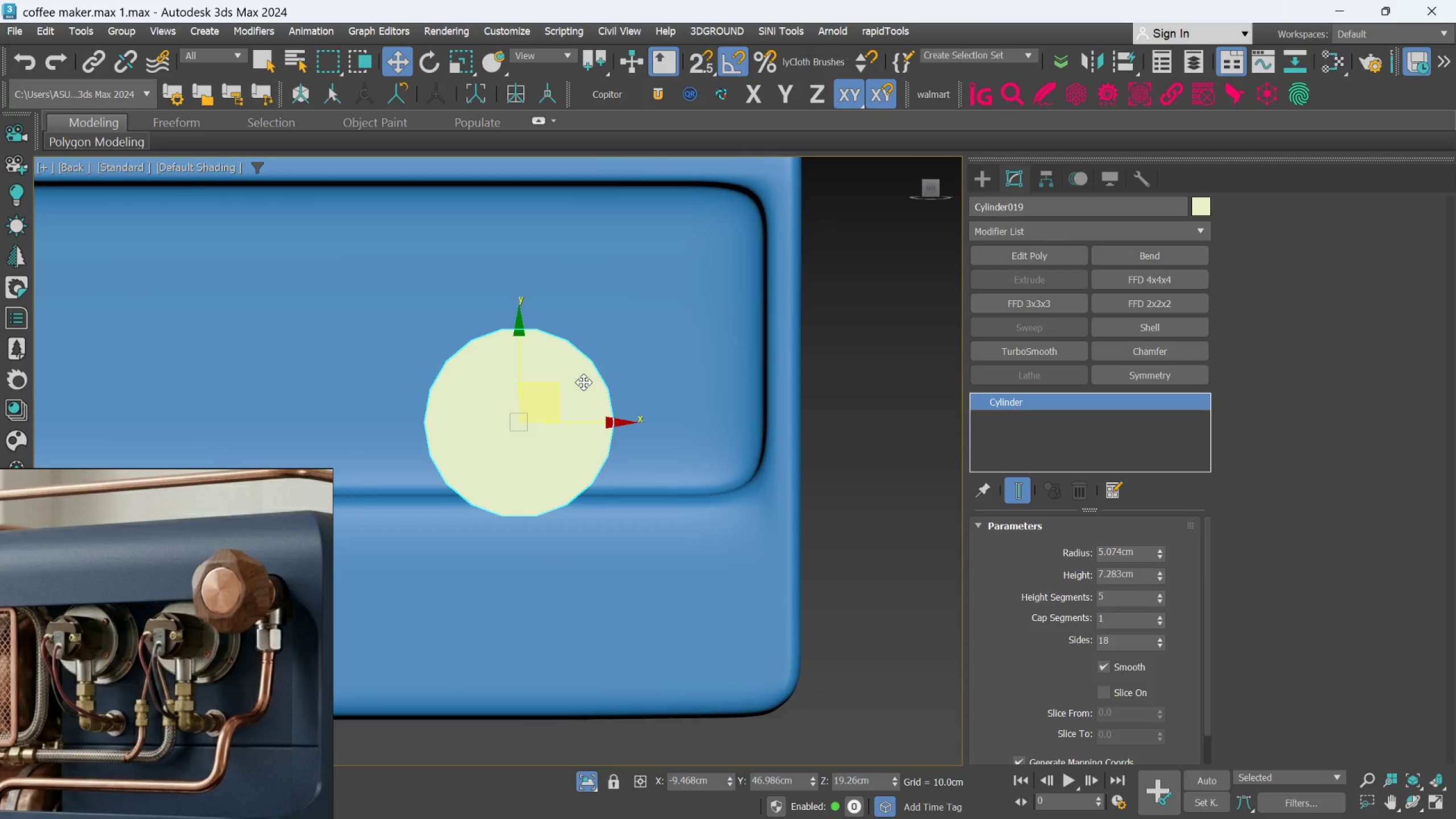 
left_click_drag(start_coordinate=[584, 382], to_coordinate=[576, 263])
 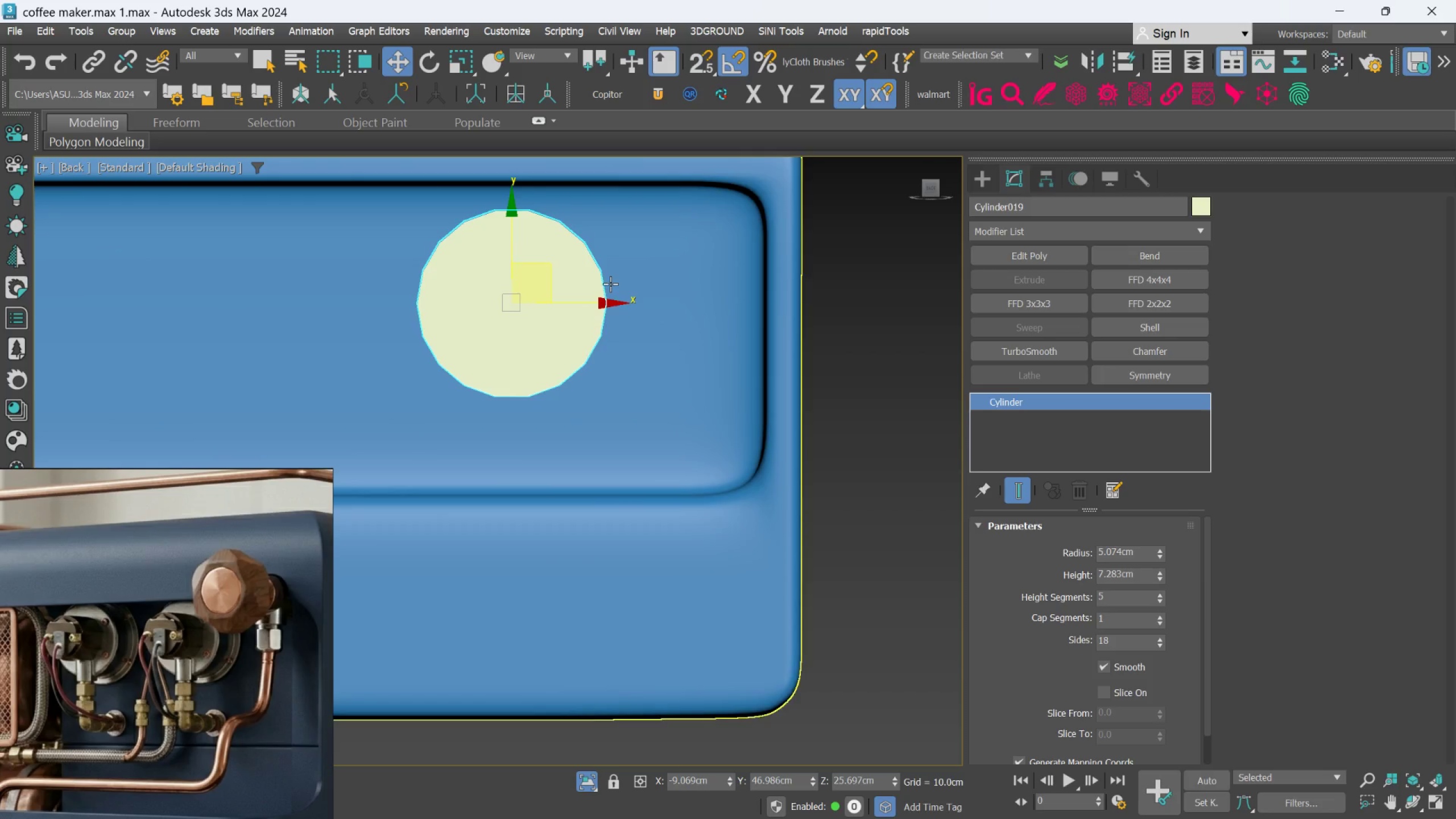 
scroll: coordinate [614, 289], scroll_direction: down, amount: 2.0
 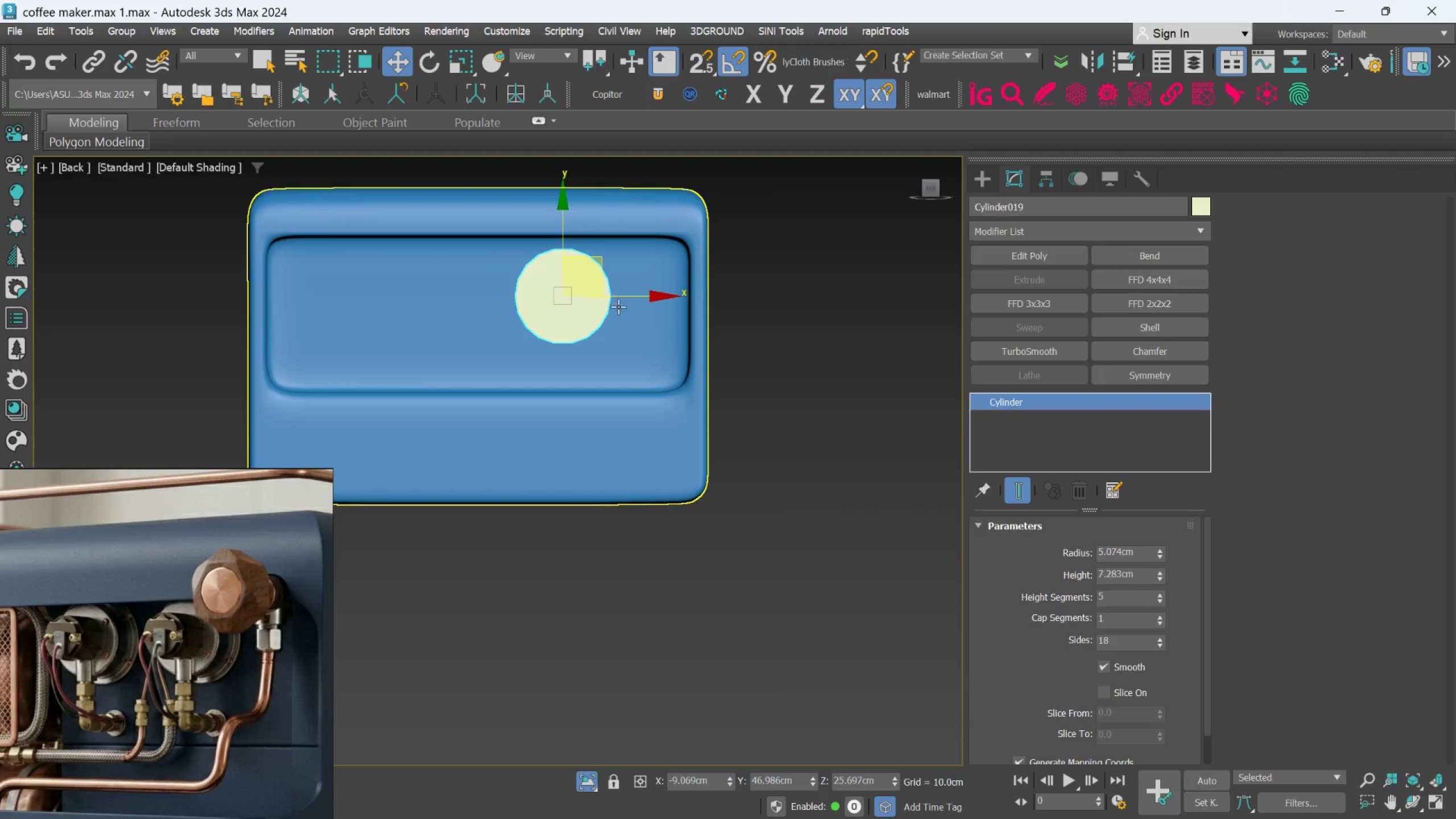 
hold_key(key=AltLeft, duration=0.89)
 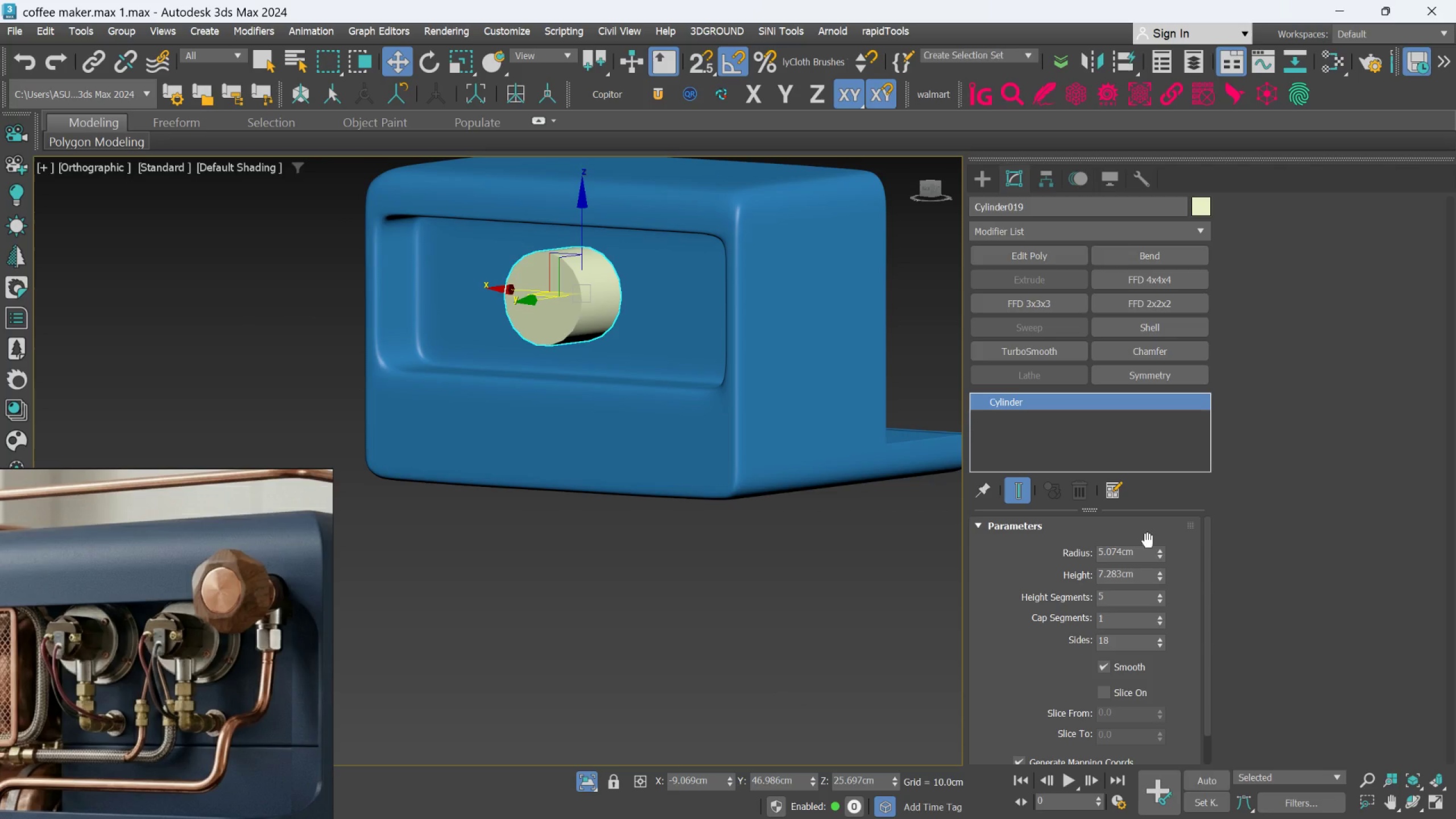 
hold_key(key=AltLeft, duration=1.08)
left_click_drag(start_coordinate=[1157, 556], to_coordinate=[1159, 584])
 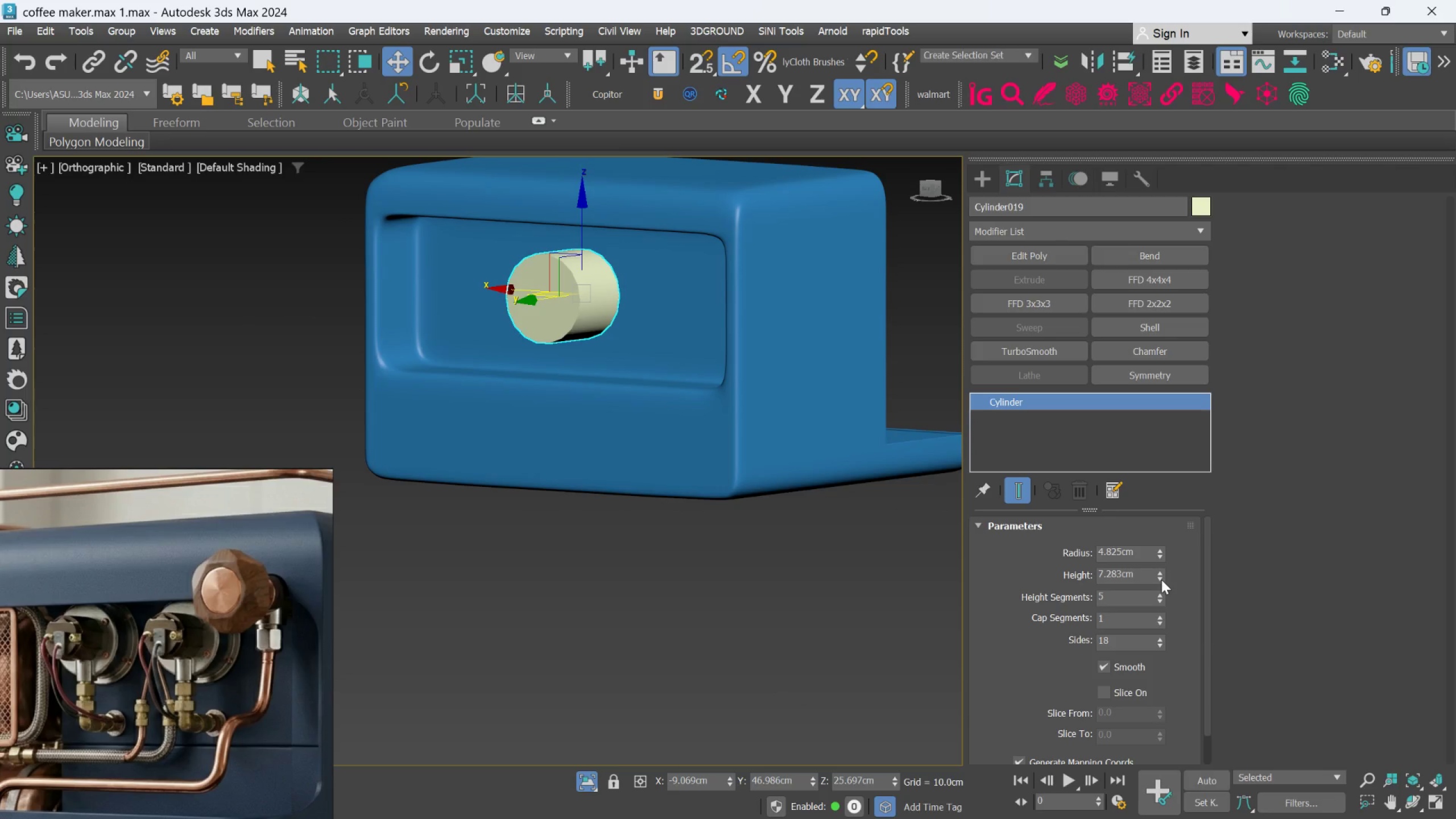 
hold_key(key=AltLeft, duration=3.69)
left_click_drag(start_coordinate=[1161, 580], to_coordinate=[1106, 225])
 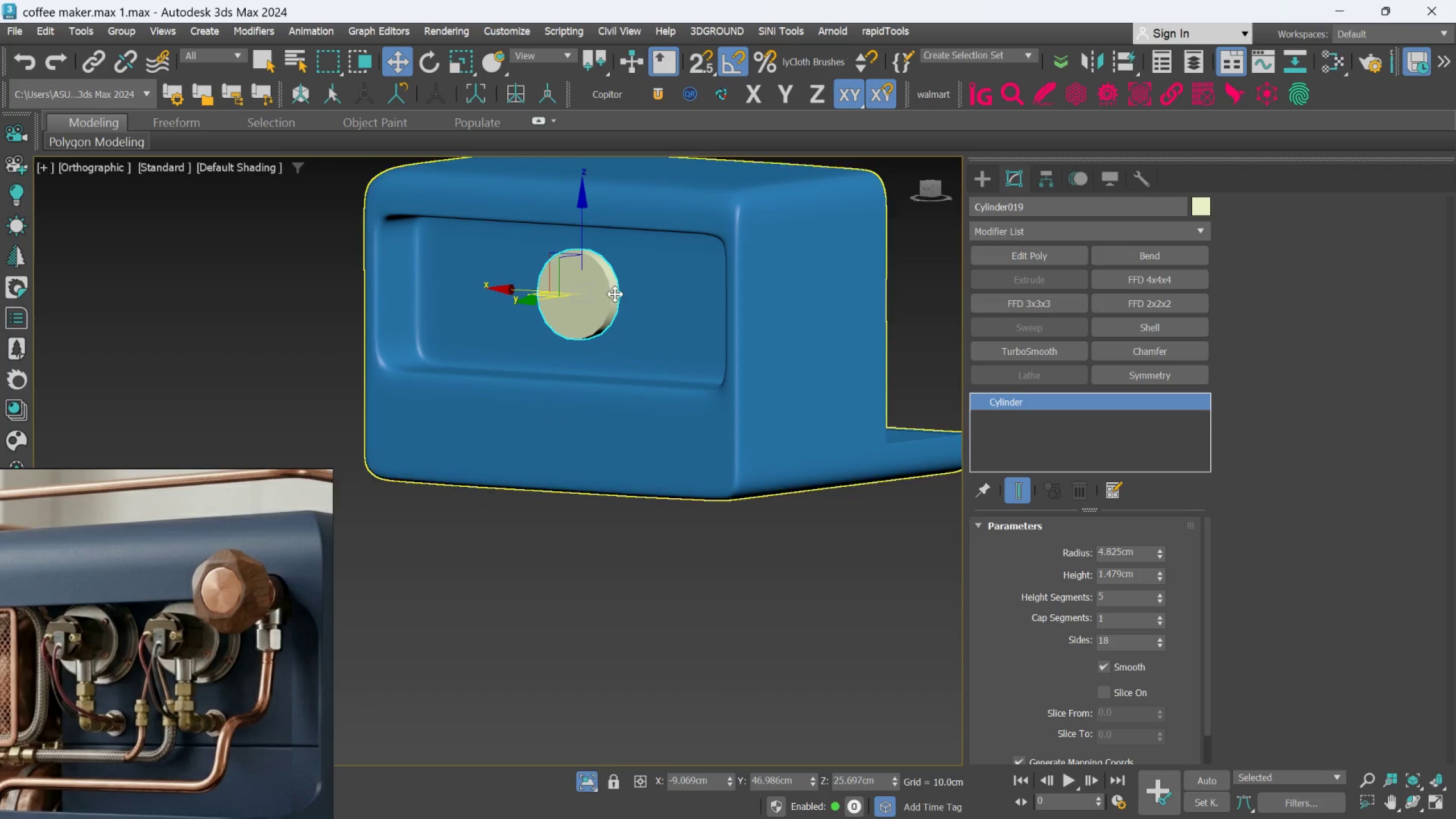 
hold_key(key=AltLeft, duration=0.98)
 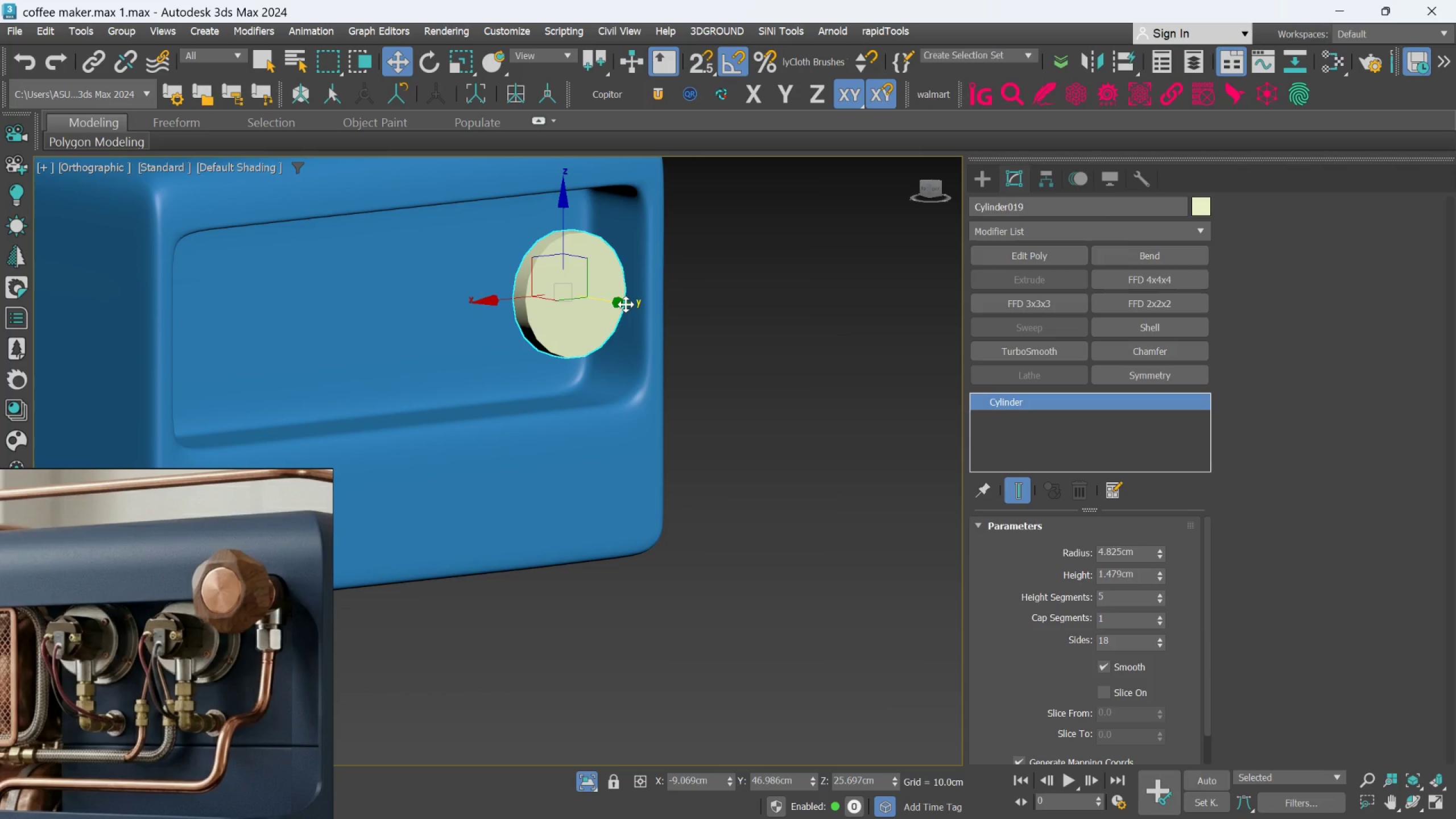 
scroll: coordinate [600, 288], scroll_direction: up, amount: 1.0
 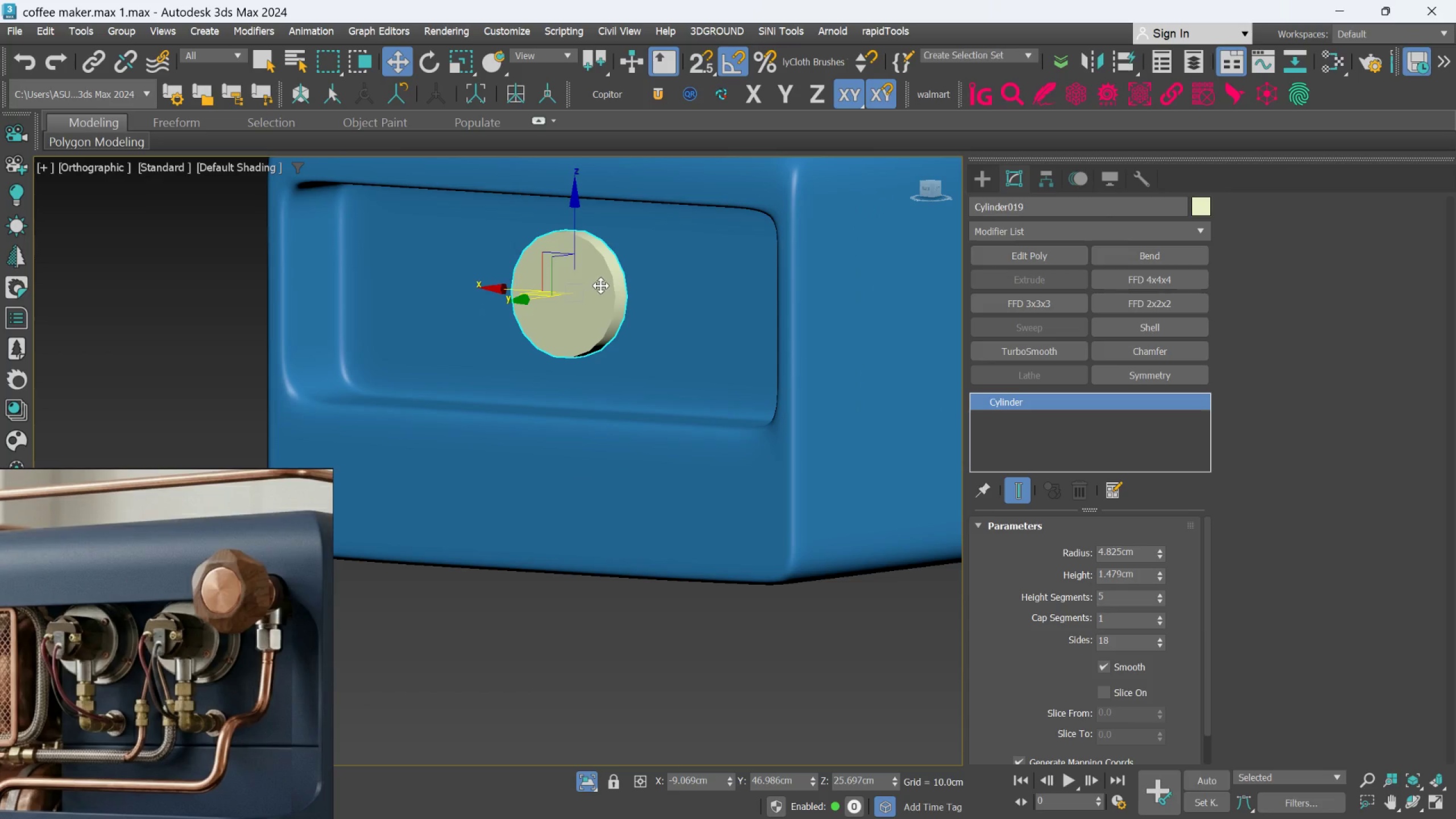 
left_click_drag(start_coordinate=[626, 304], to_coordinate=[510, 276])
 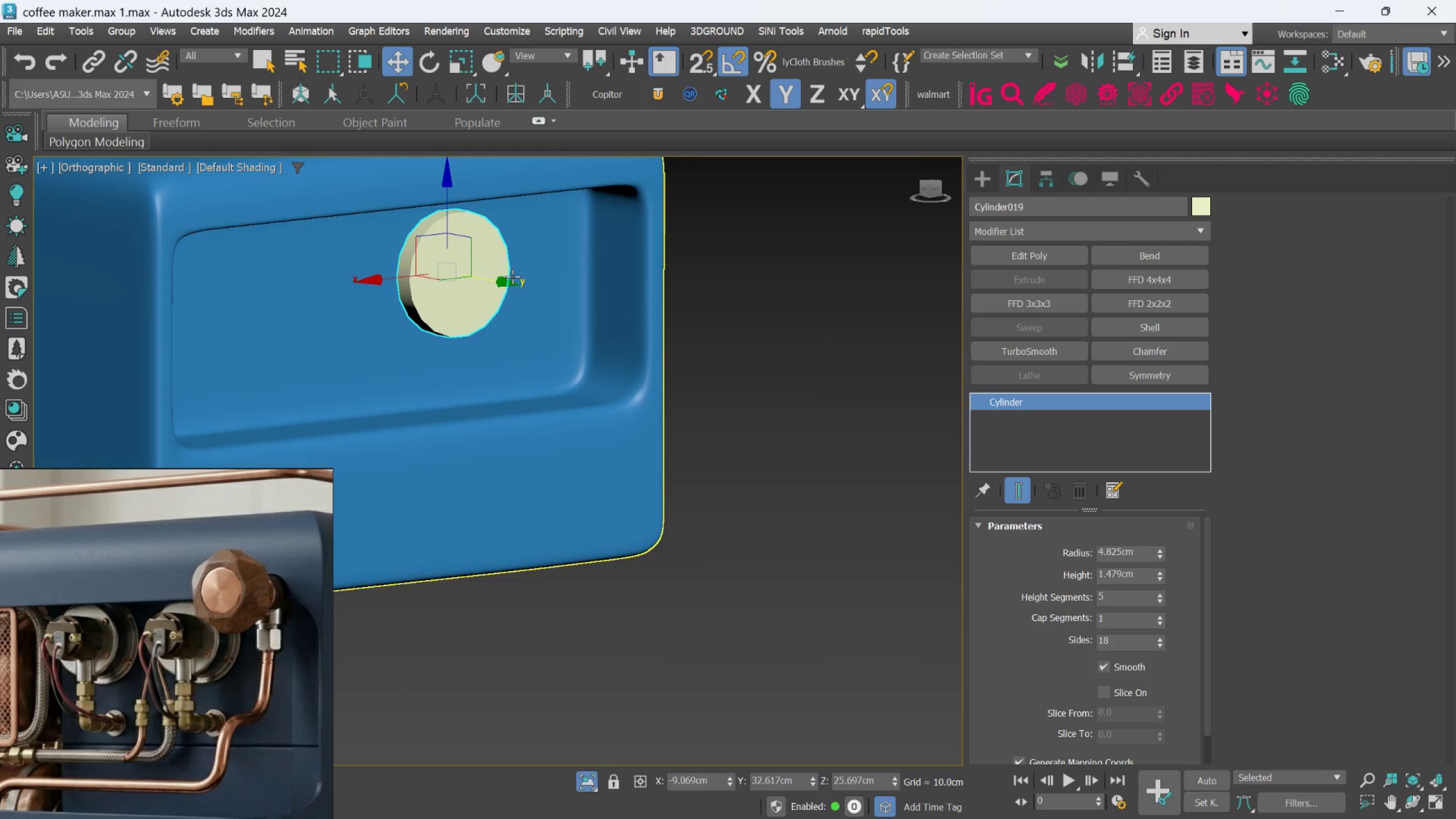 
hold_key(key=AltLeft, duration=0.72)
 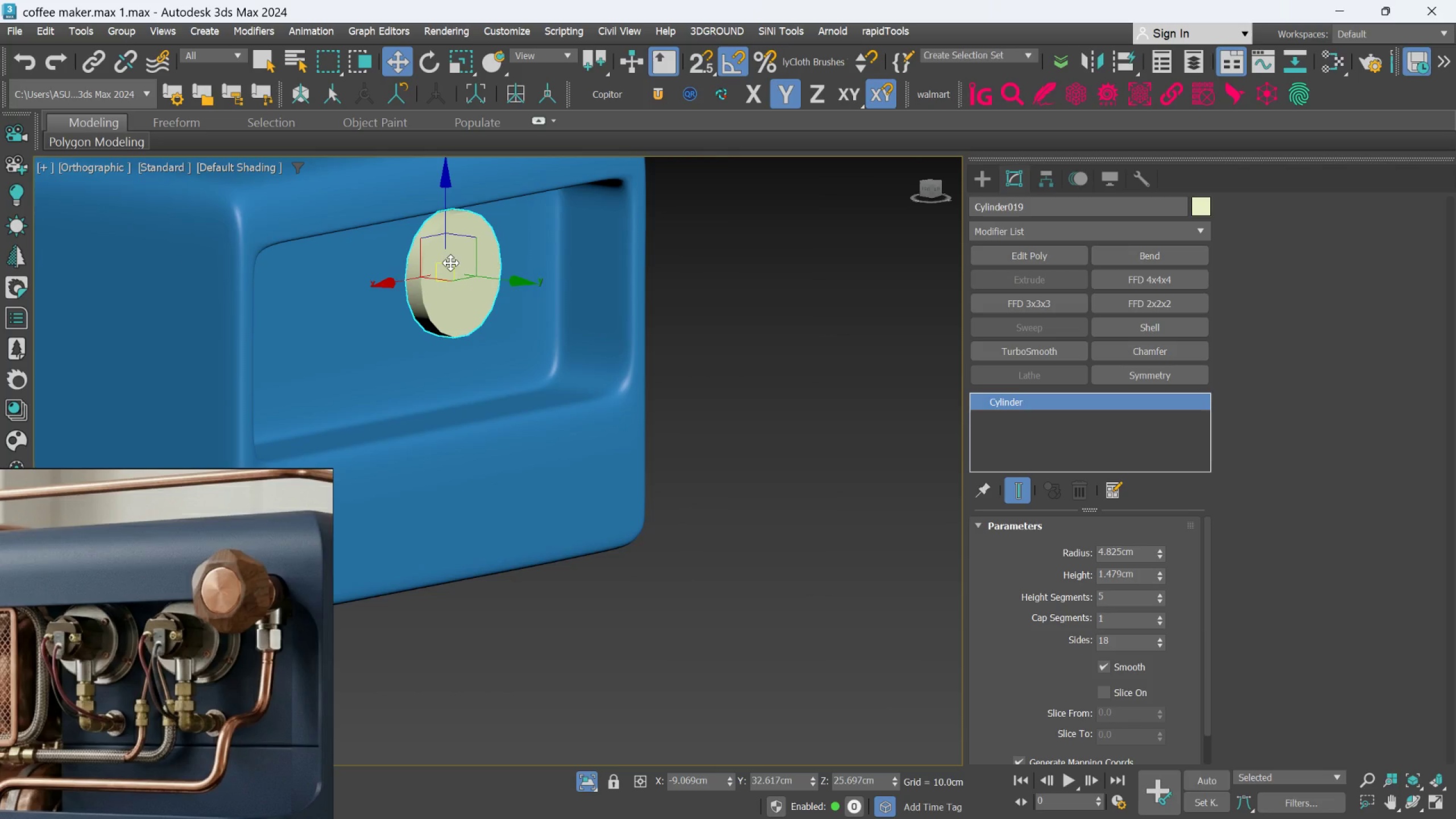 
scroll: coordinate [449, 260], scroll_direction: up, amount: 1.0
 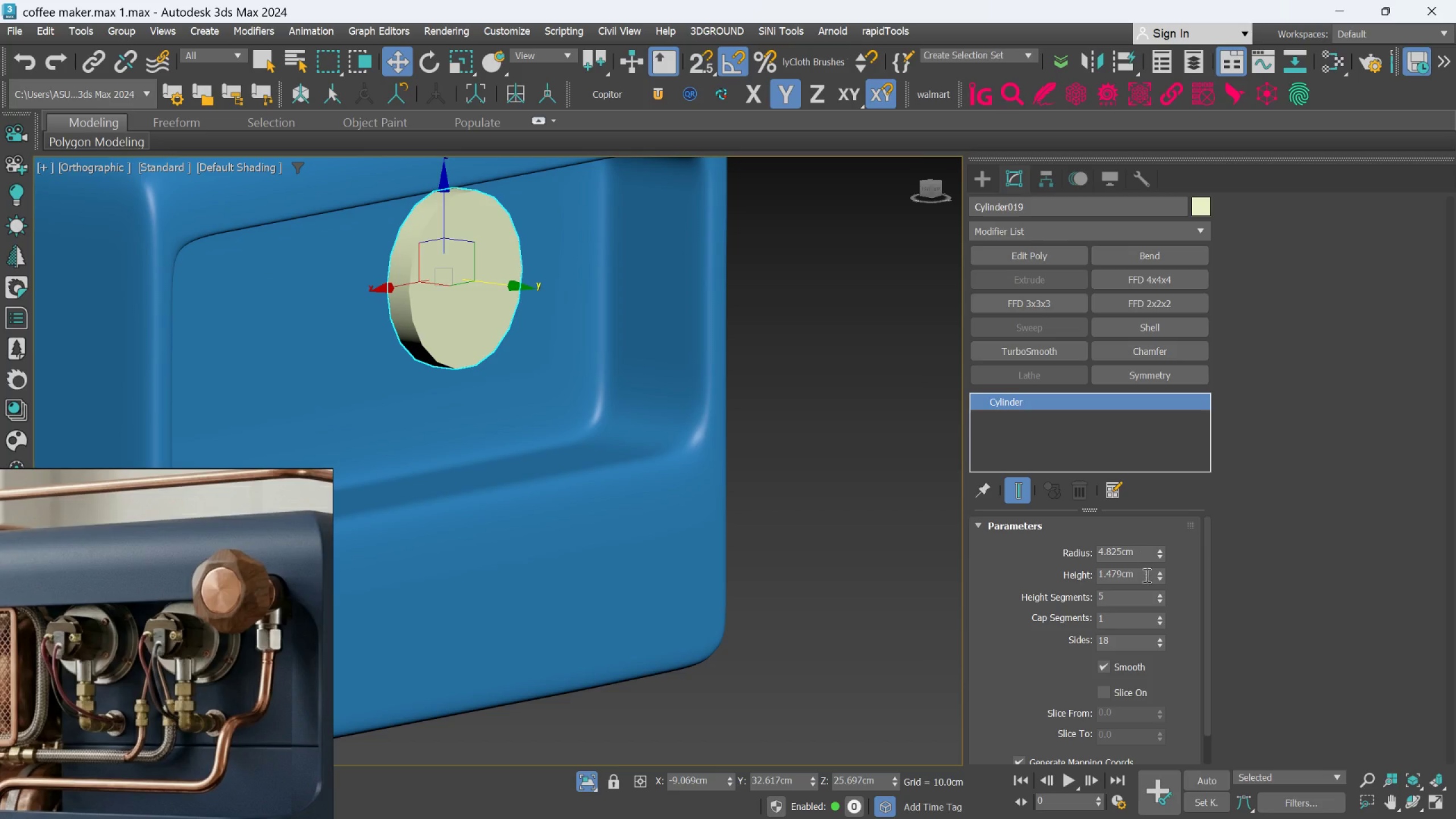 
double_click([1129, 645])
 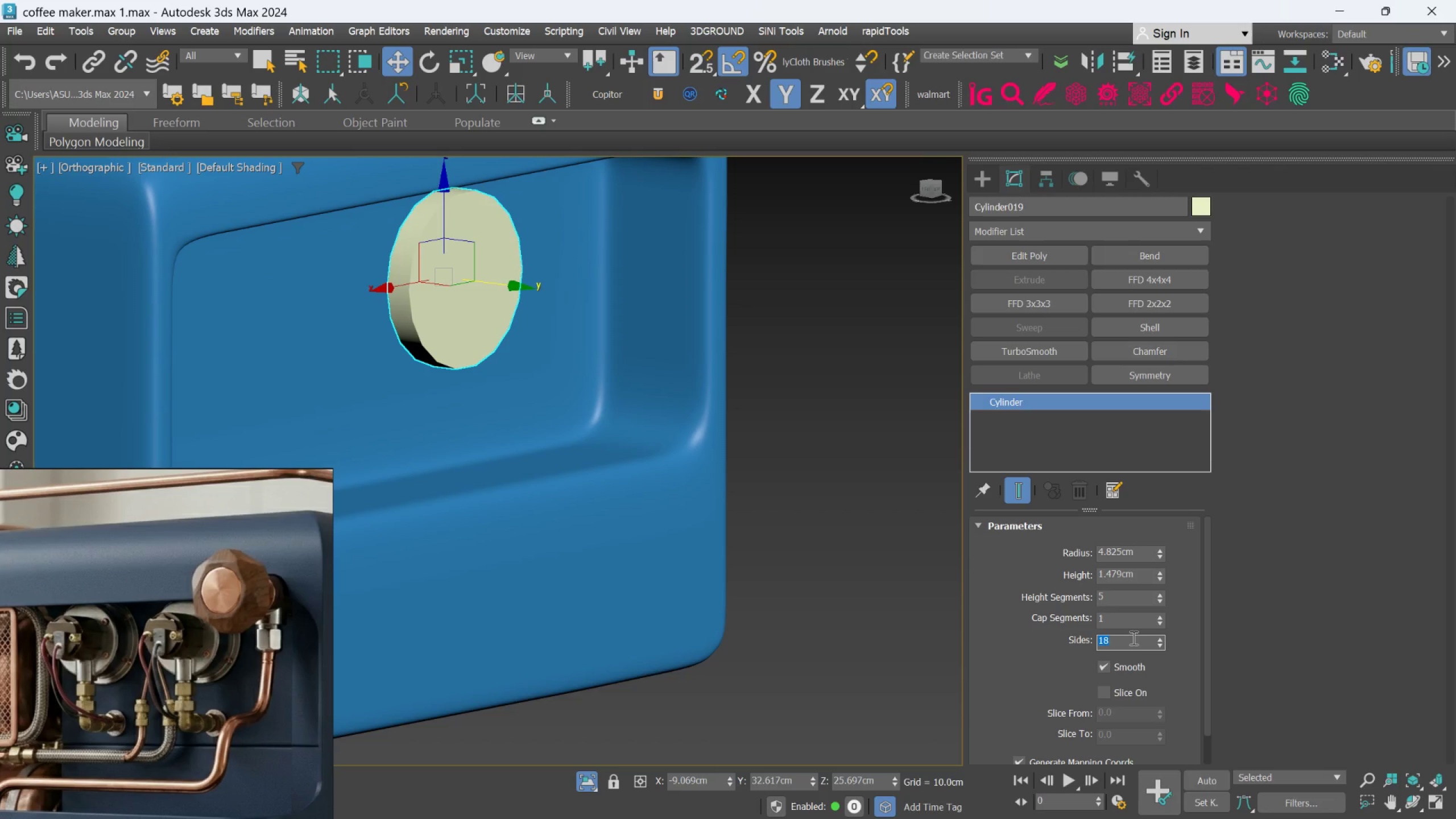 
key(8)
 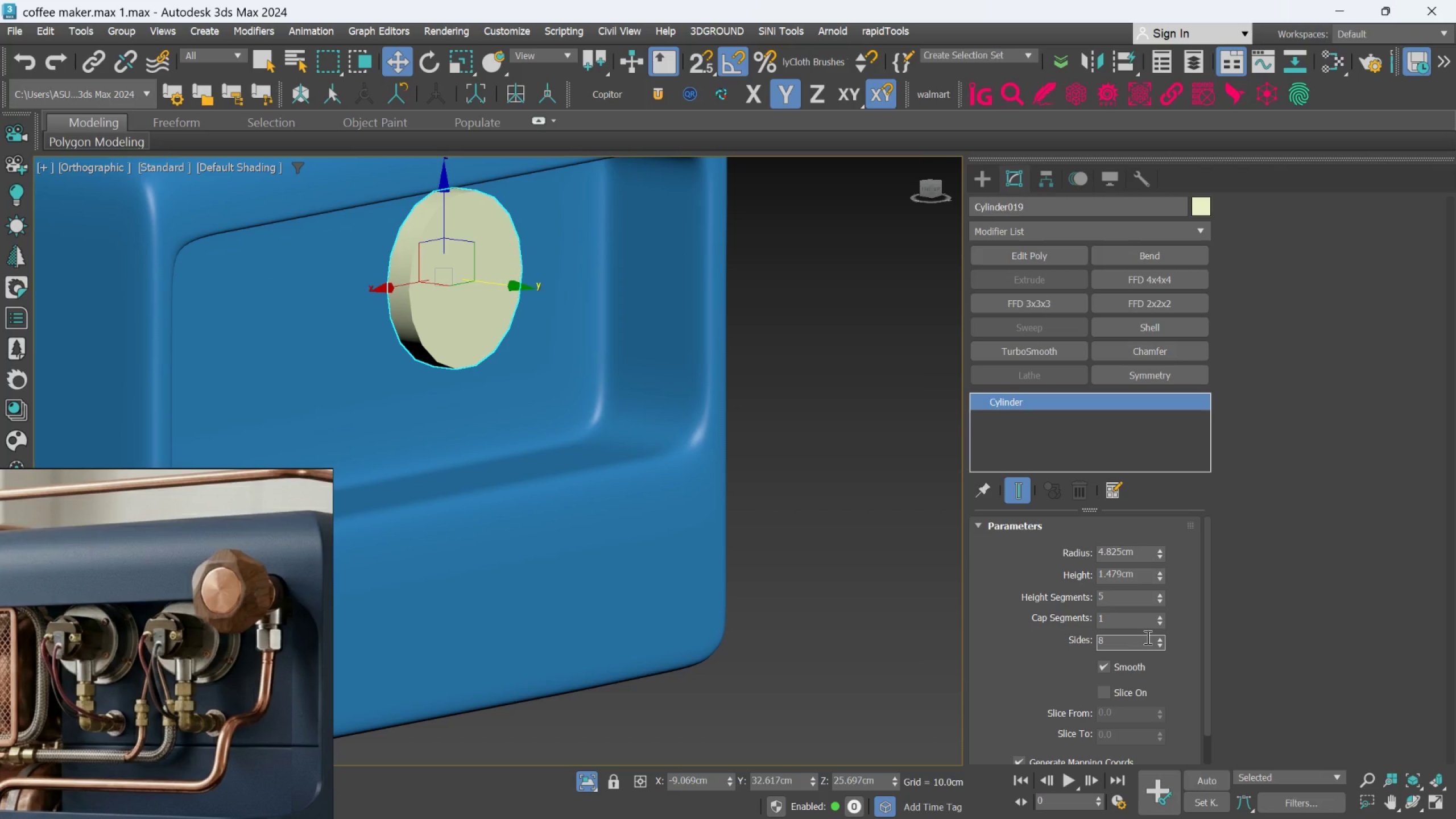 
key(Enter)
 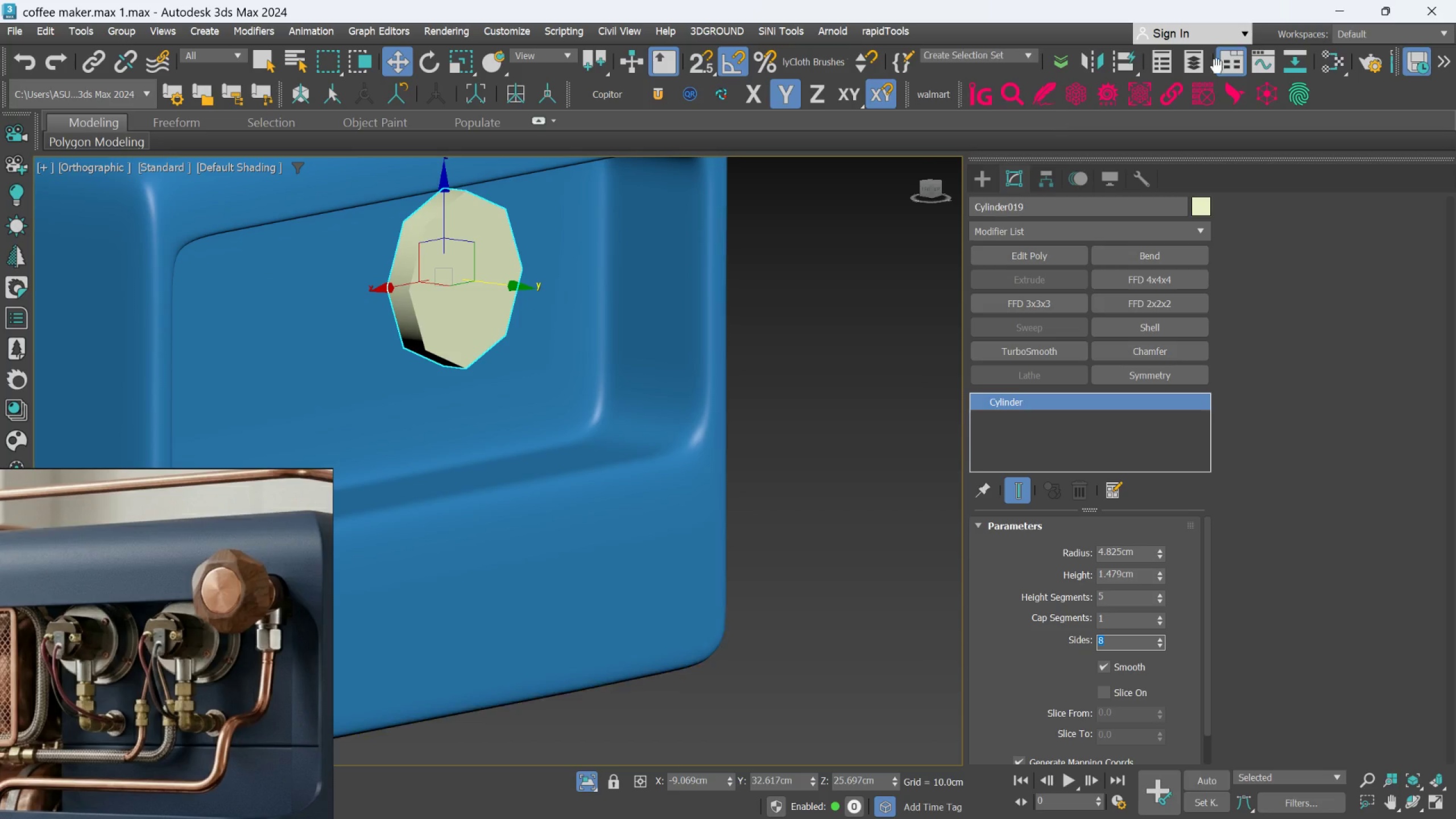 
left_click([1205, 205])
 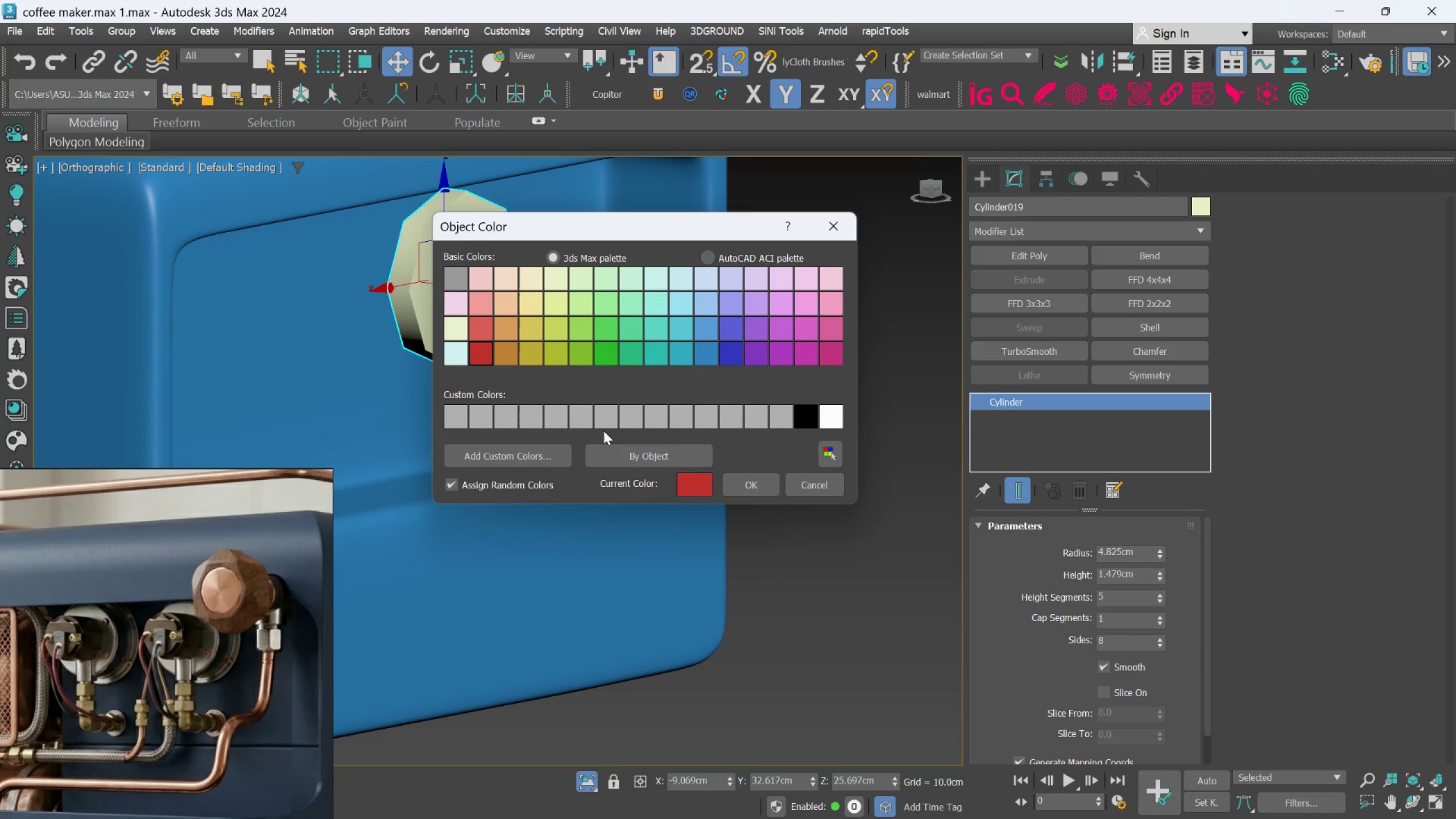 
left_click_drag(start_coordinate=[742, 487], to_coordinate=[744, 487])
 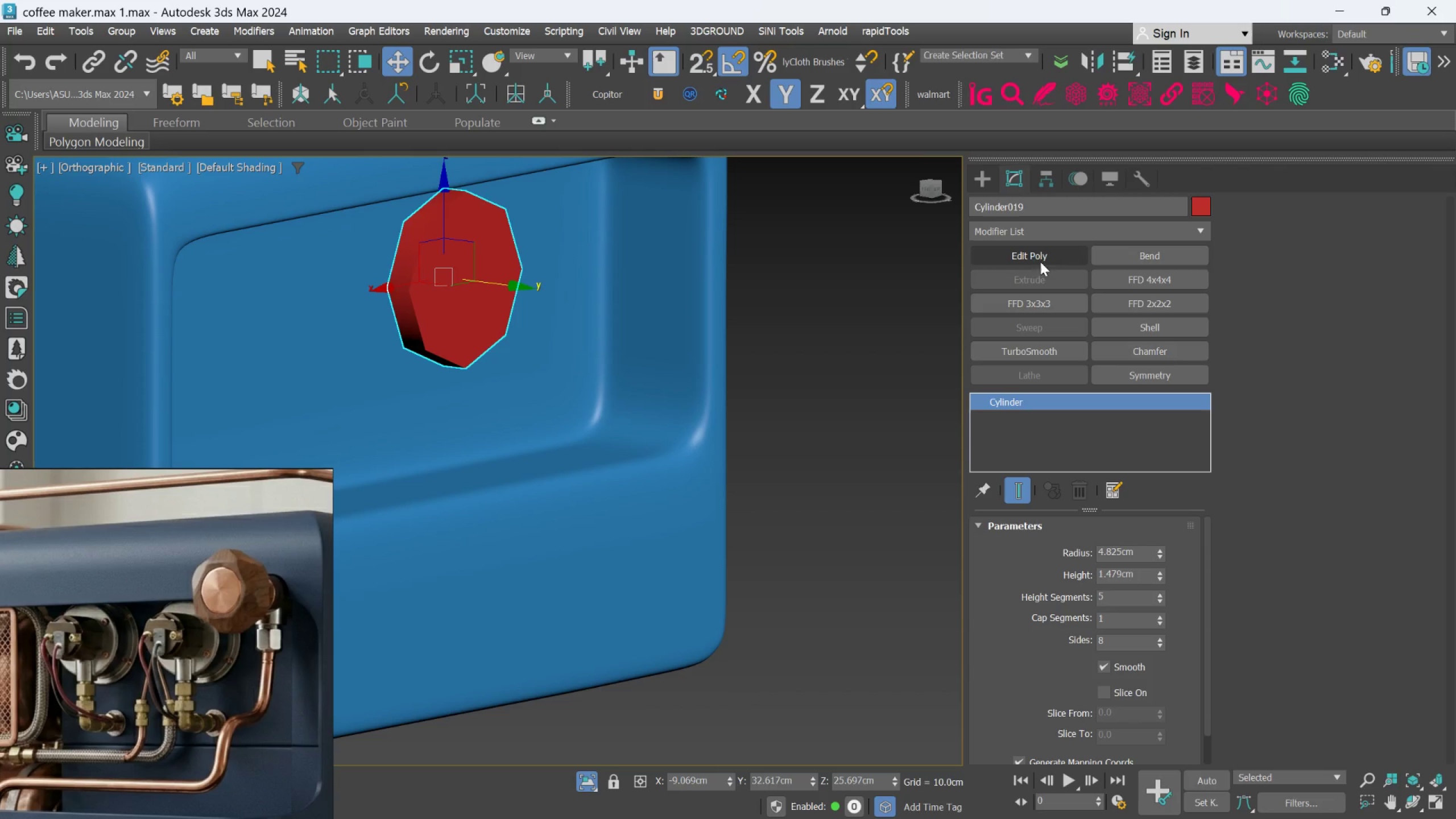 
hold_key(key=AltLeft, duration=0.92)
 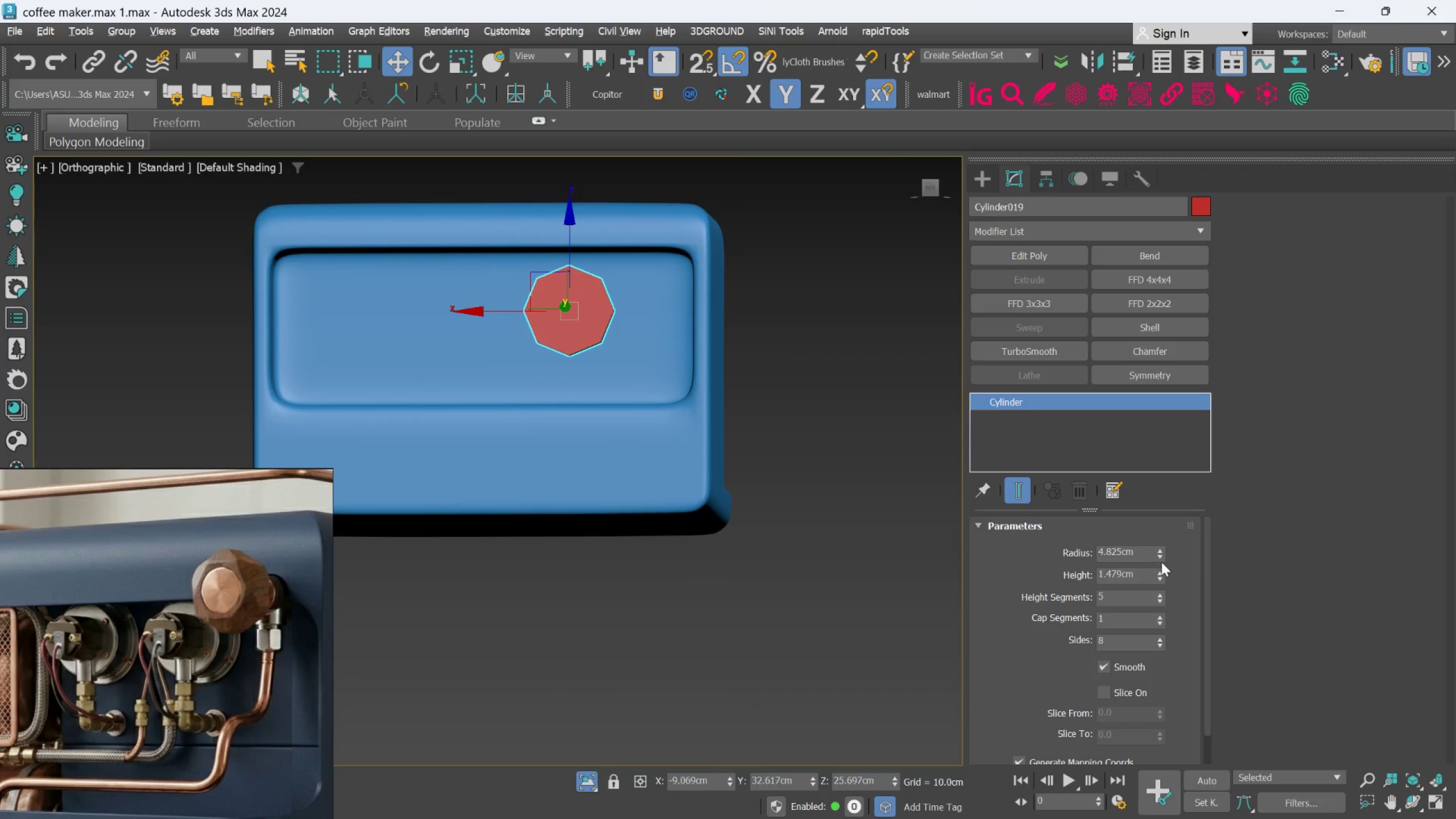 
scroll: coordinate [684, 343], scroll_direction: down, amount: 2.0
 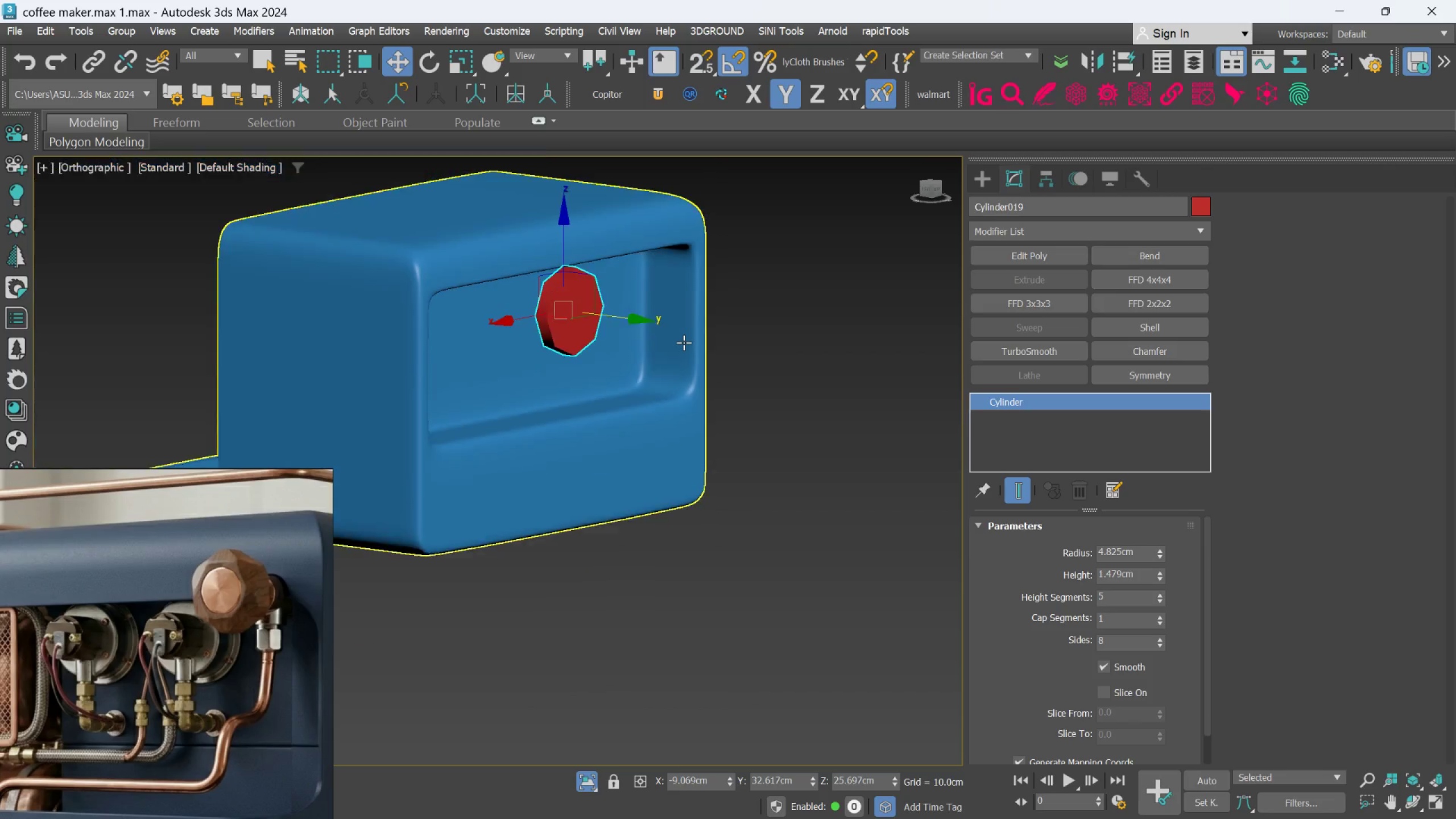 
double_click([1138, 559])
 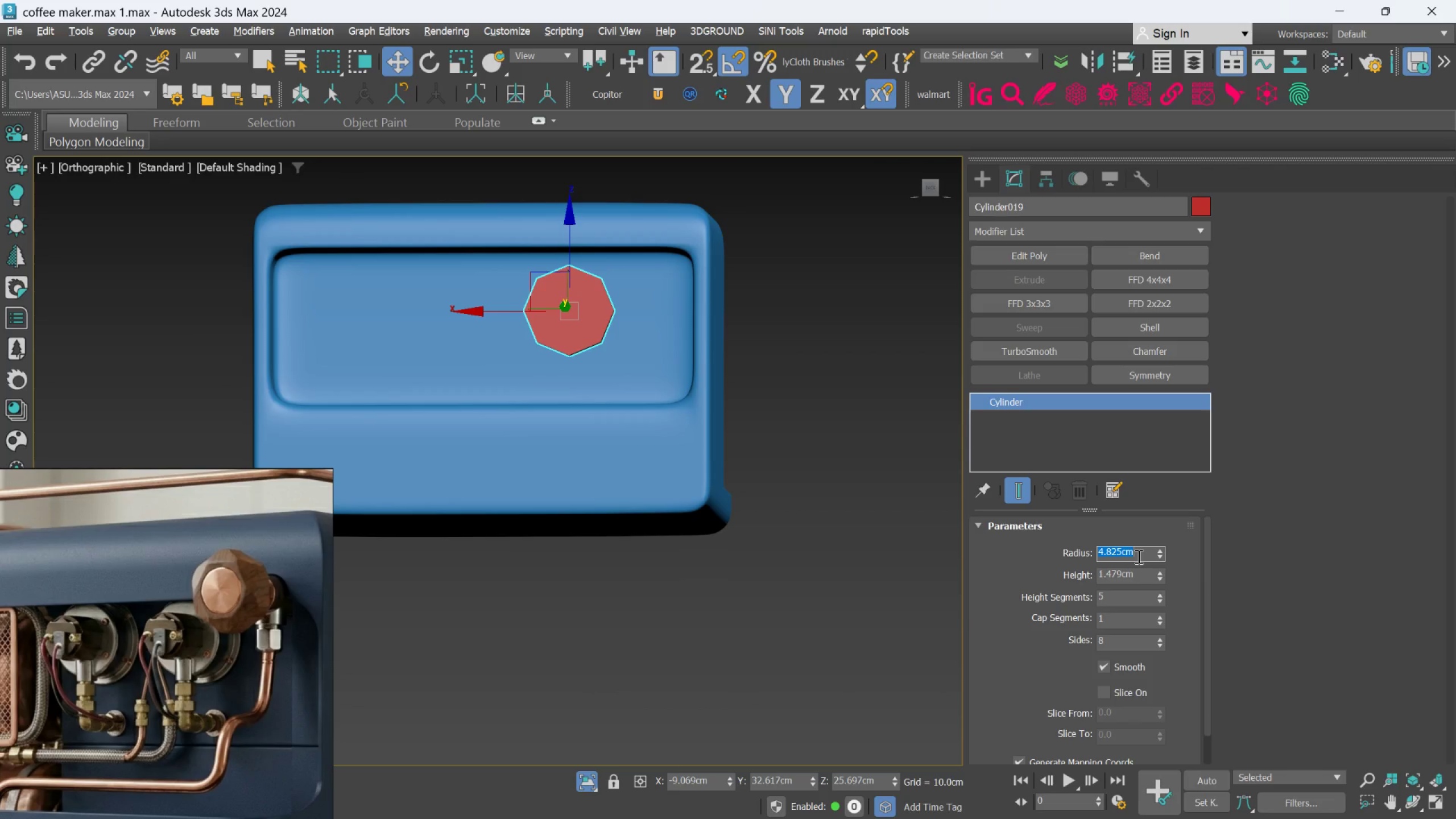 
key(4)
 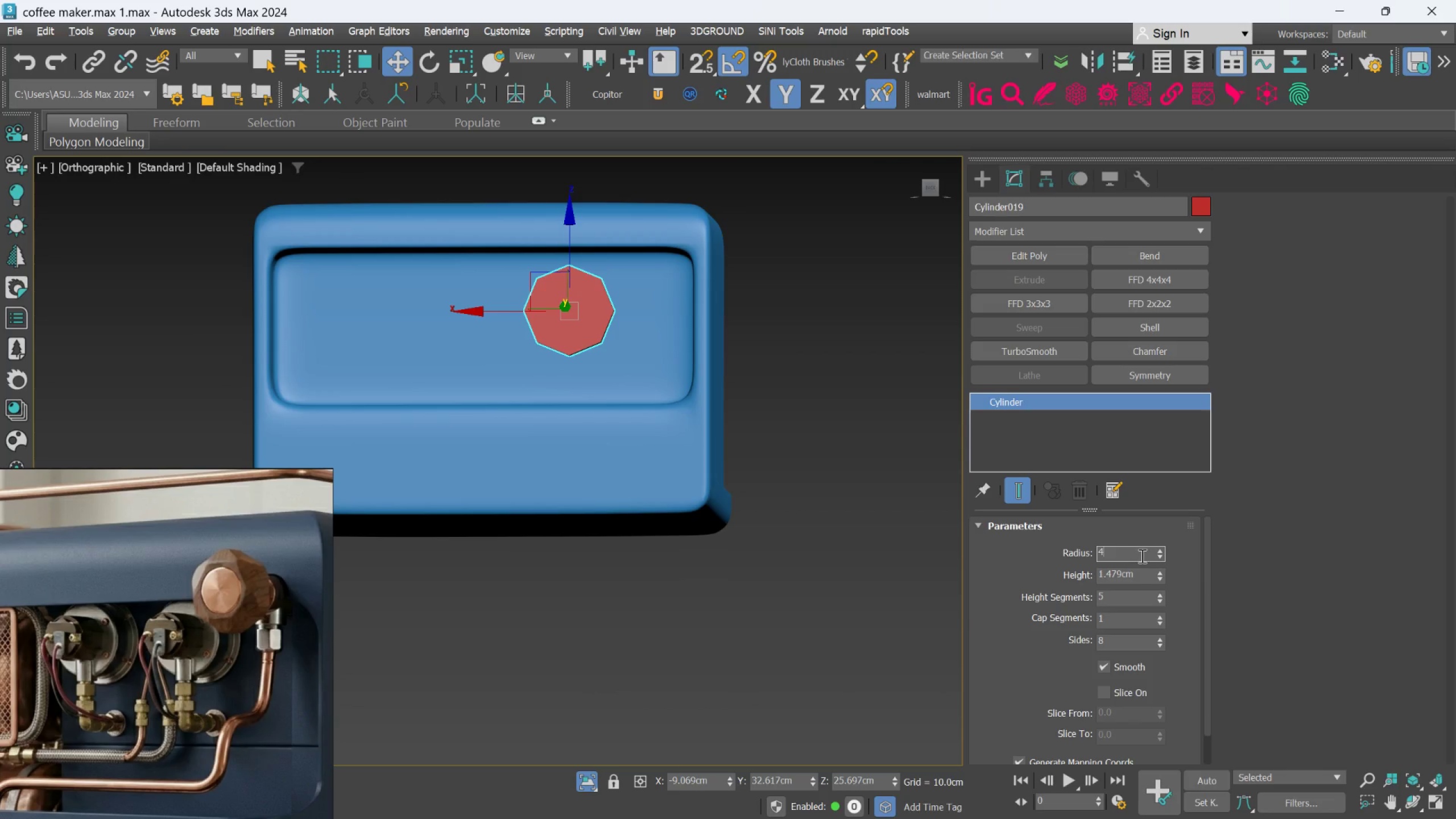 
key(Period)
 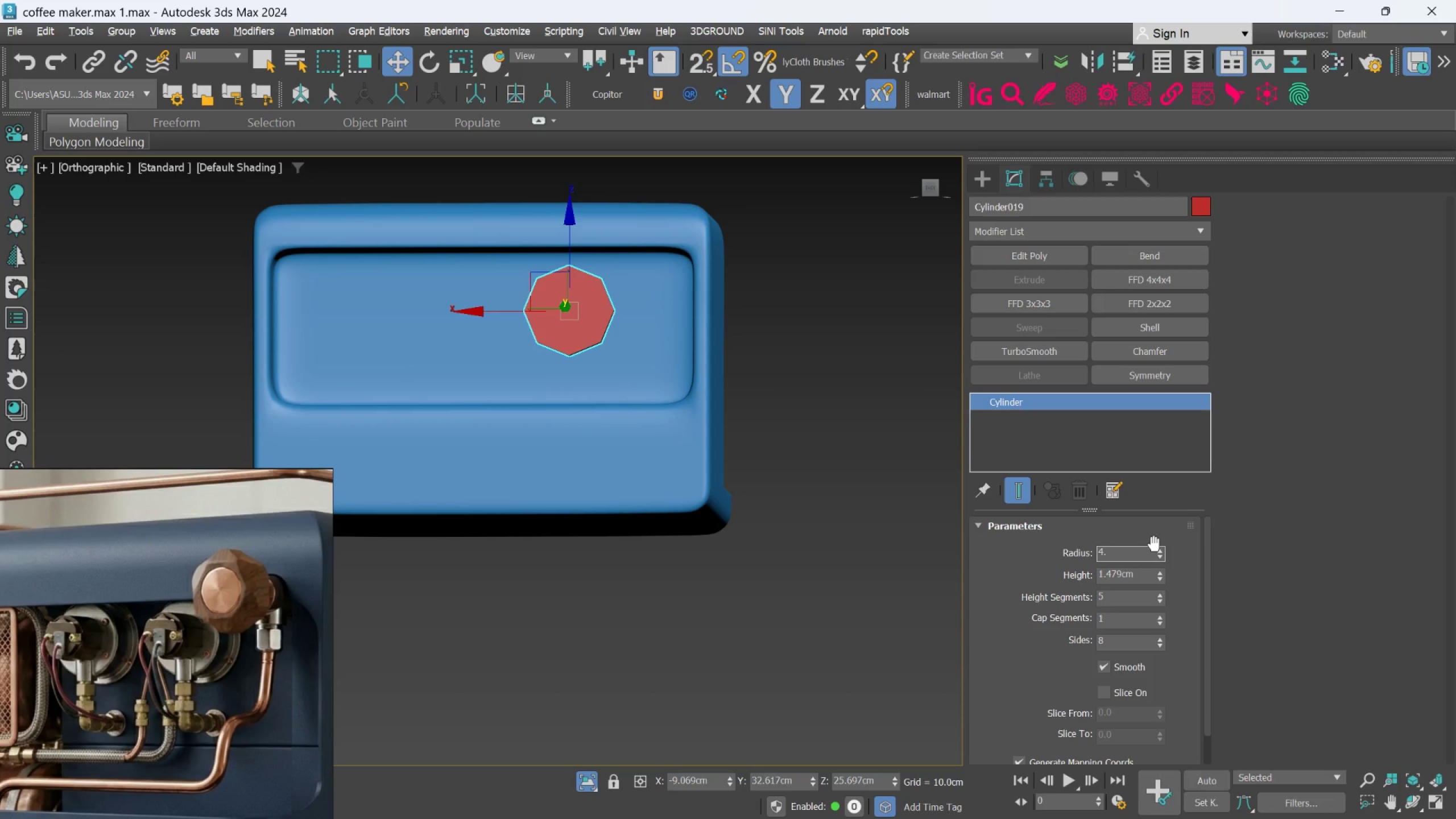 
key(5)
 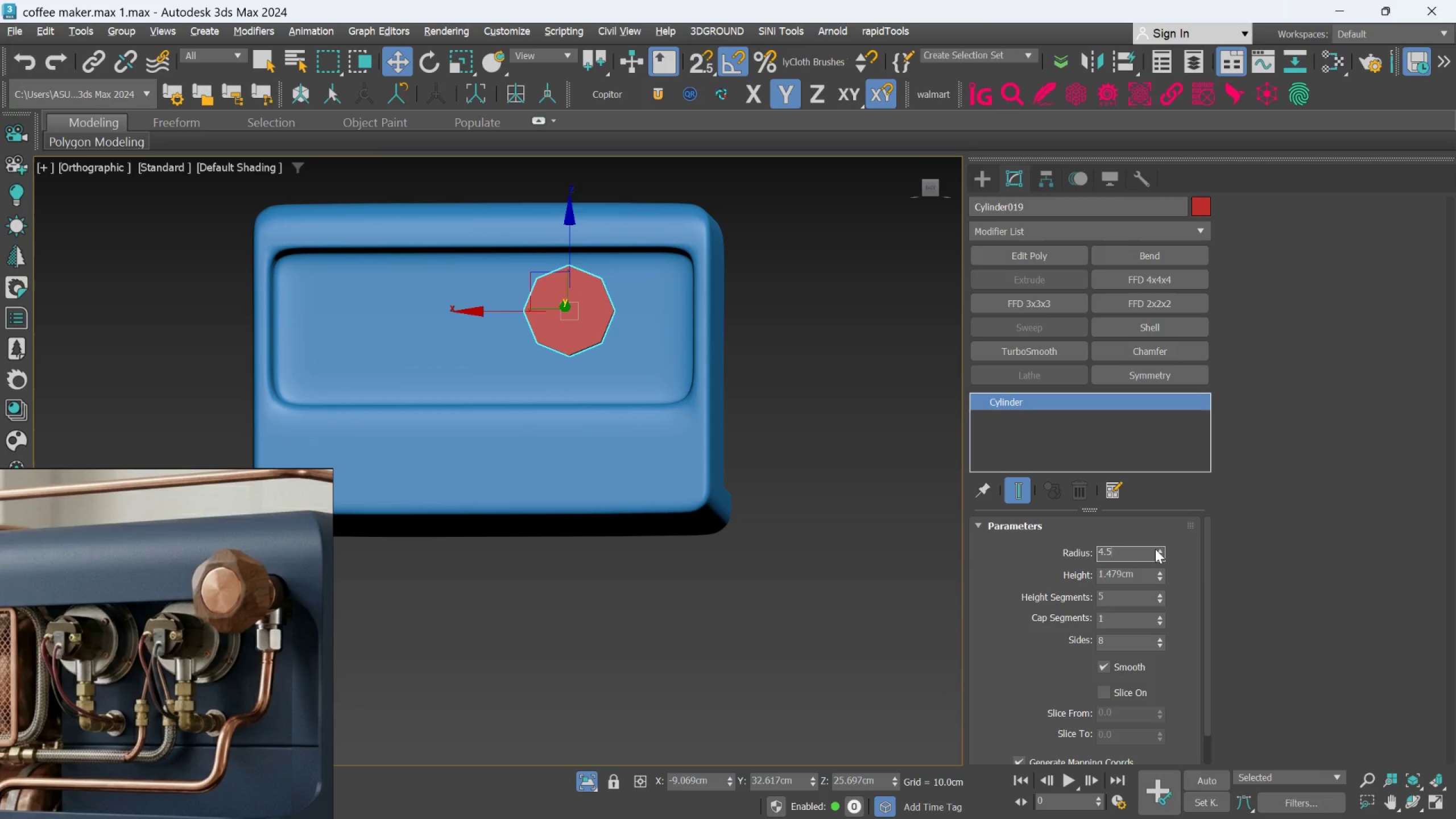 
key(Enter)
 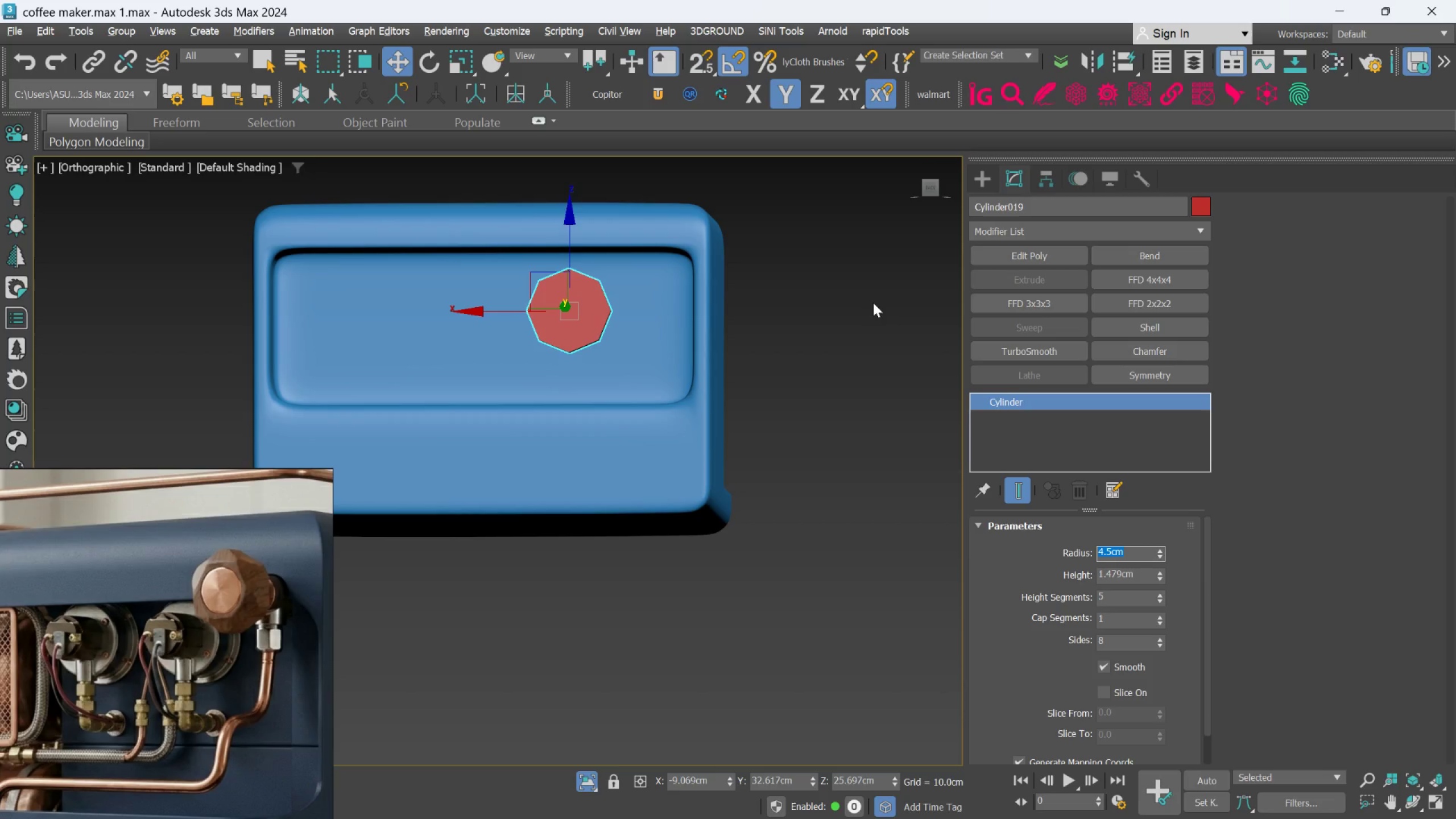 
left_click([853, 366])
 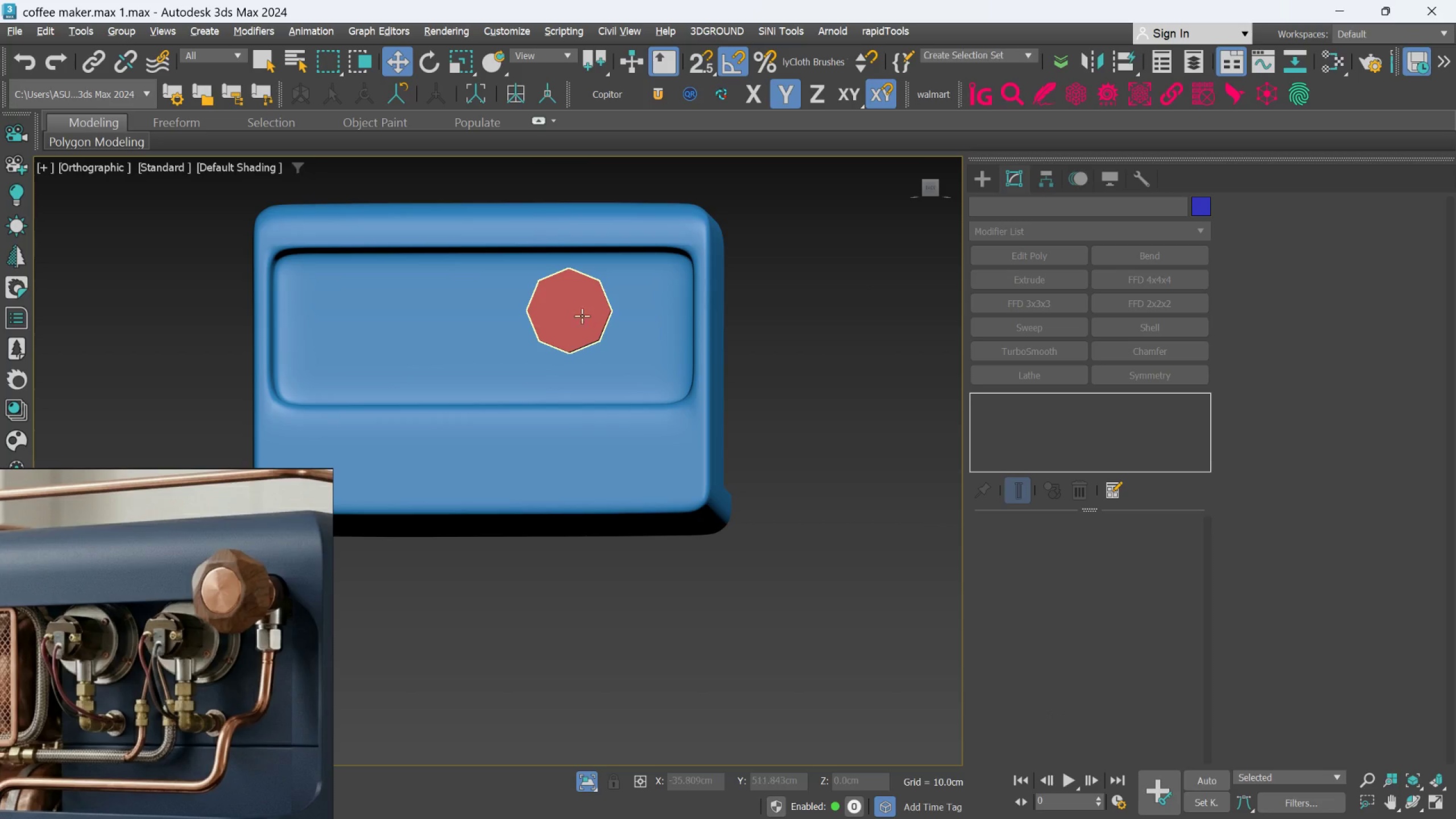 
left_click([565, 309])
 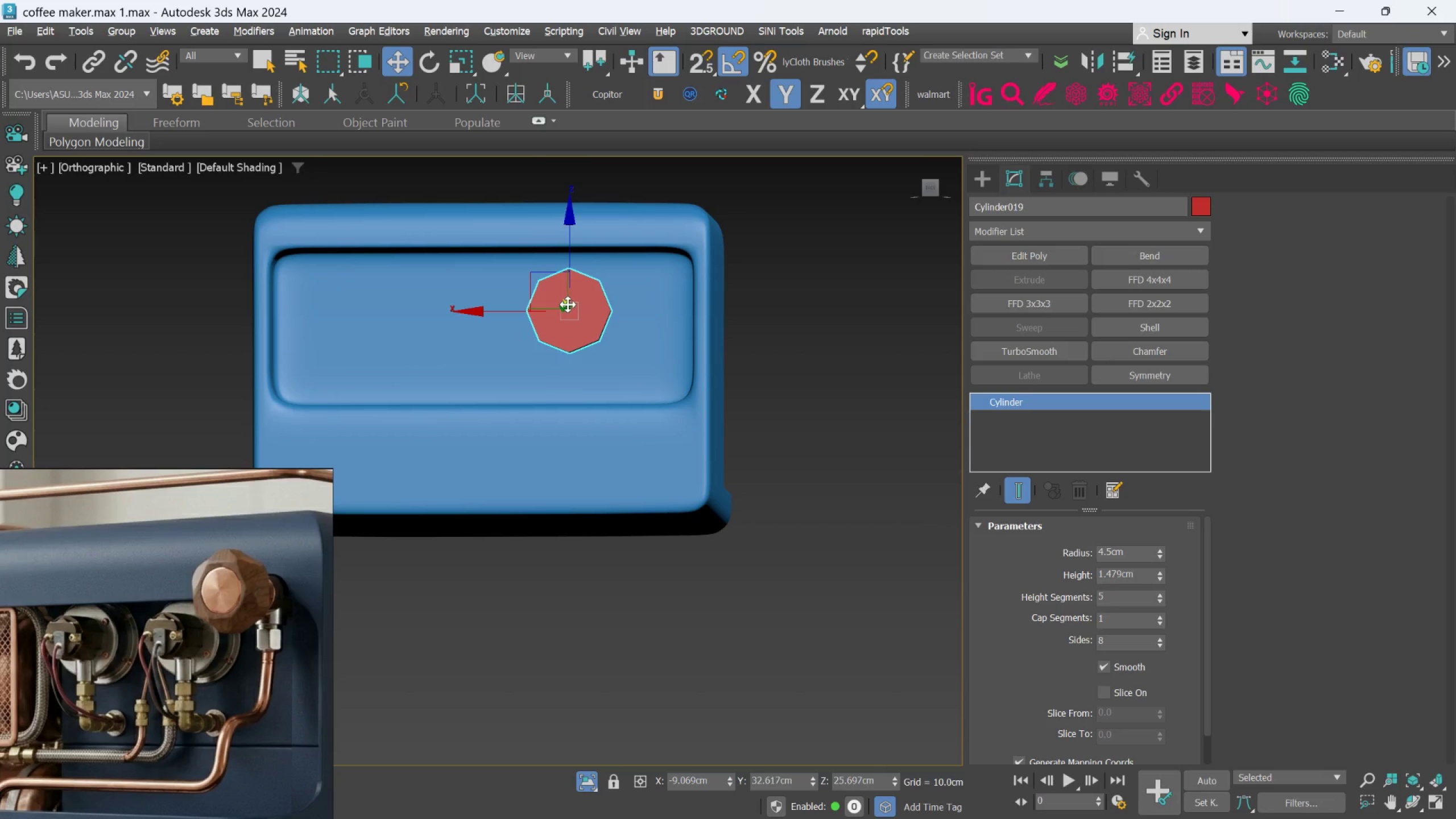 
scroll: coordinate [568, 304], scroll_direction: up, amount: 1.0
 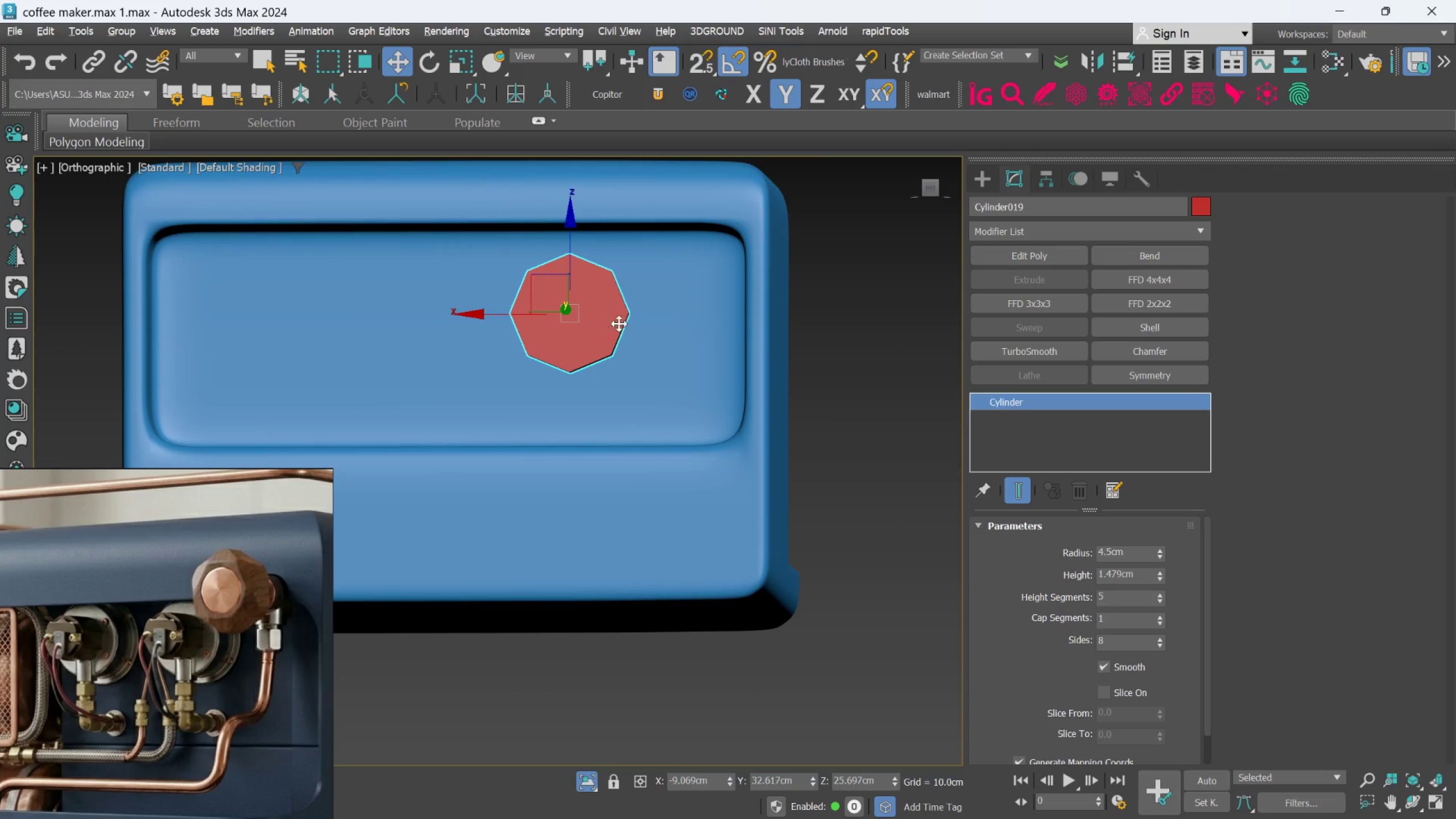 
hold_key(key=AltLeft, duration=0.95)
 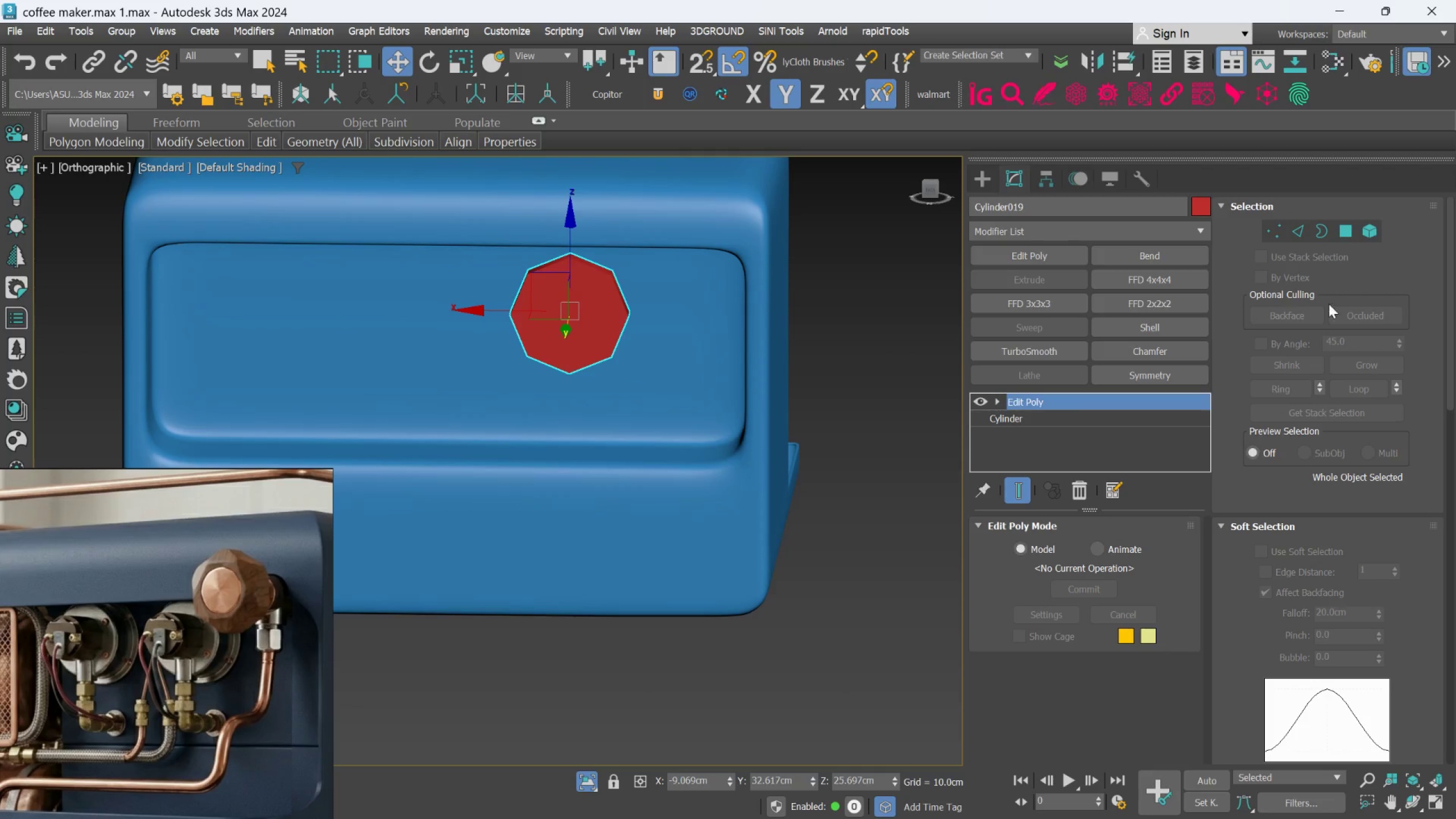 
left_click([1343, 235])
 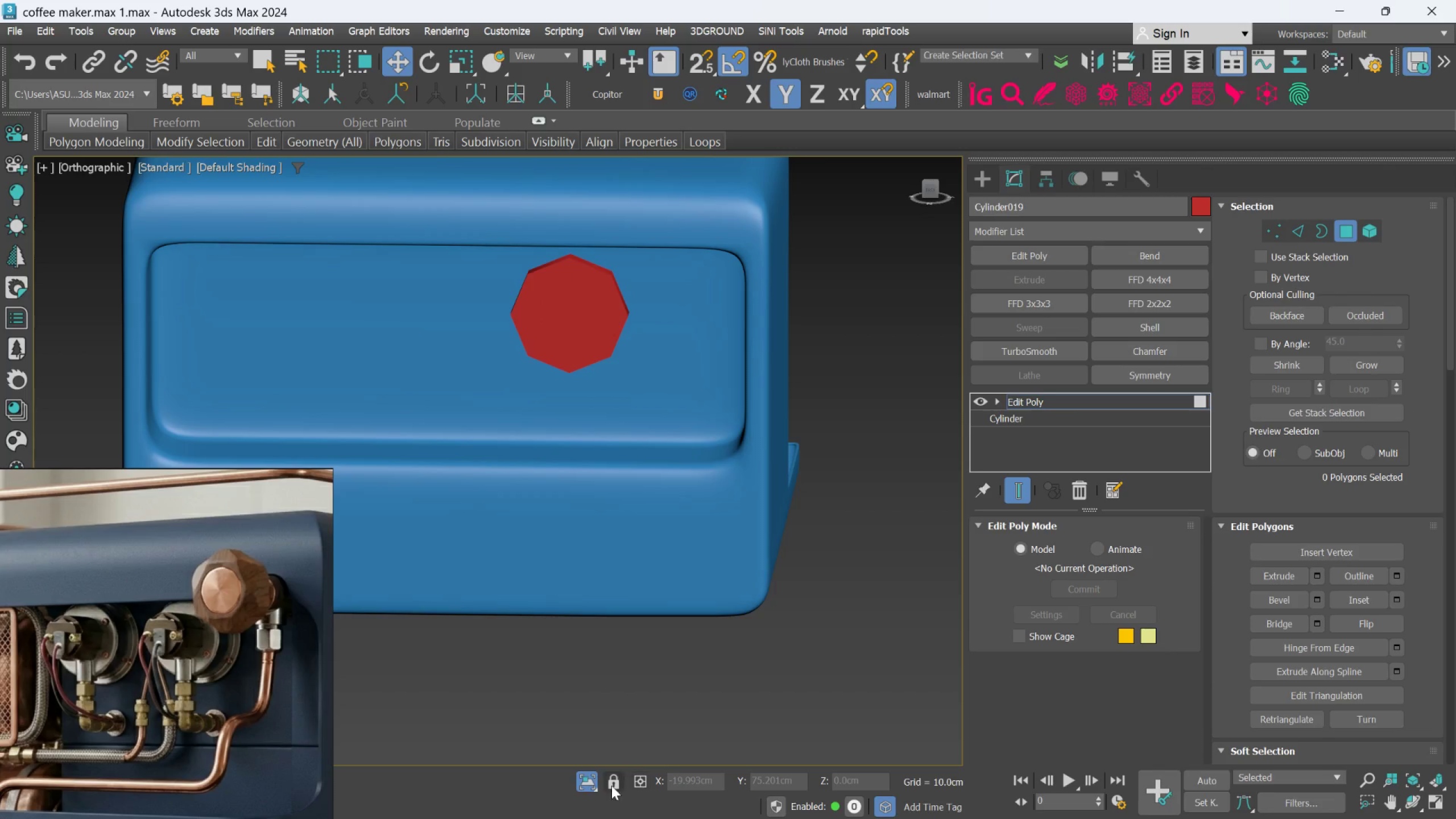 
left_click([584, 780])
 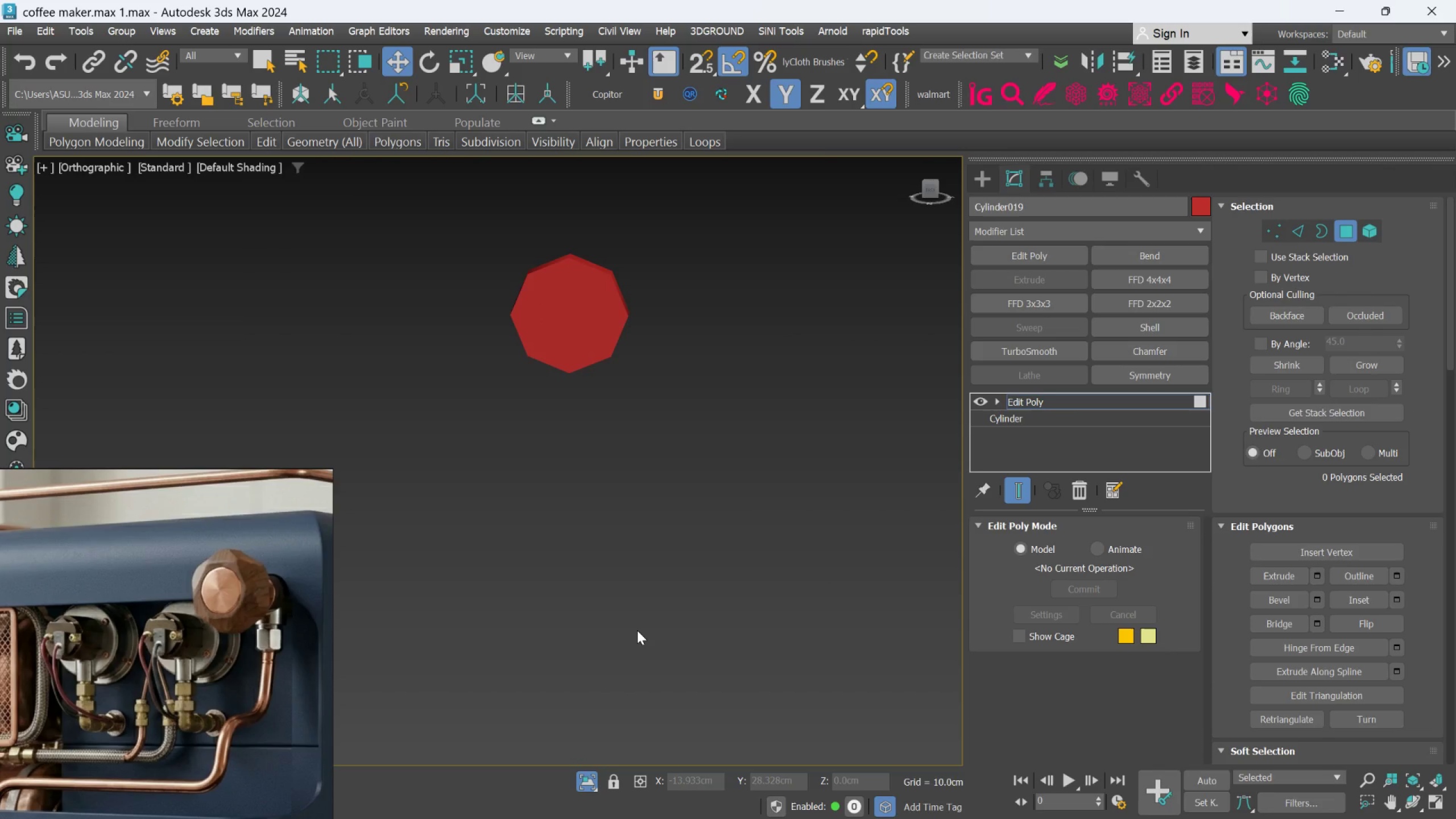 
key(Control+Z)
 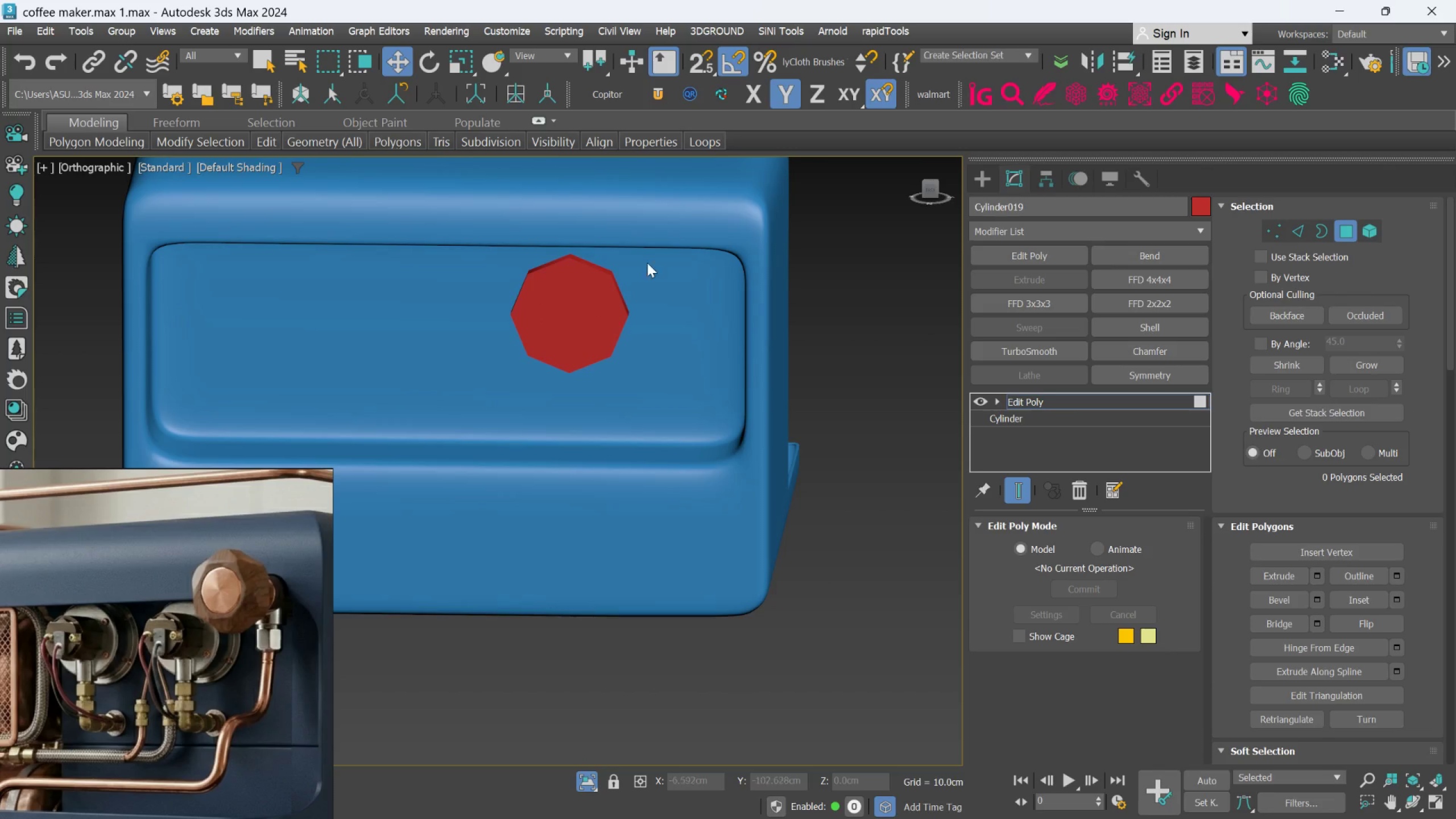 
hold_key(key=AltLeft, duration=0.8)
 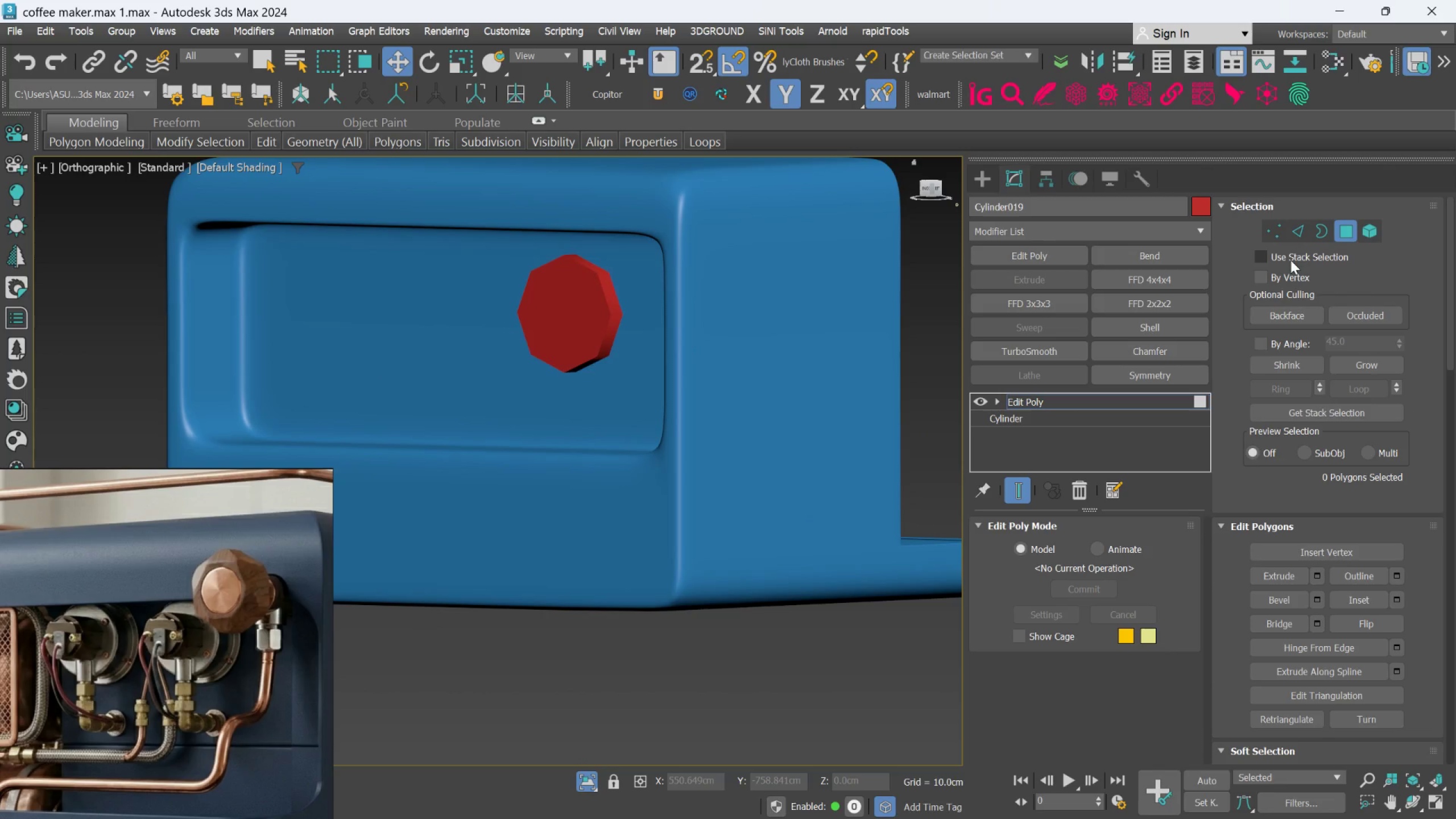 
key(F4)
 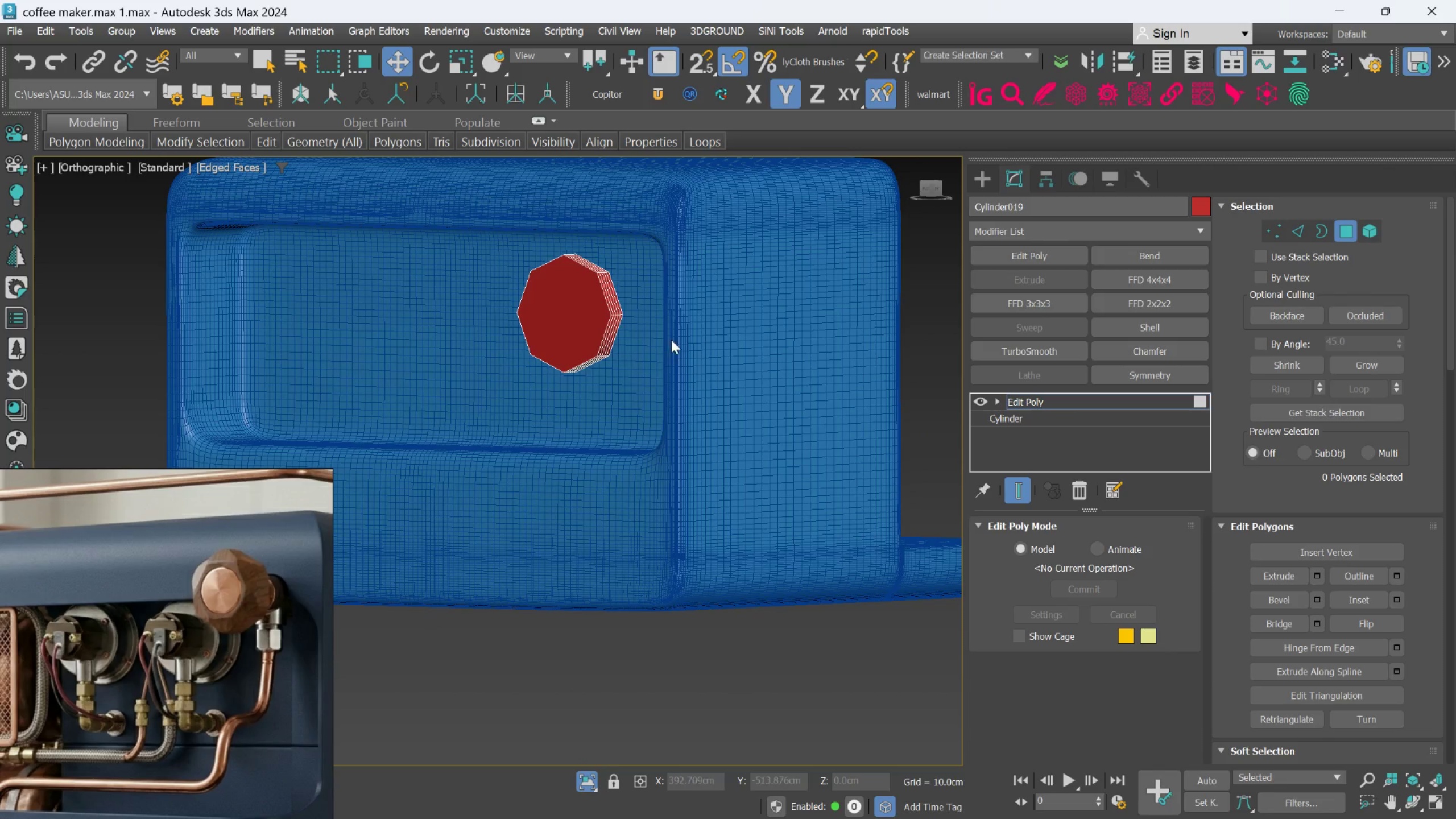 
scroll: coordinate [634, 318], scroll_direction: up, amount: 2.0
 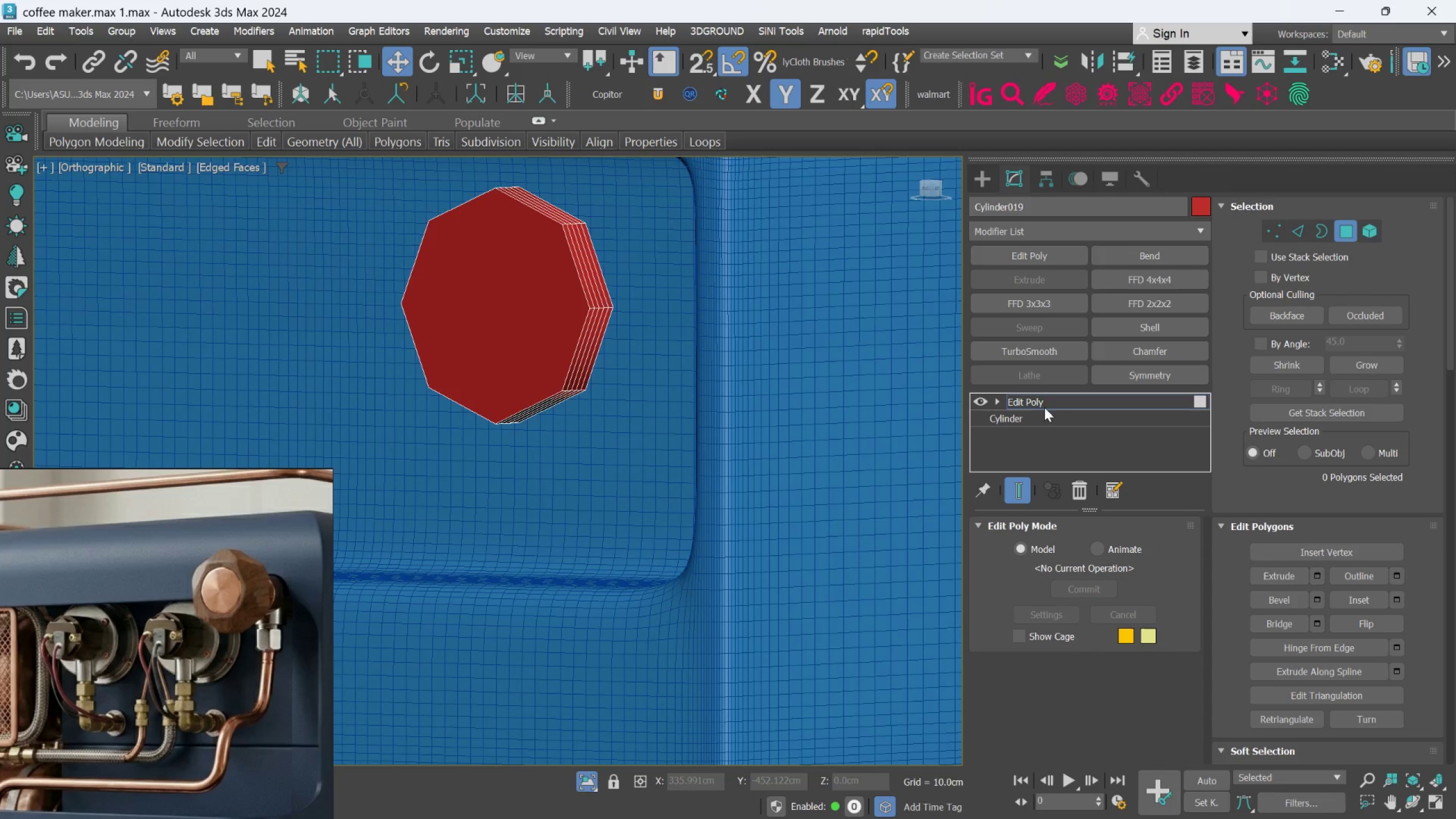 
left_click([1041, 415])
 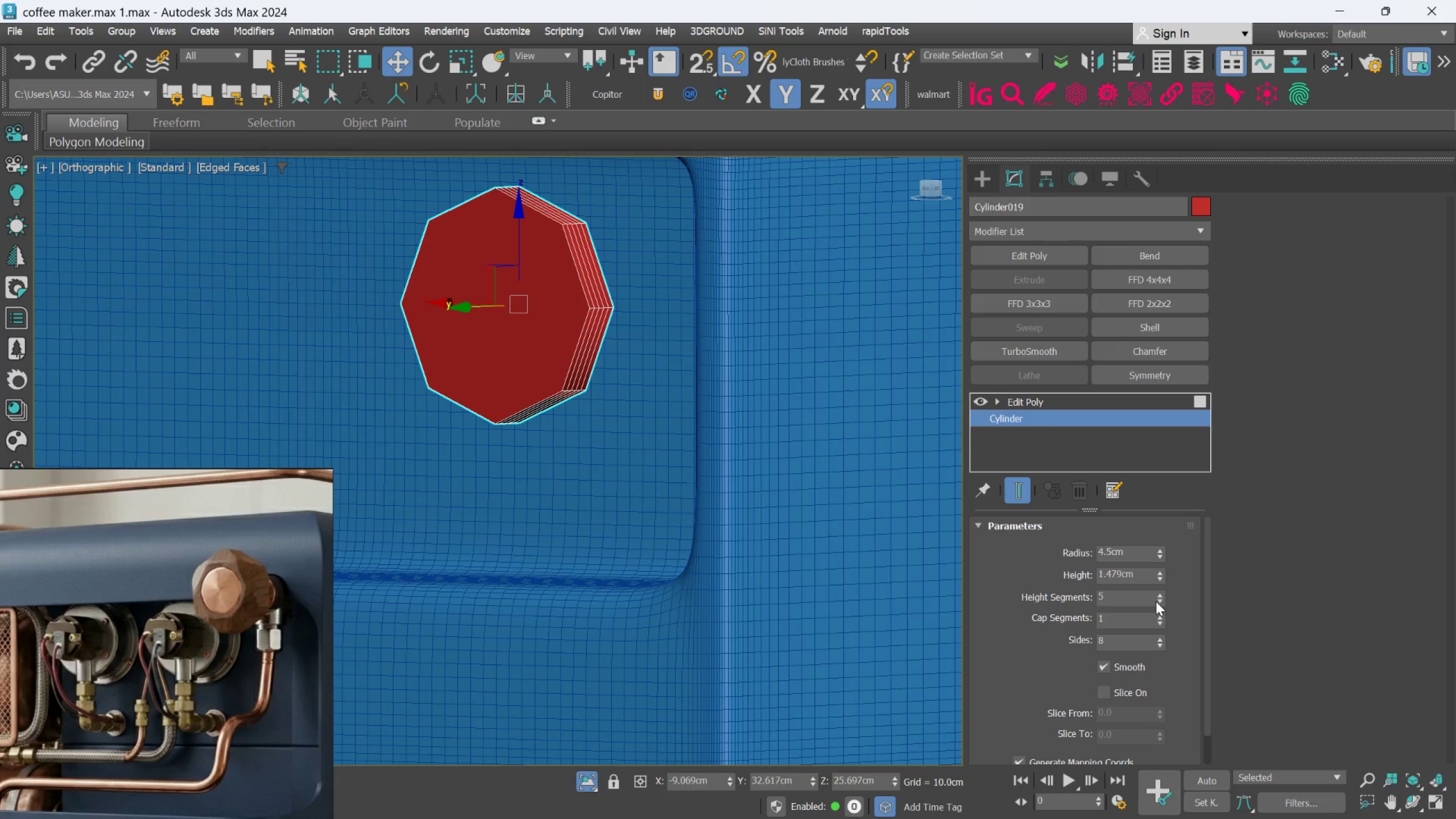 
right_click([1156, 603])
 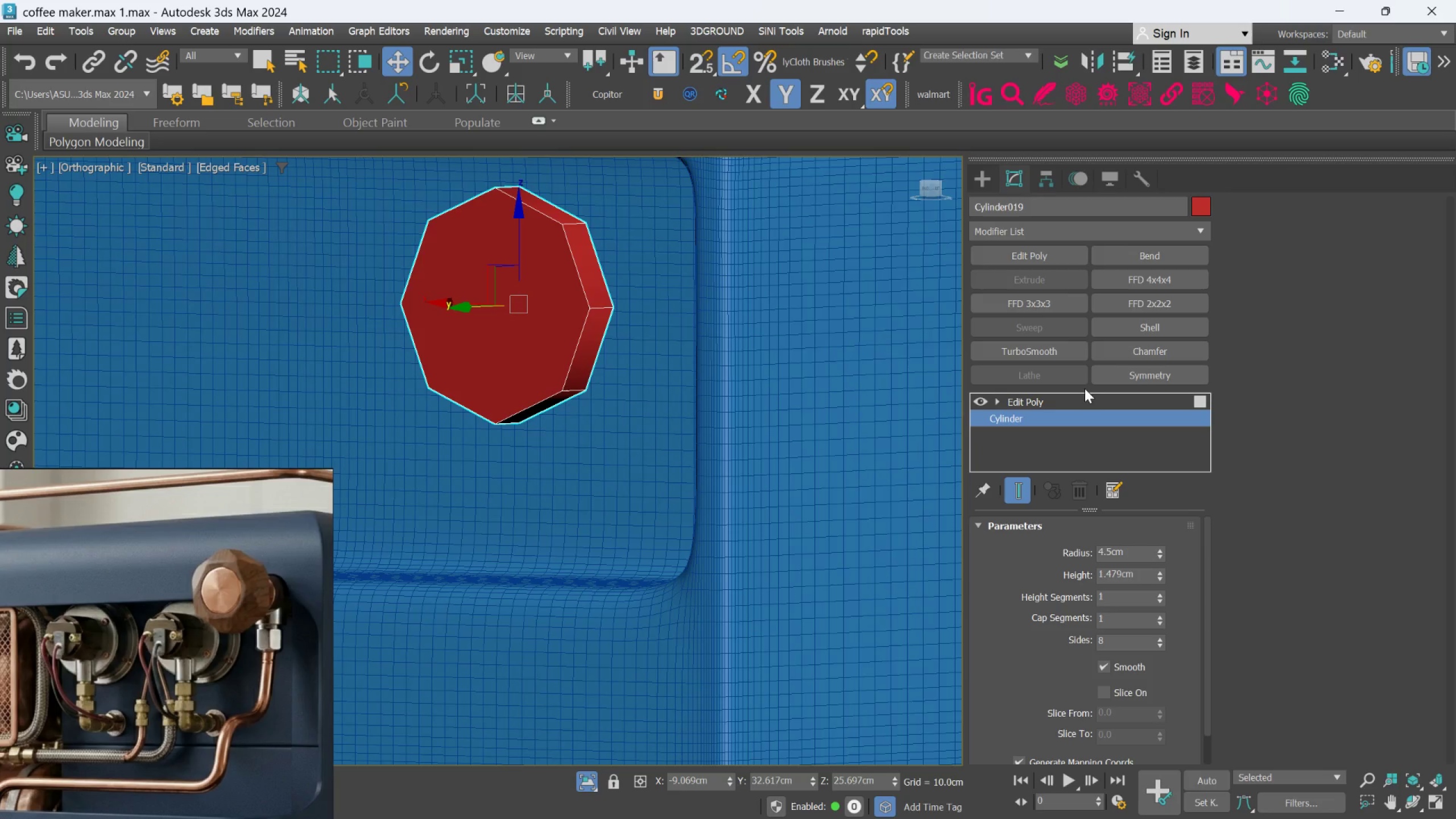 
left_click([1077, 398])
 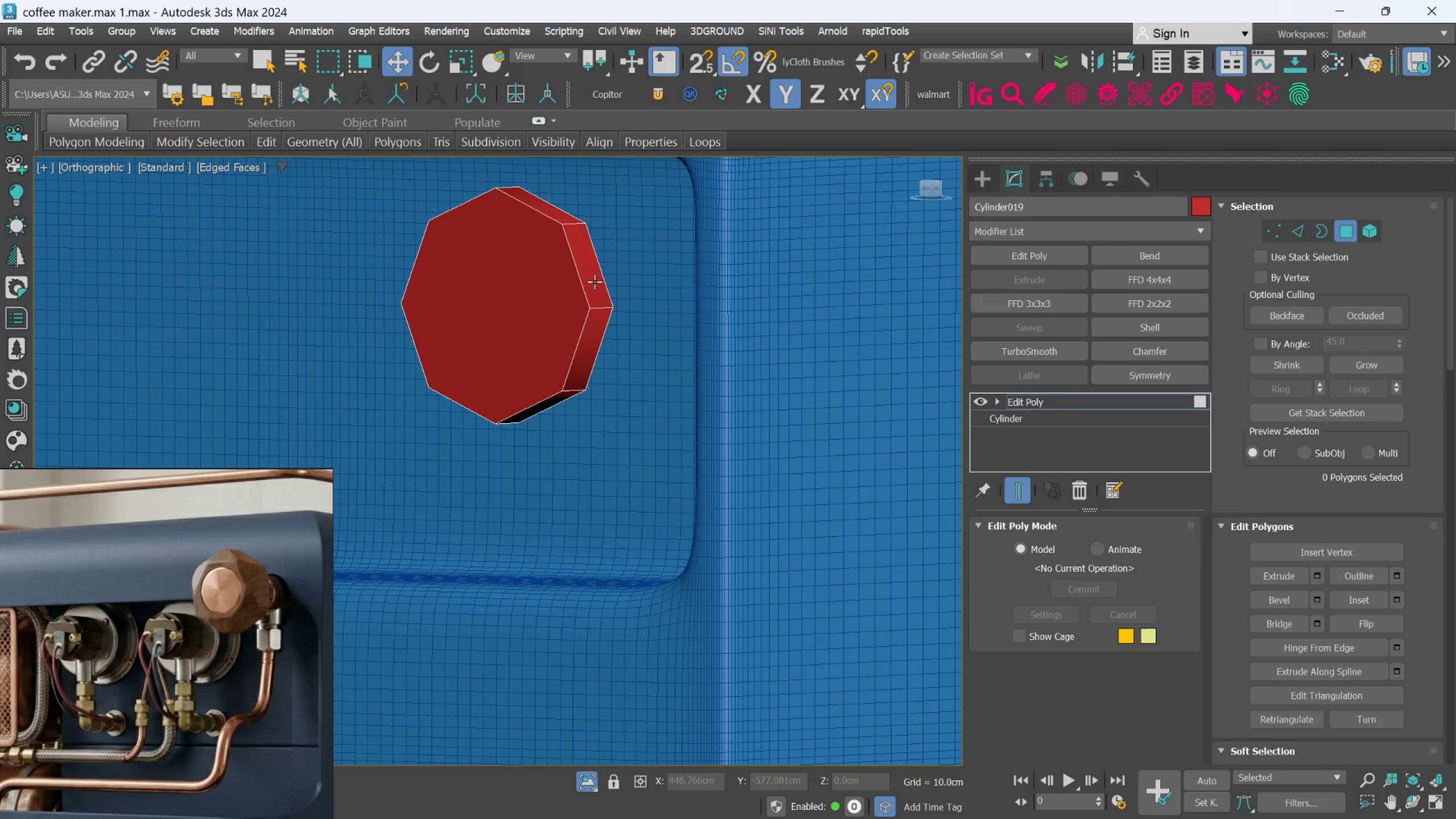 
left_click([594, 282])
 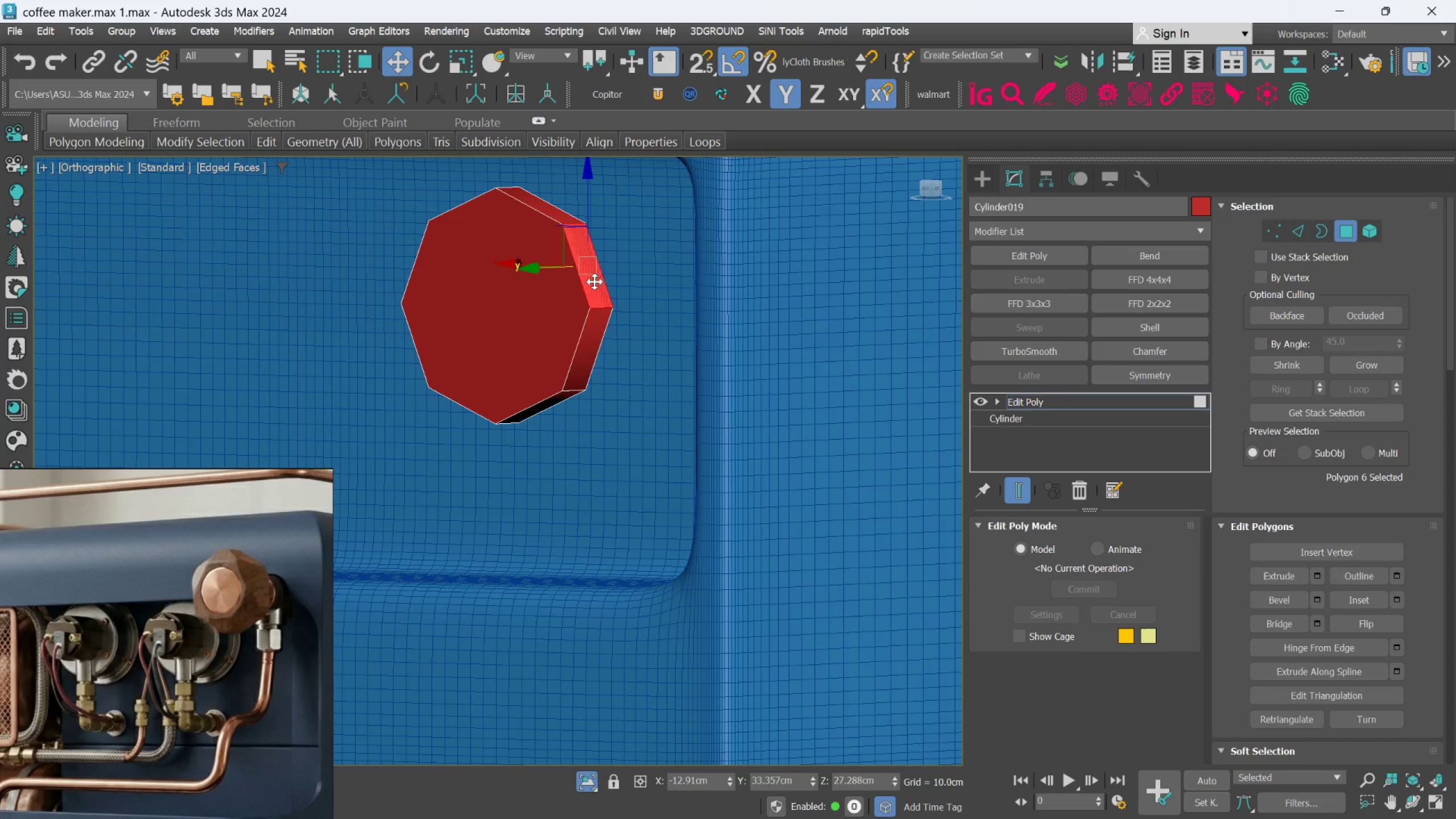 
hold_key(key=ControlLeft, duration=1.22)
double_click([599, 325])
 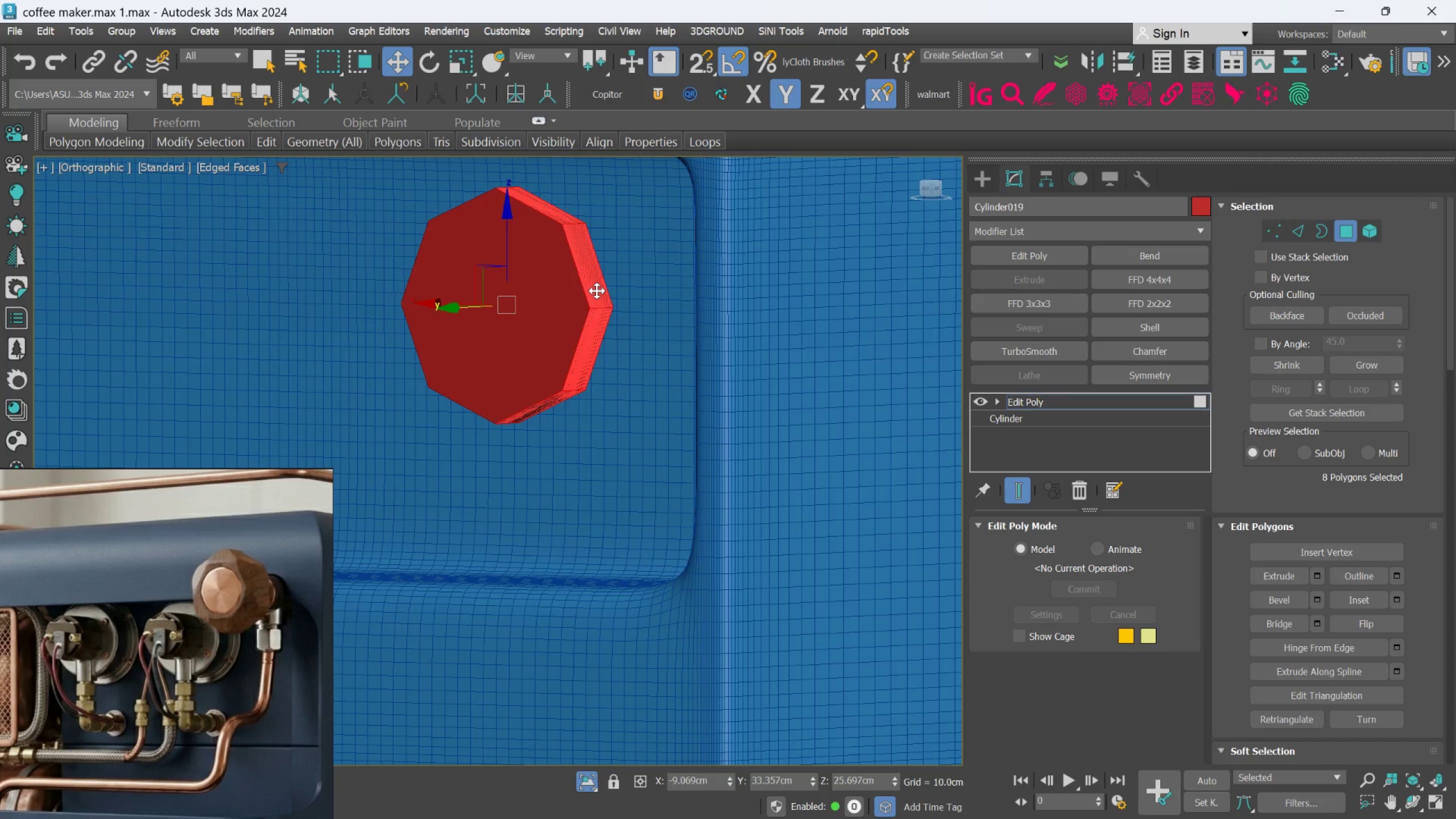 
key(Delete)
 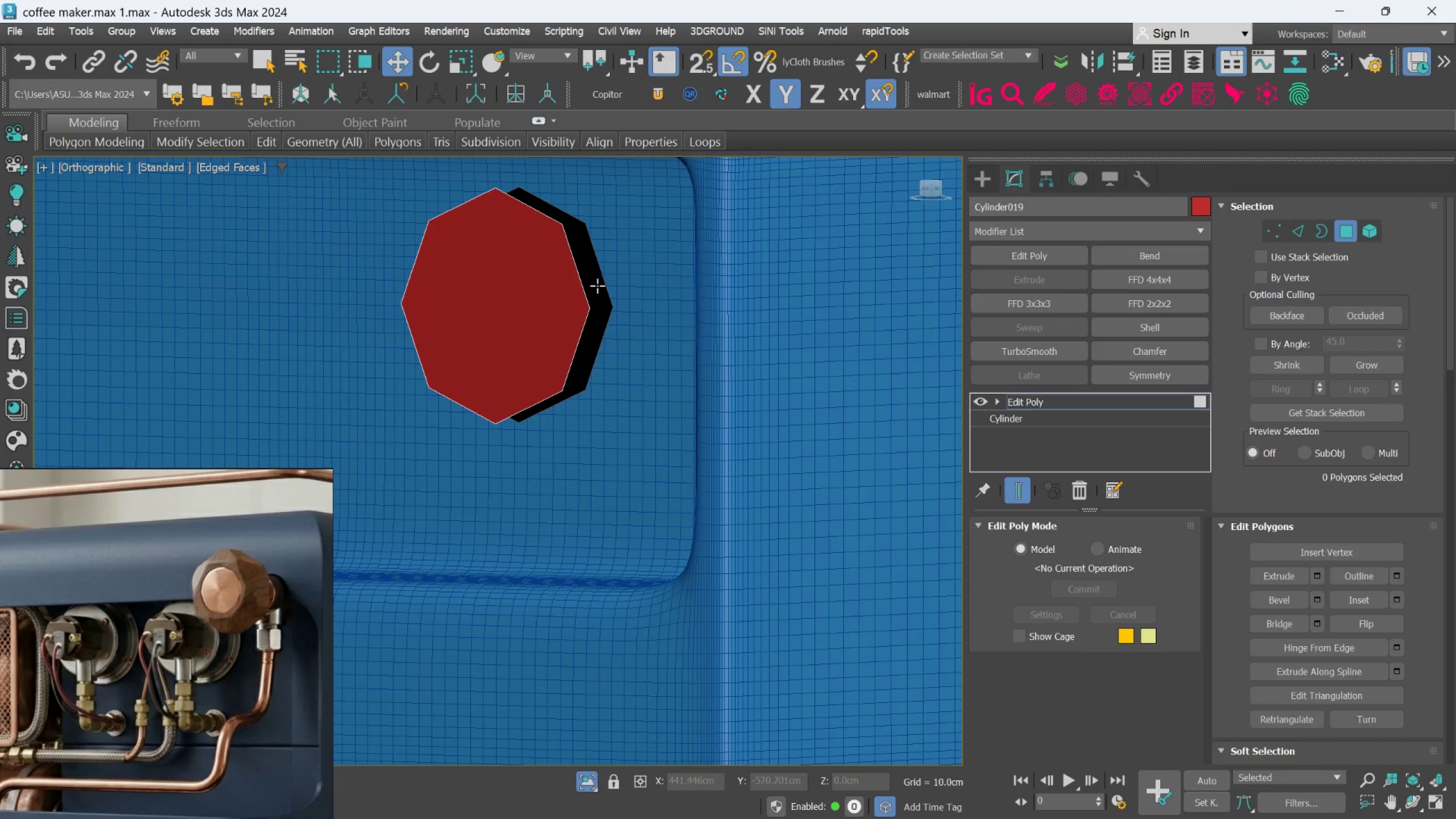 
scroll: coordinate [607, 267], scroll_direction: up, amount: 2.0
 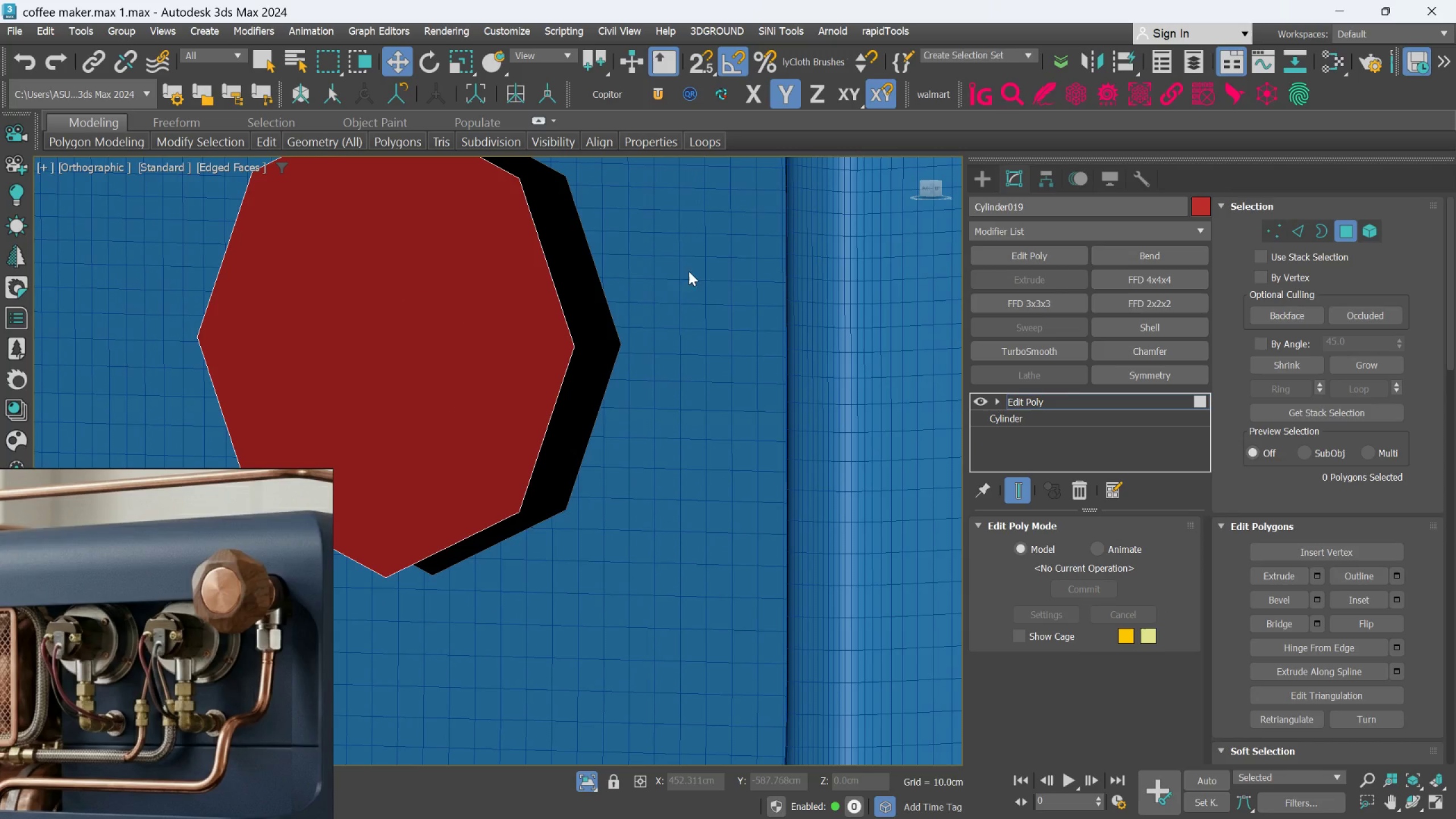 
left_click([593, 288])
 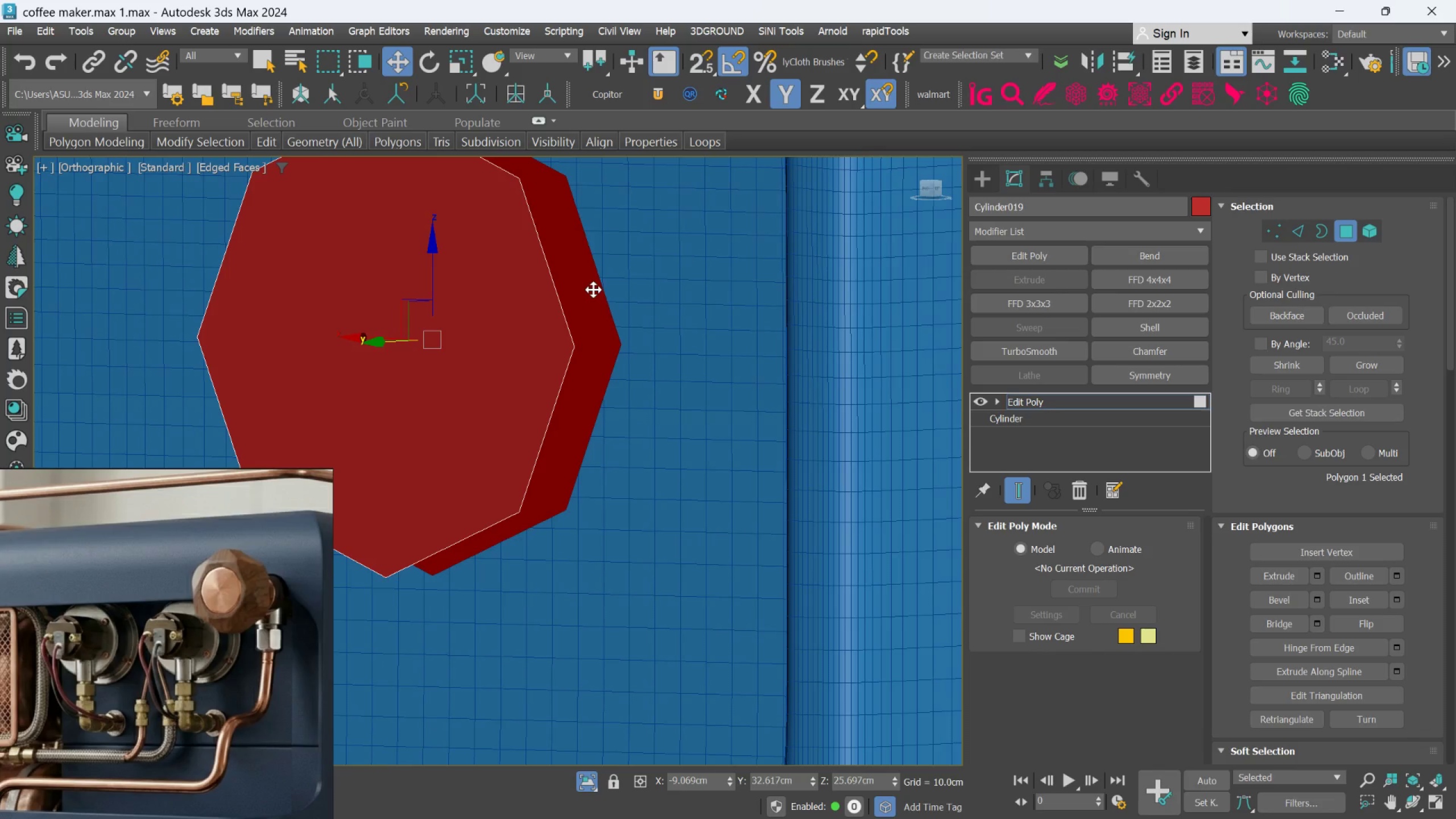 
key(Delete)
 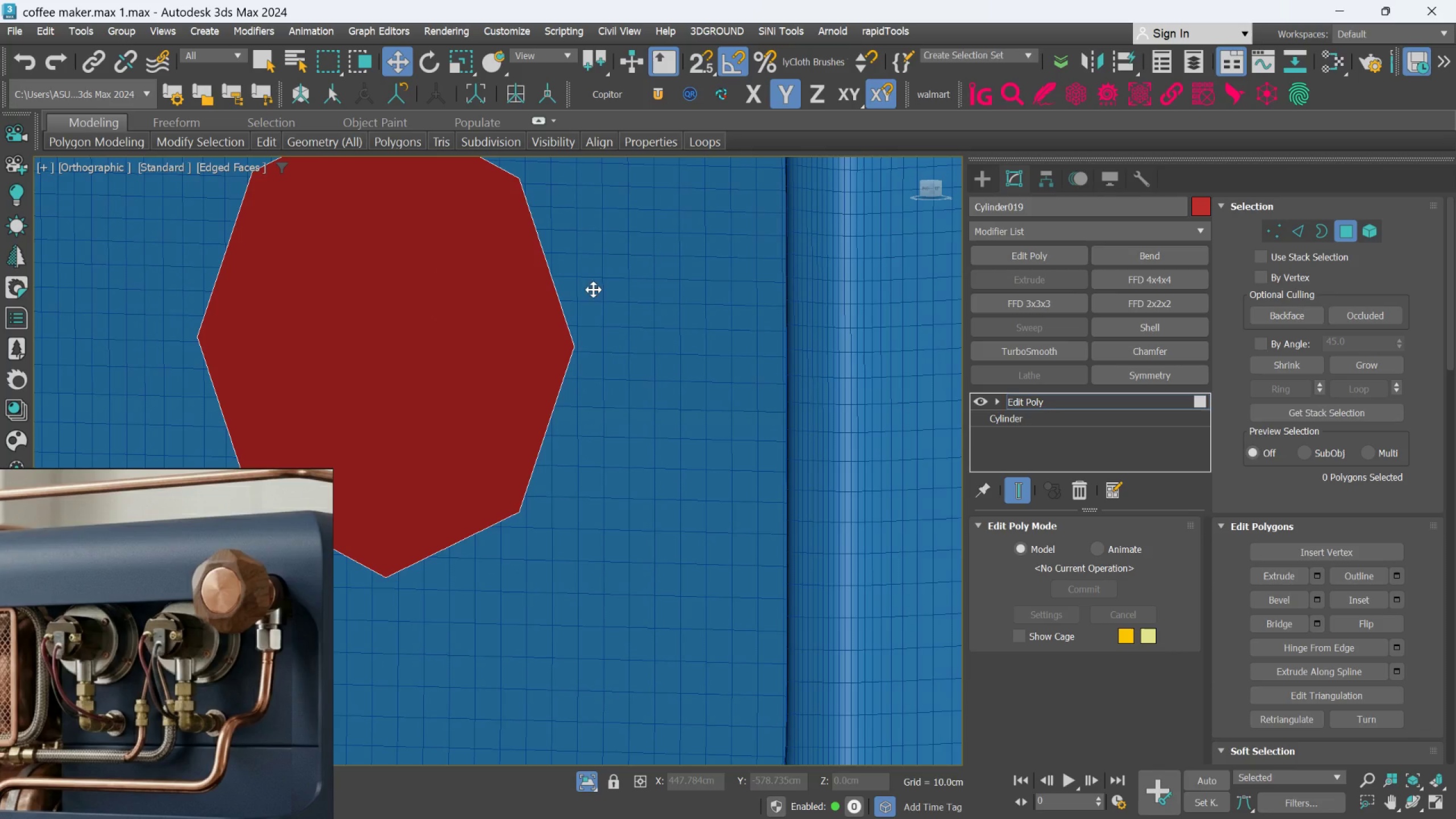 
scroll: coordinate [577, 250], scroll_direction: down, amount: 4.0
 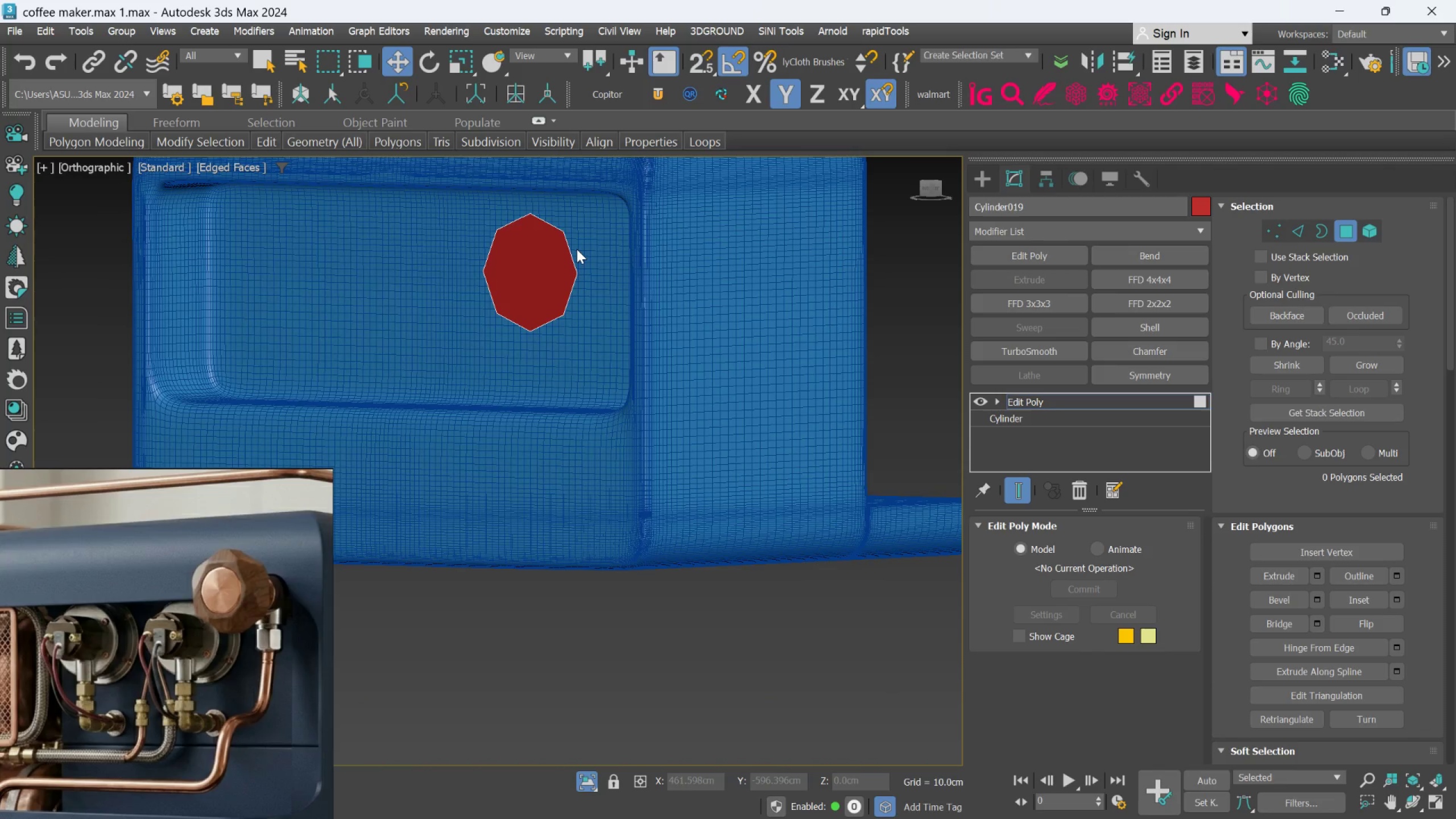 
hold_key(key=AltLeft, duration=0.52)
 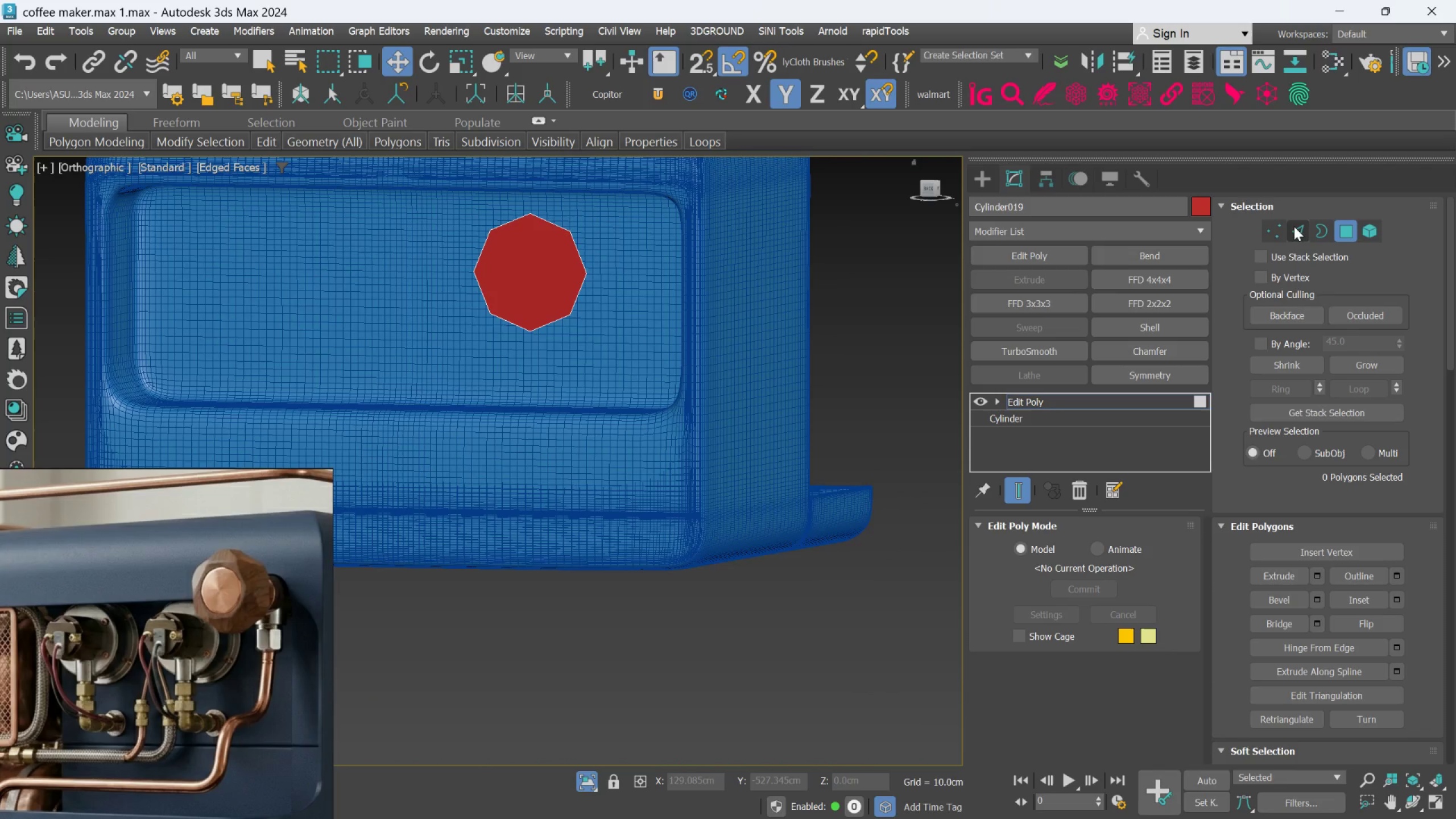 
left_click([1294, 226])
 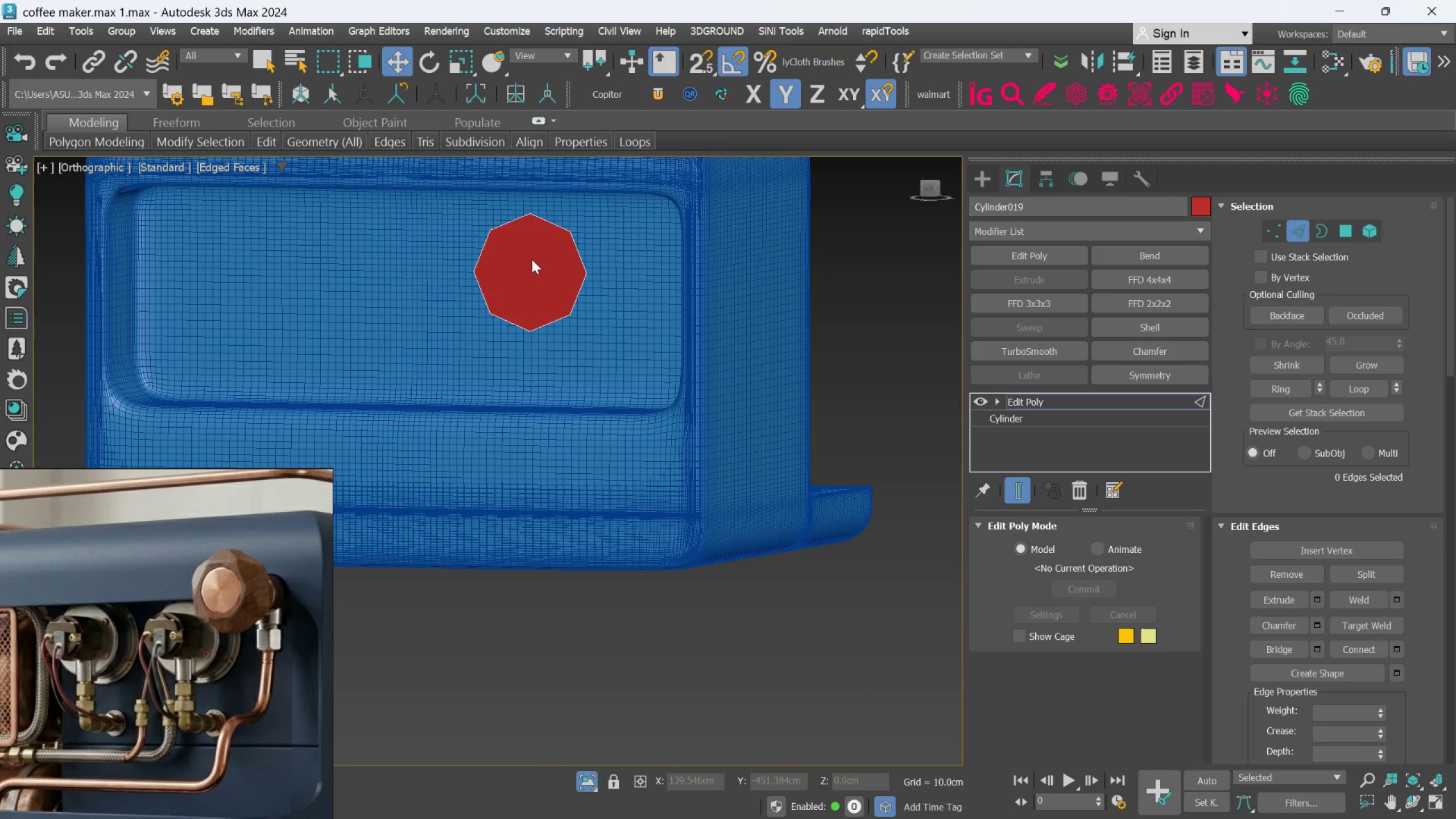 
scroll: coordinate [533, 258], scroll_direction: up, amount: 1.0
 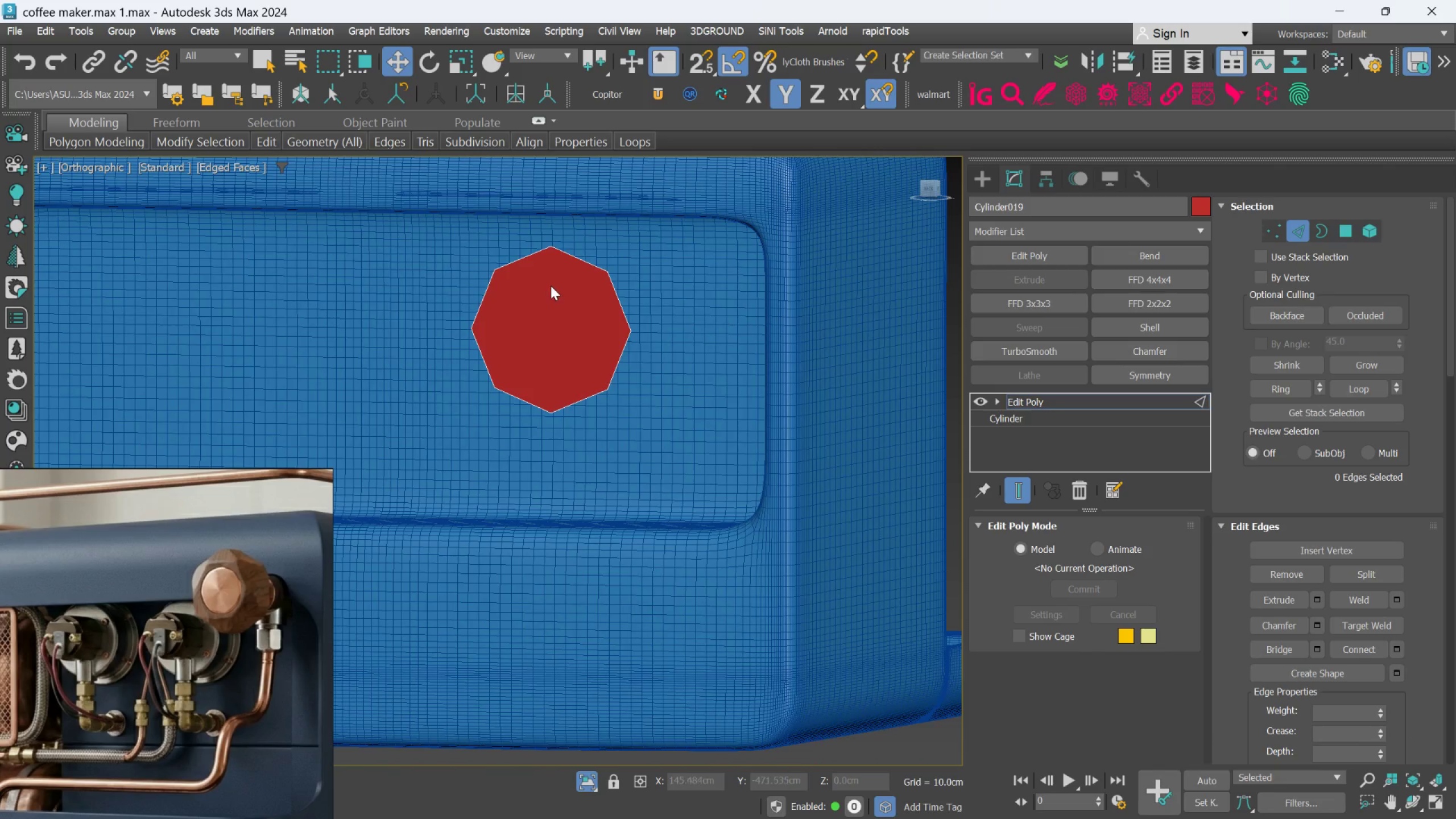 
key(Alt+C)
 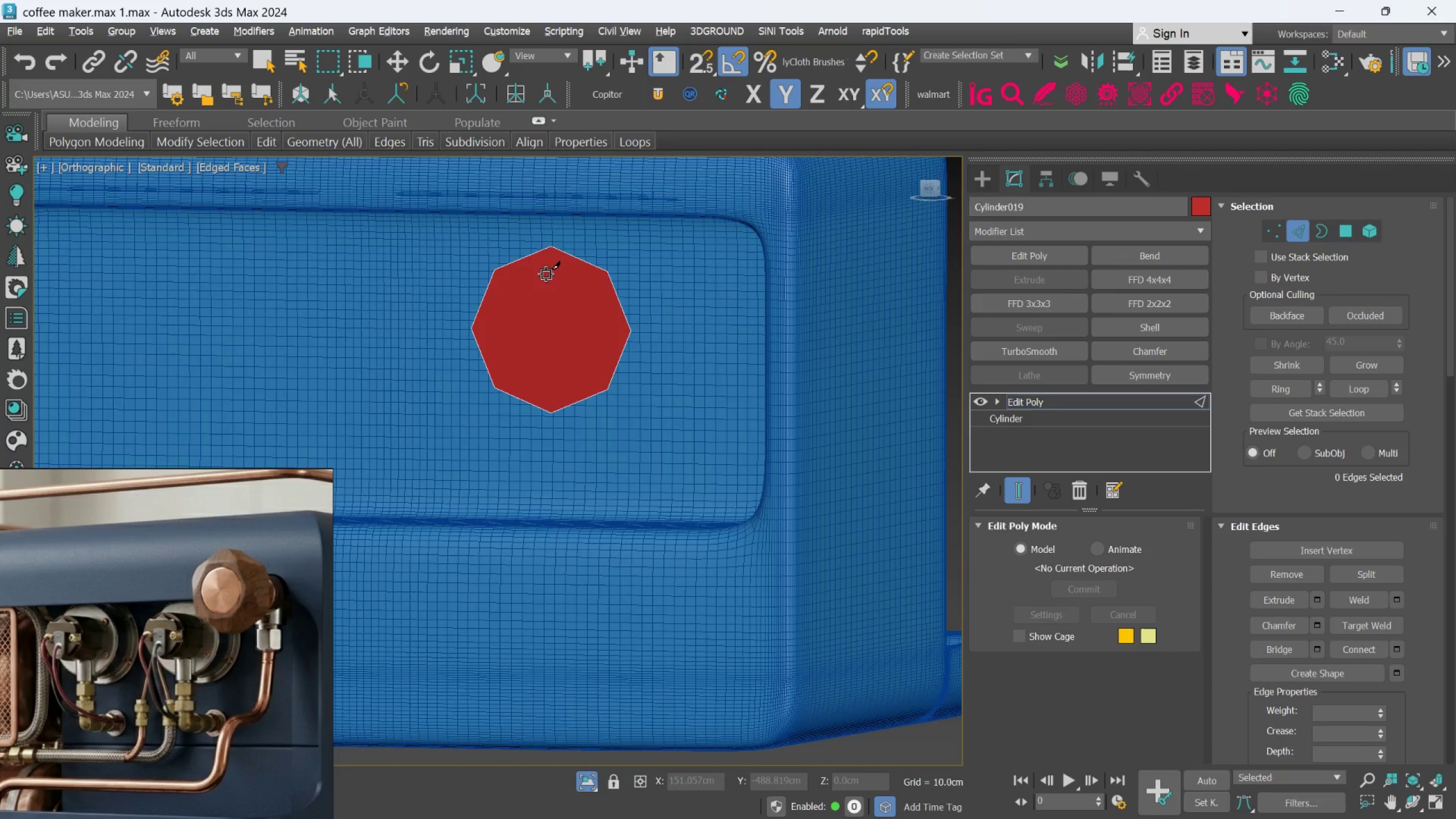 
scroll: coordinate [547, 270], scroll_direction: up, amount: 1.0
 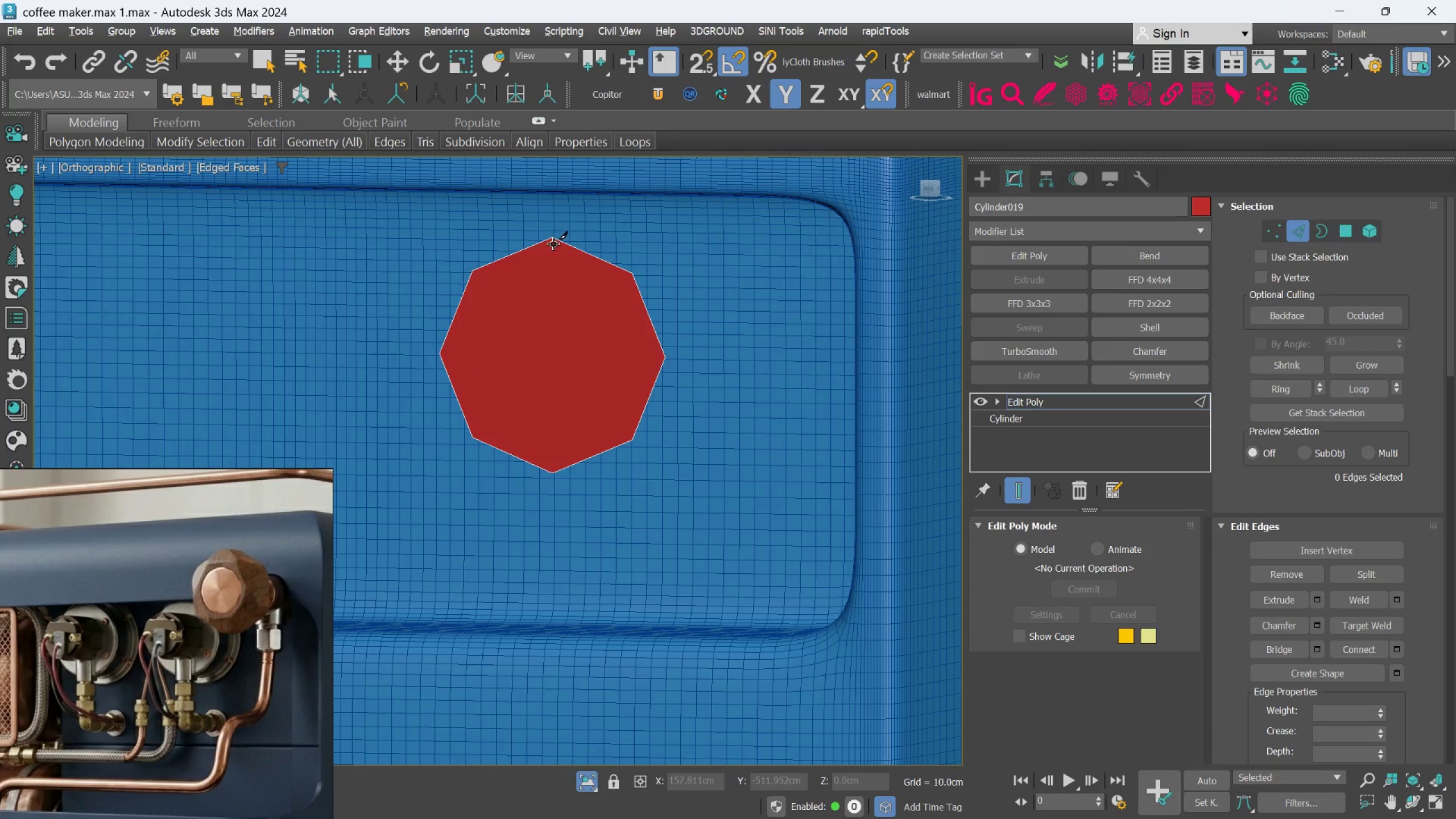 
left_click([553, 244])
 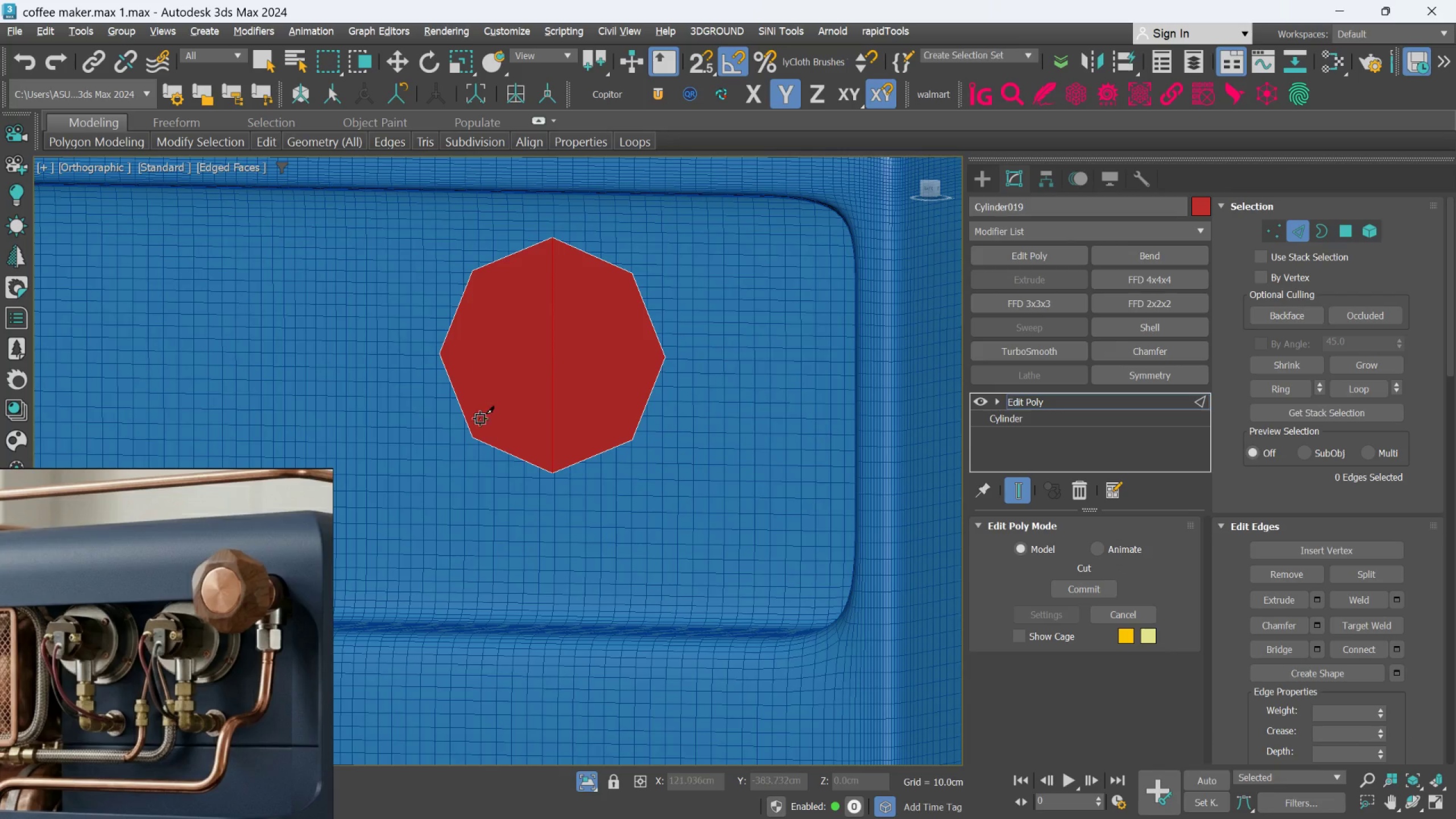 
left_click_drag(start_coordinate=[441, 355], to_coordinate=[441, 351])
 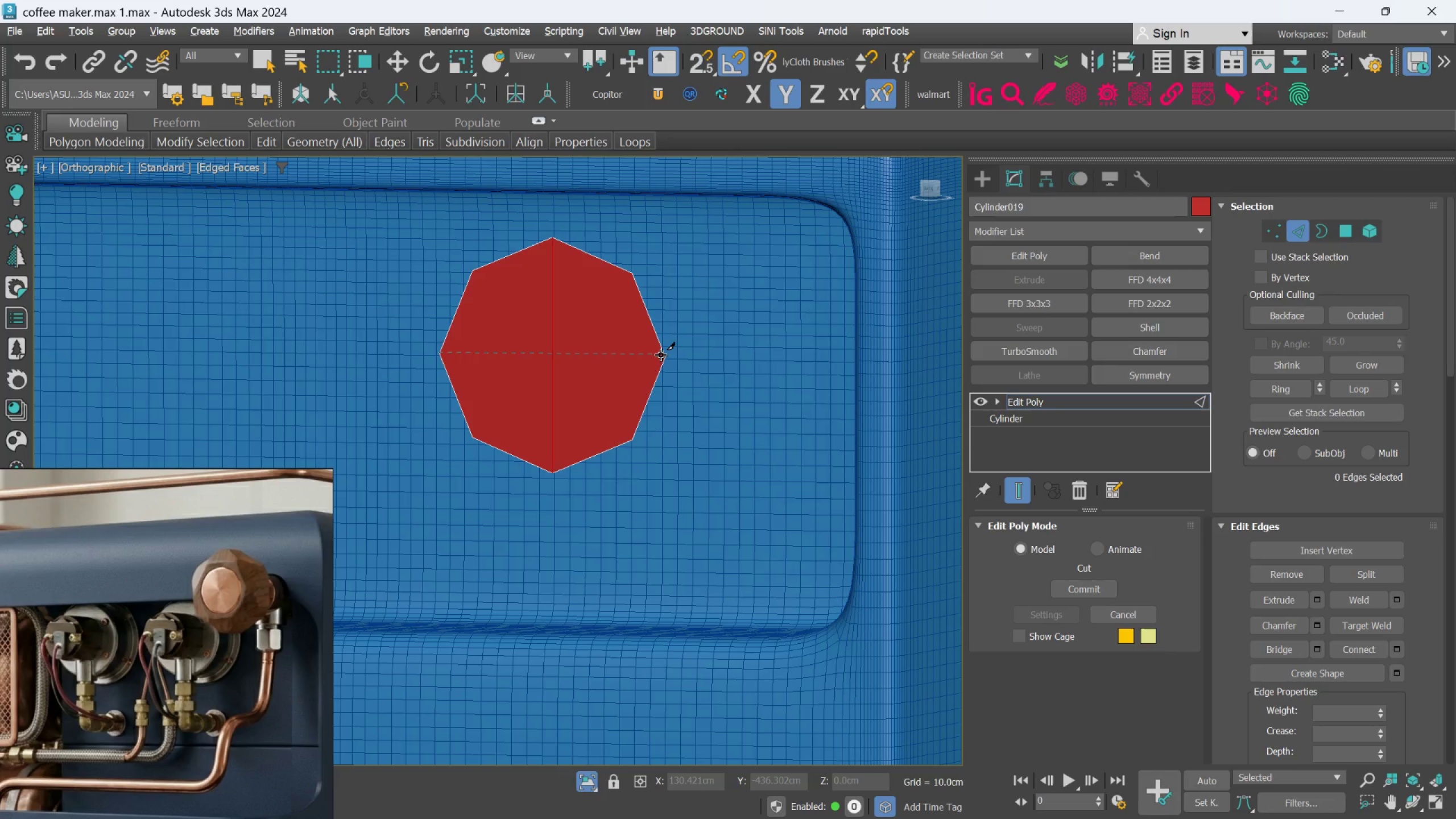 
left_click([661, 356])
 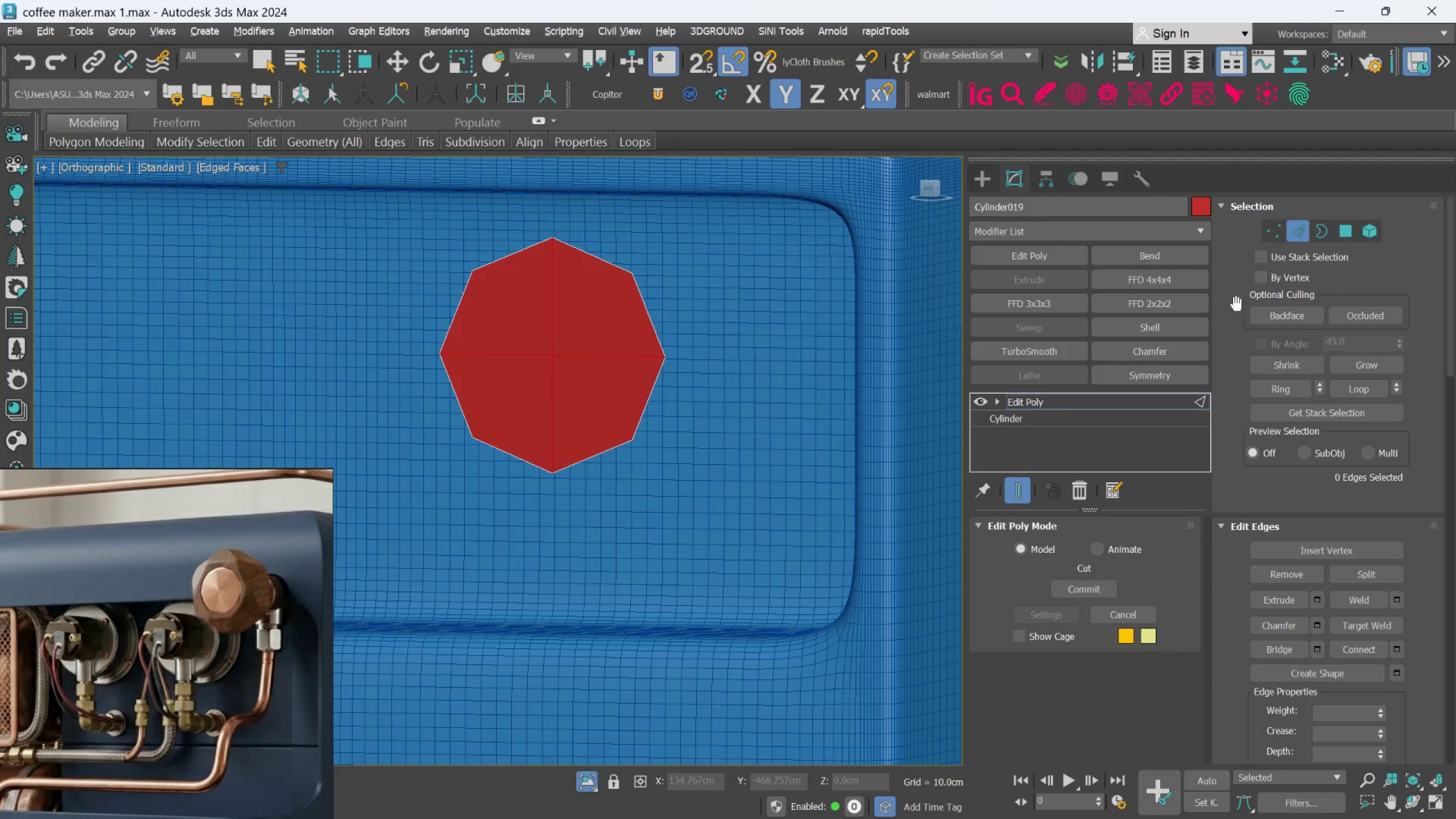 
left_click([1064, 344])
 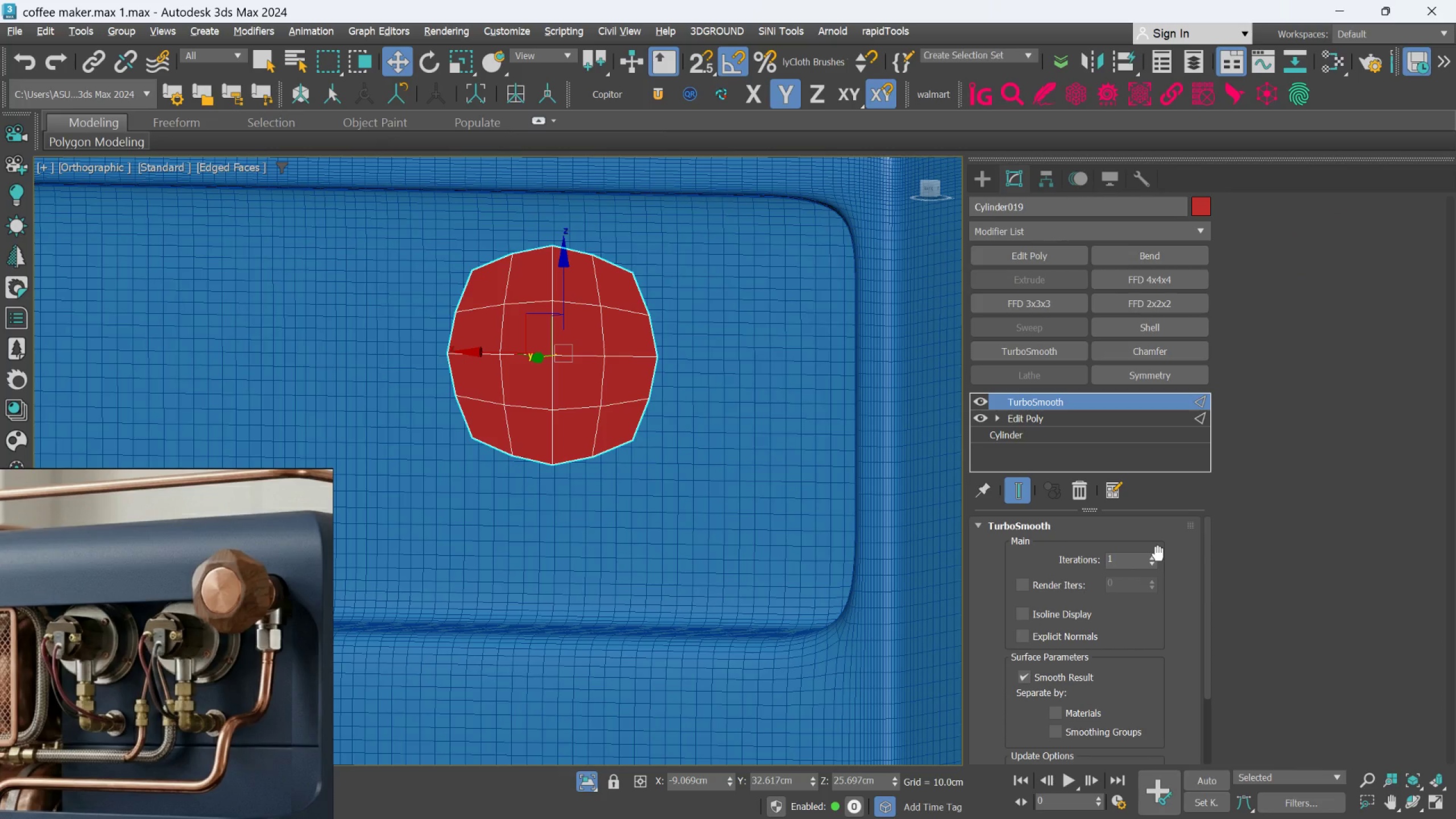 
left_click([1156, 559])
 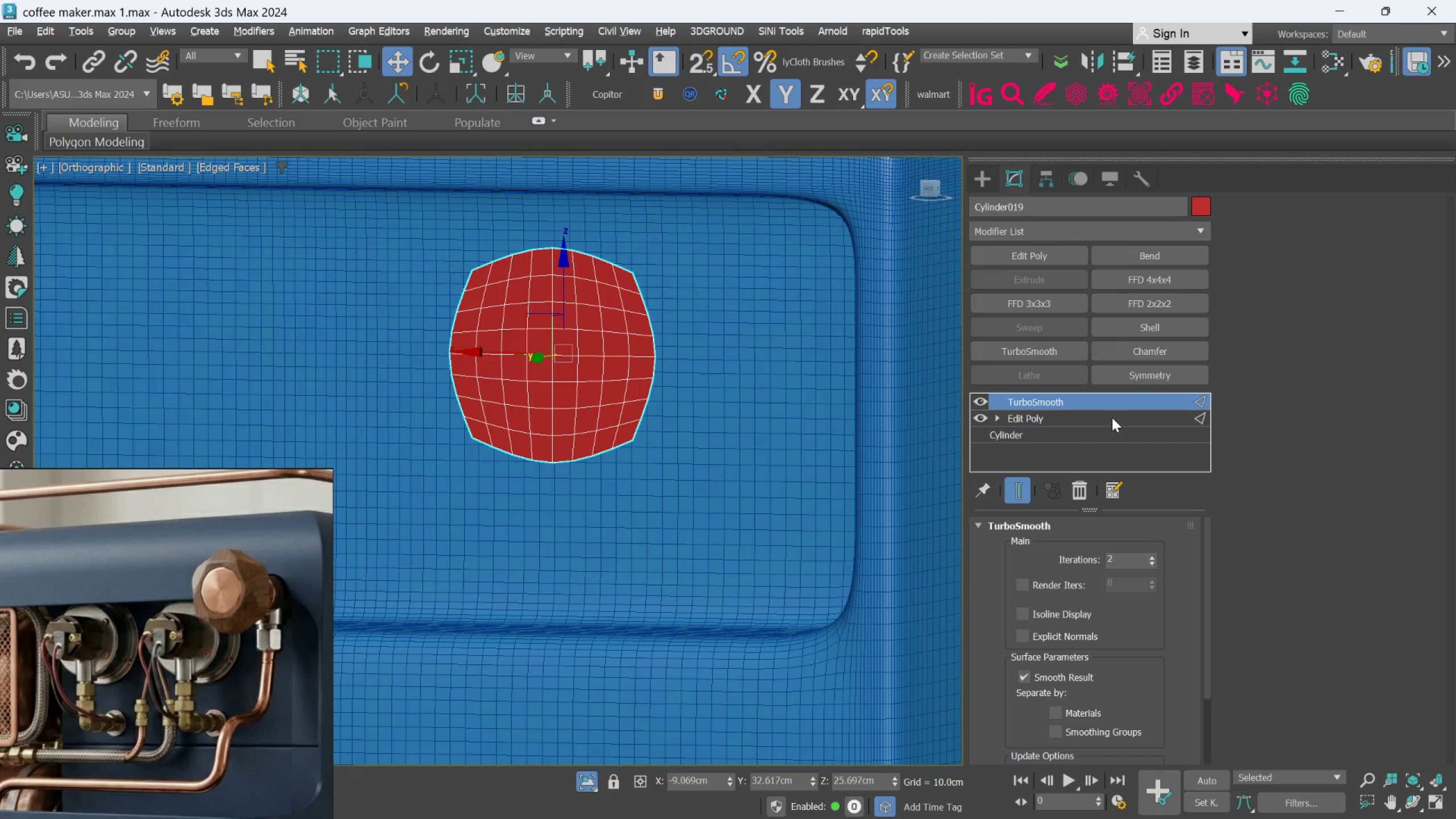 
left_click([1112, 417])
 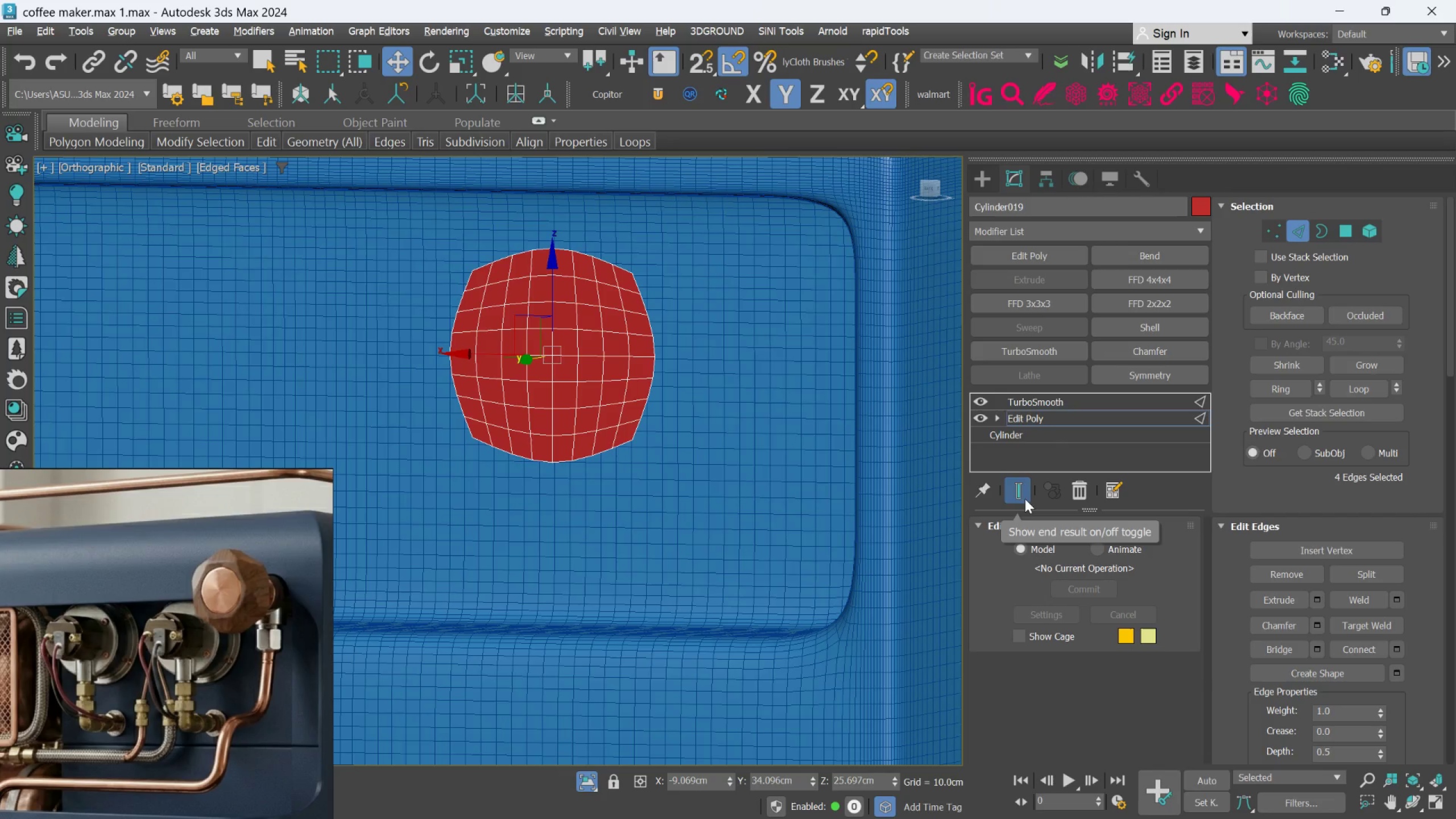 
left_click([1023, 487])
 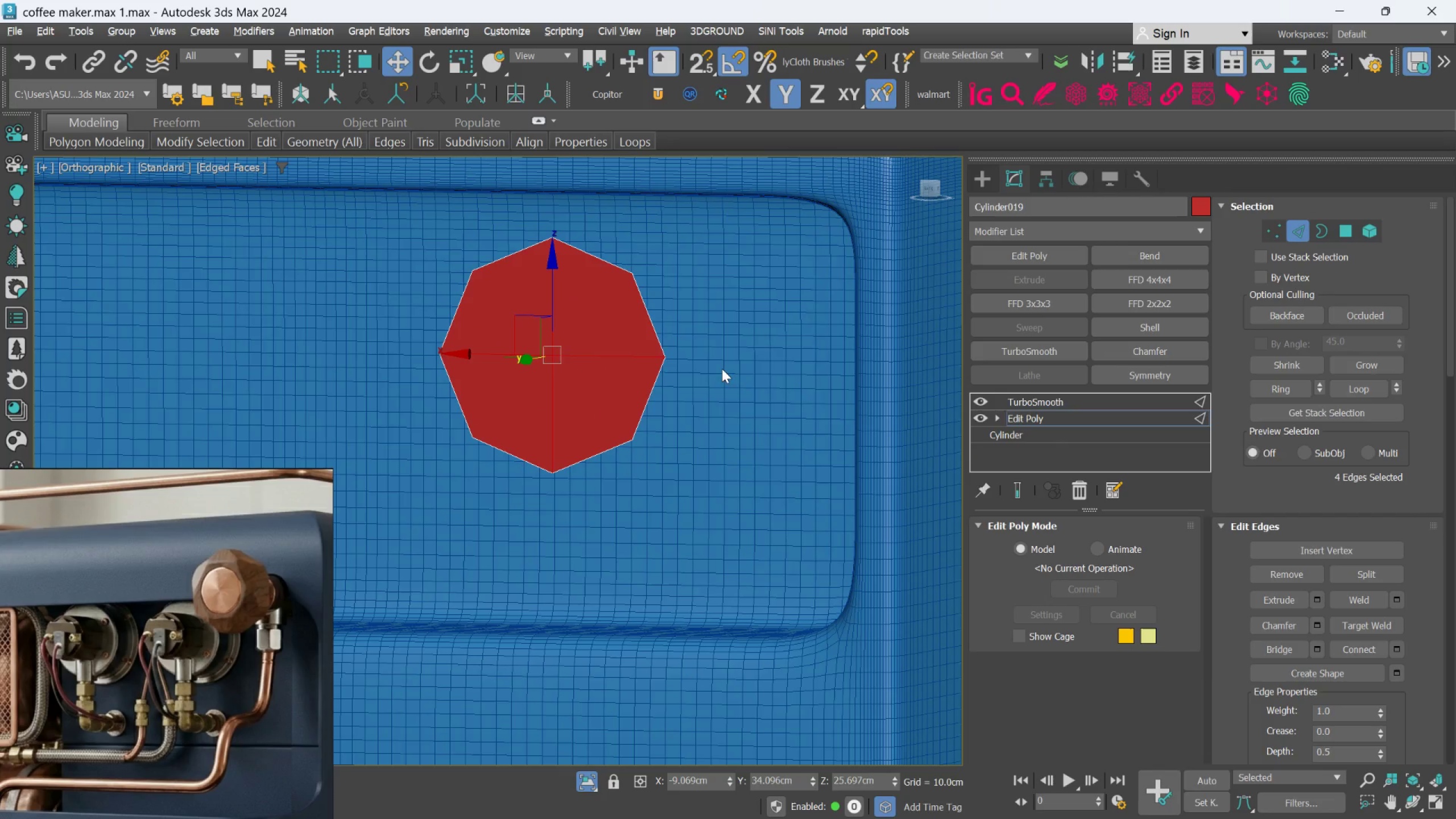 
hold_key(key=AltLeft, duration=0.7)
 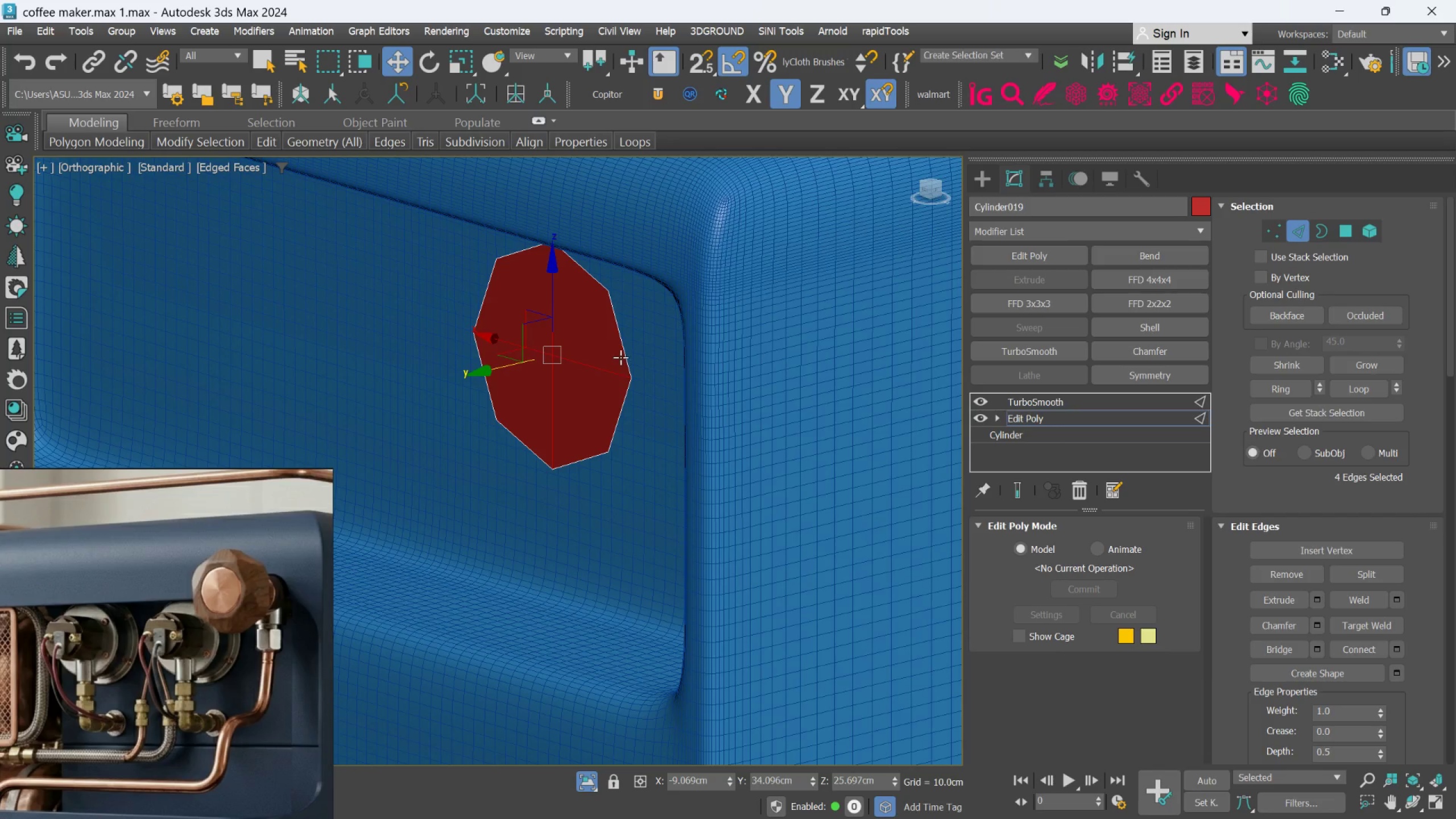 
scroll: coordinate [621, 356], scroll_direction: up, amount: 1.0
 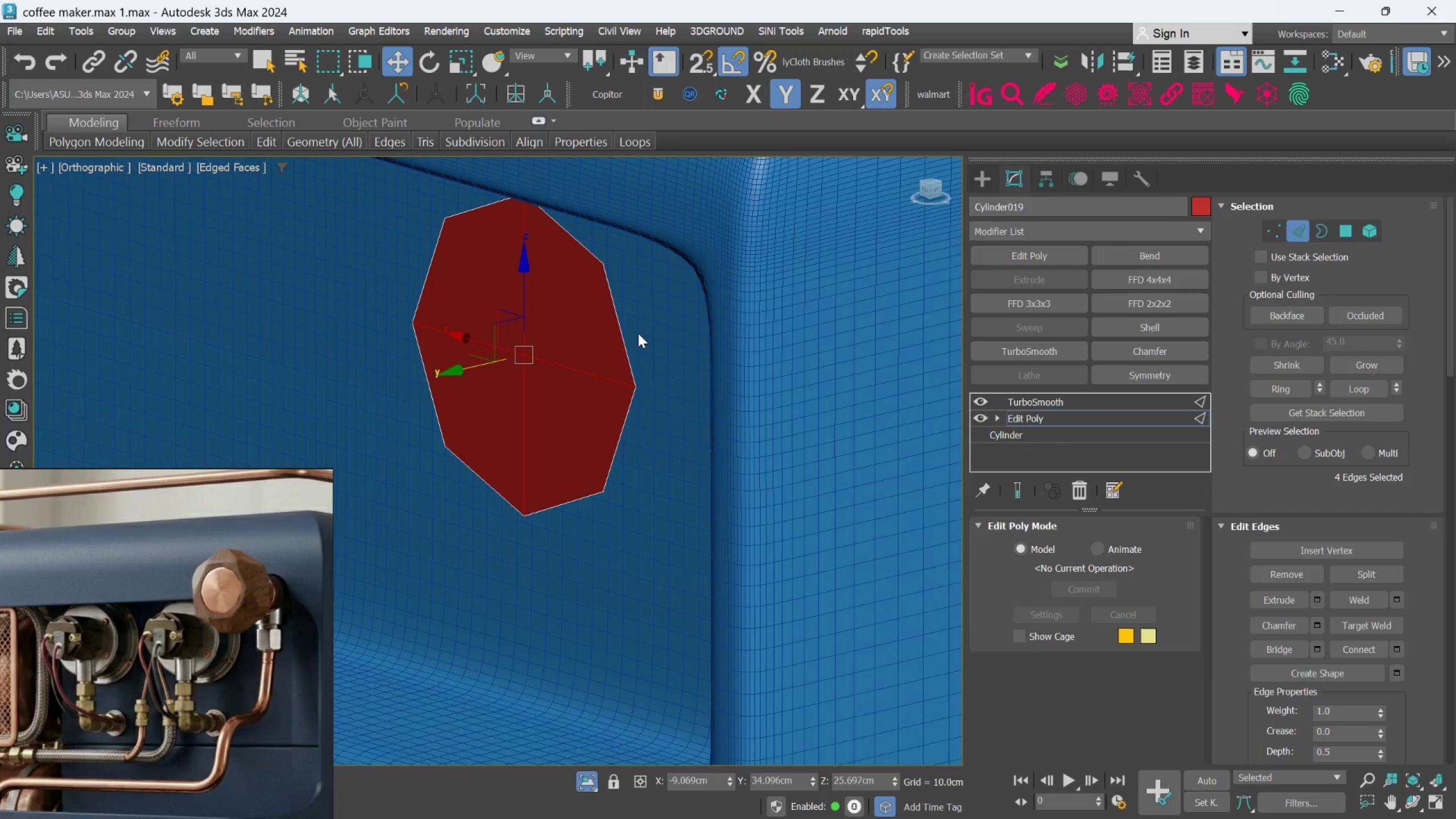 
double_click([617, 317])
 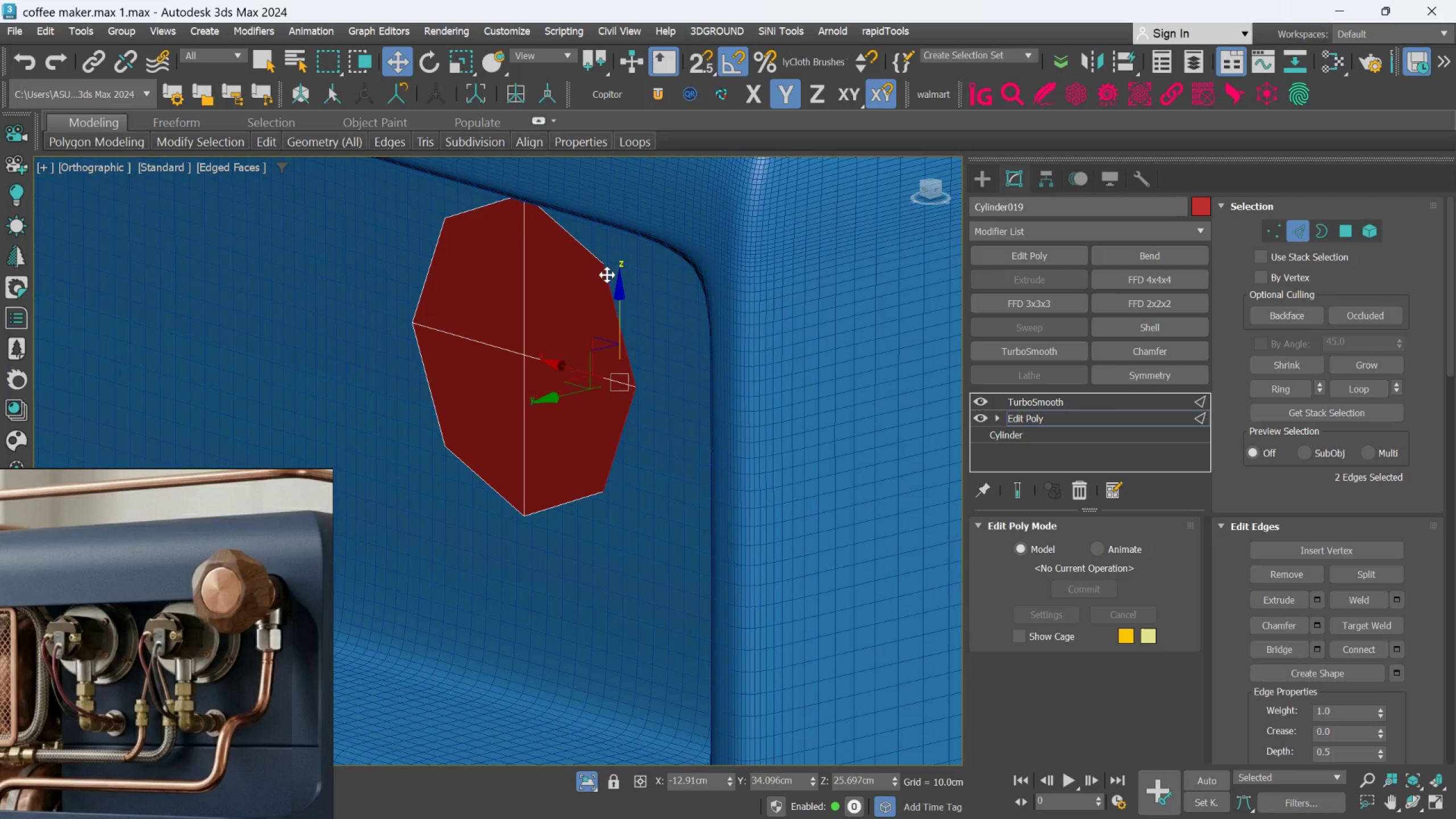 
hold_key(key=ControlLeft, duration=3.52)
double_click([595, 258])
 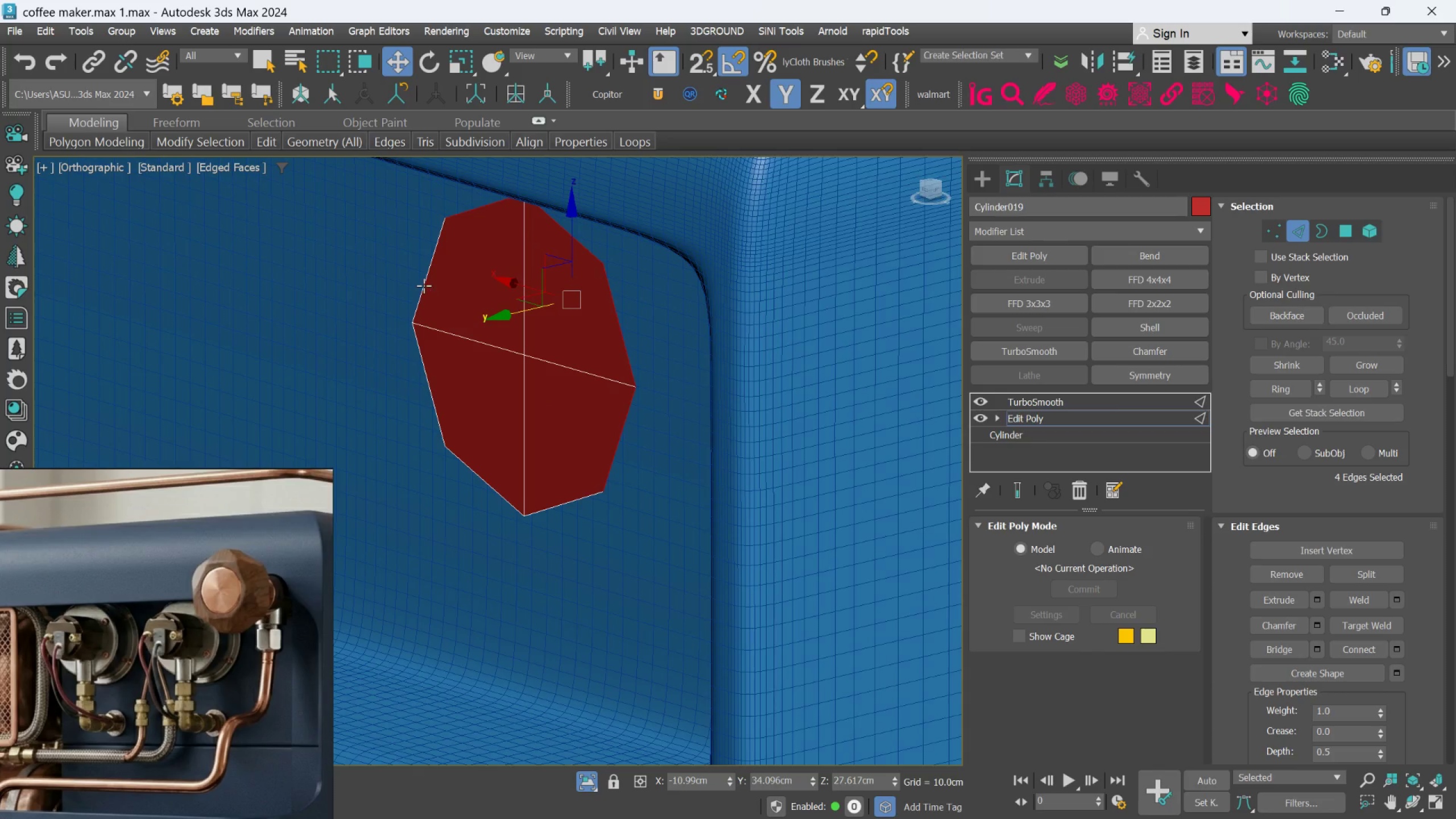 
double_click([424, 286])
 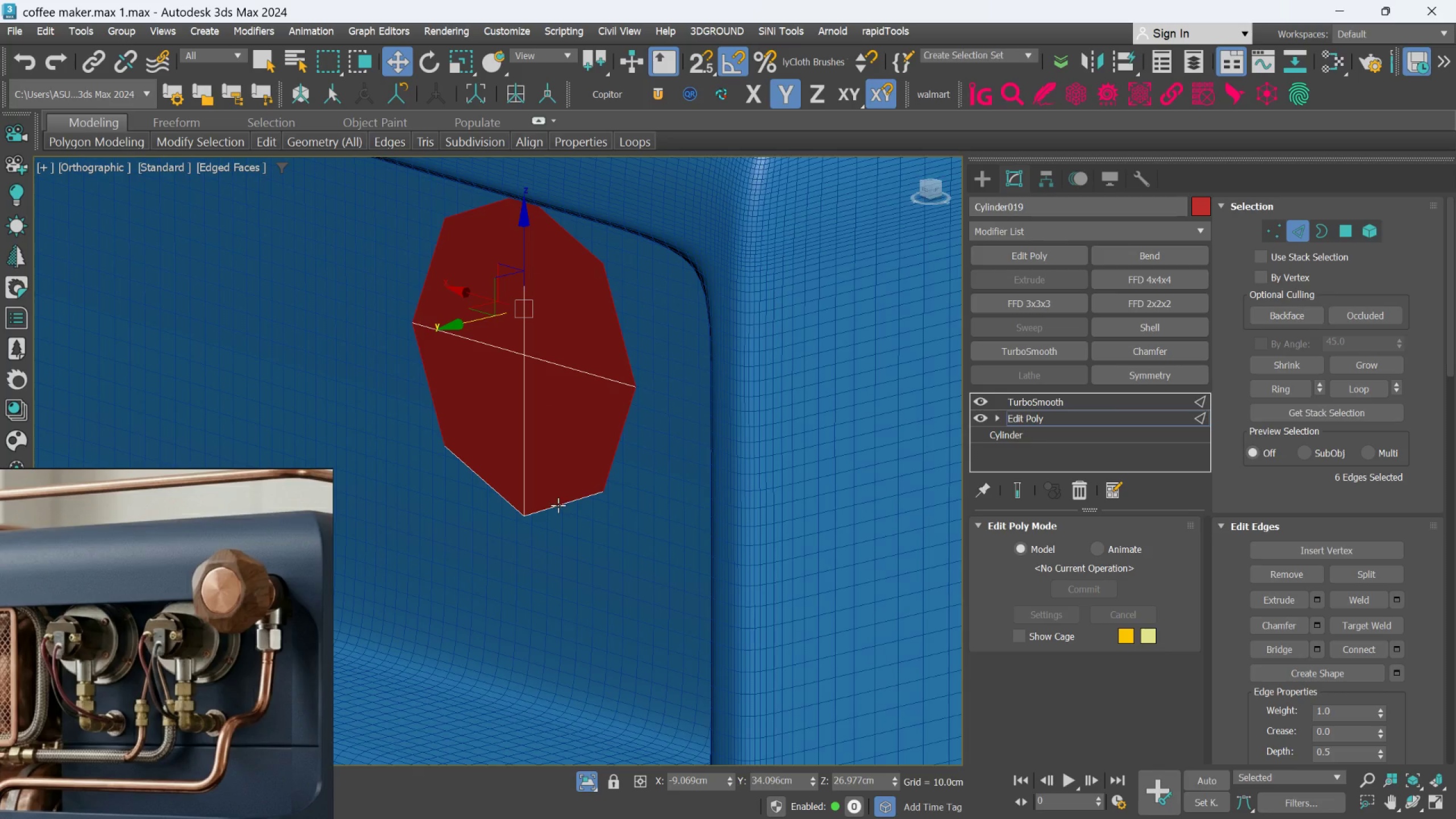 
double_click([557, 506])
 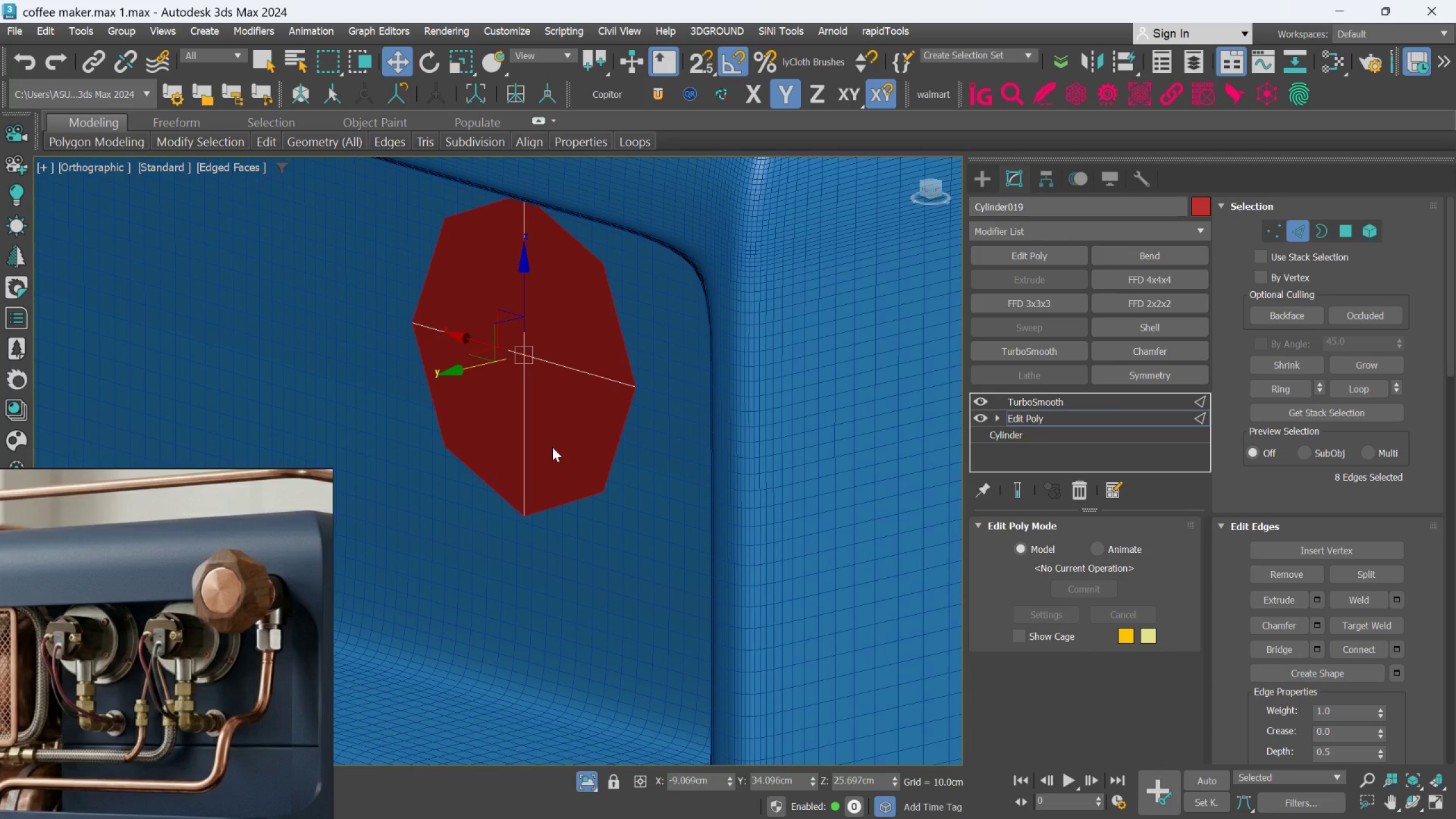 
hold_key(key=AltLeft, duration=0.33)
 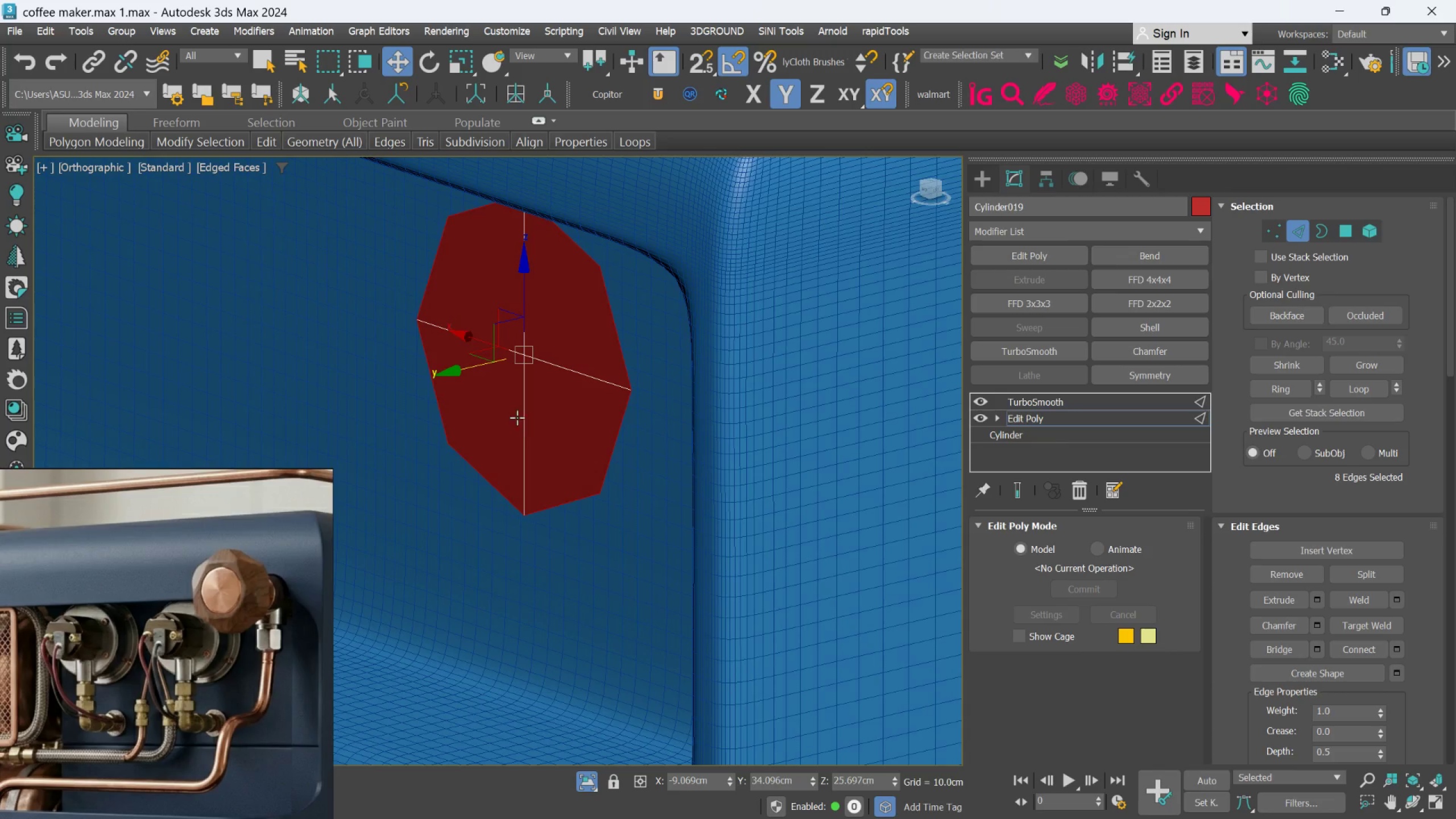 
hold_key(key=ShiftLeft, duration=2.55)
left_click_drag(start_coordinate=[467, 368], to_coordinate=[471, 361])
 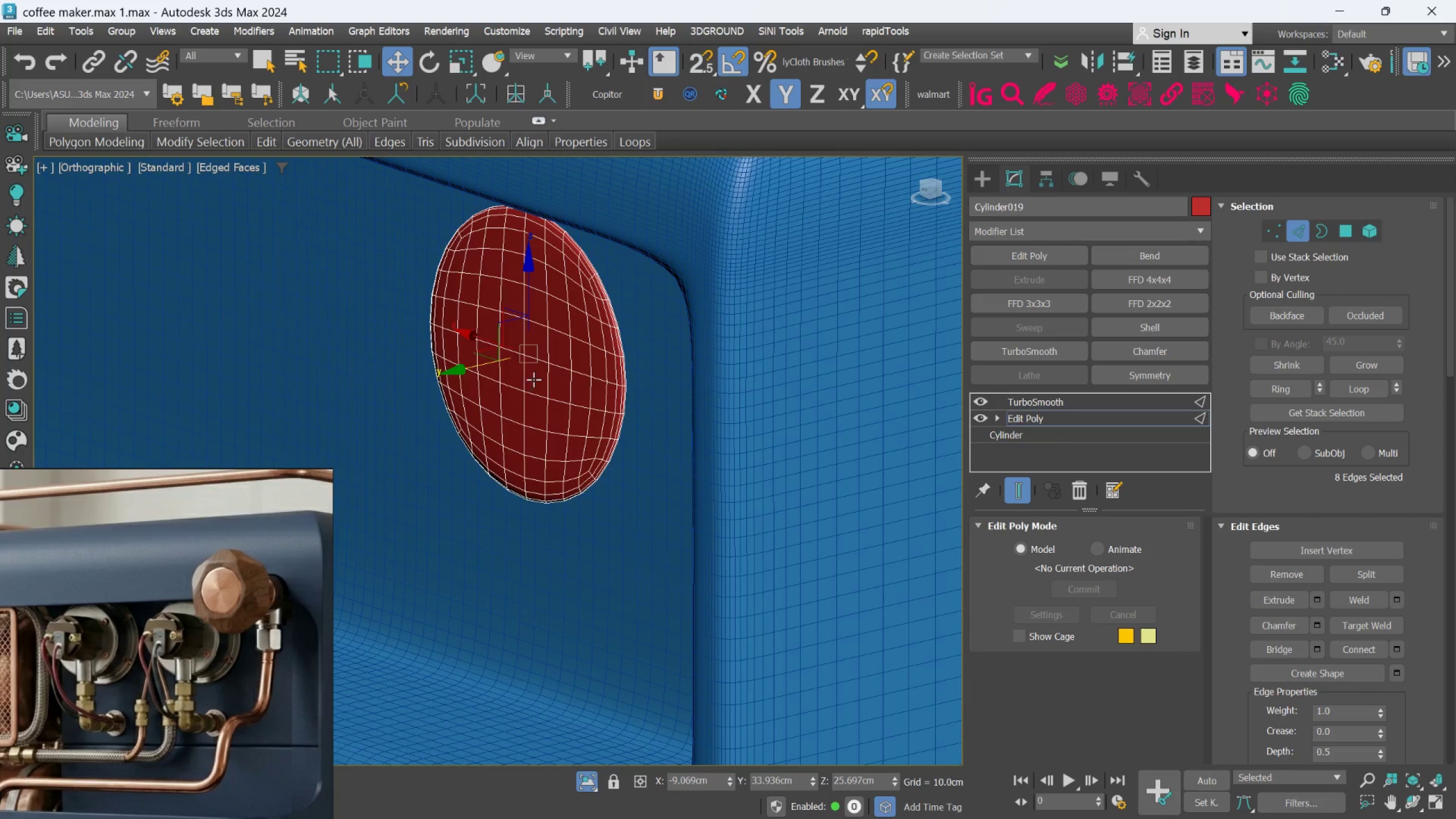 
hold_key(key=MetaLeft, duration=0.47)
 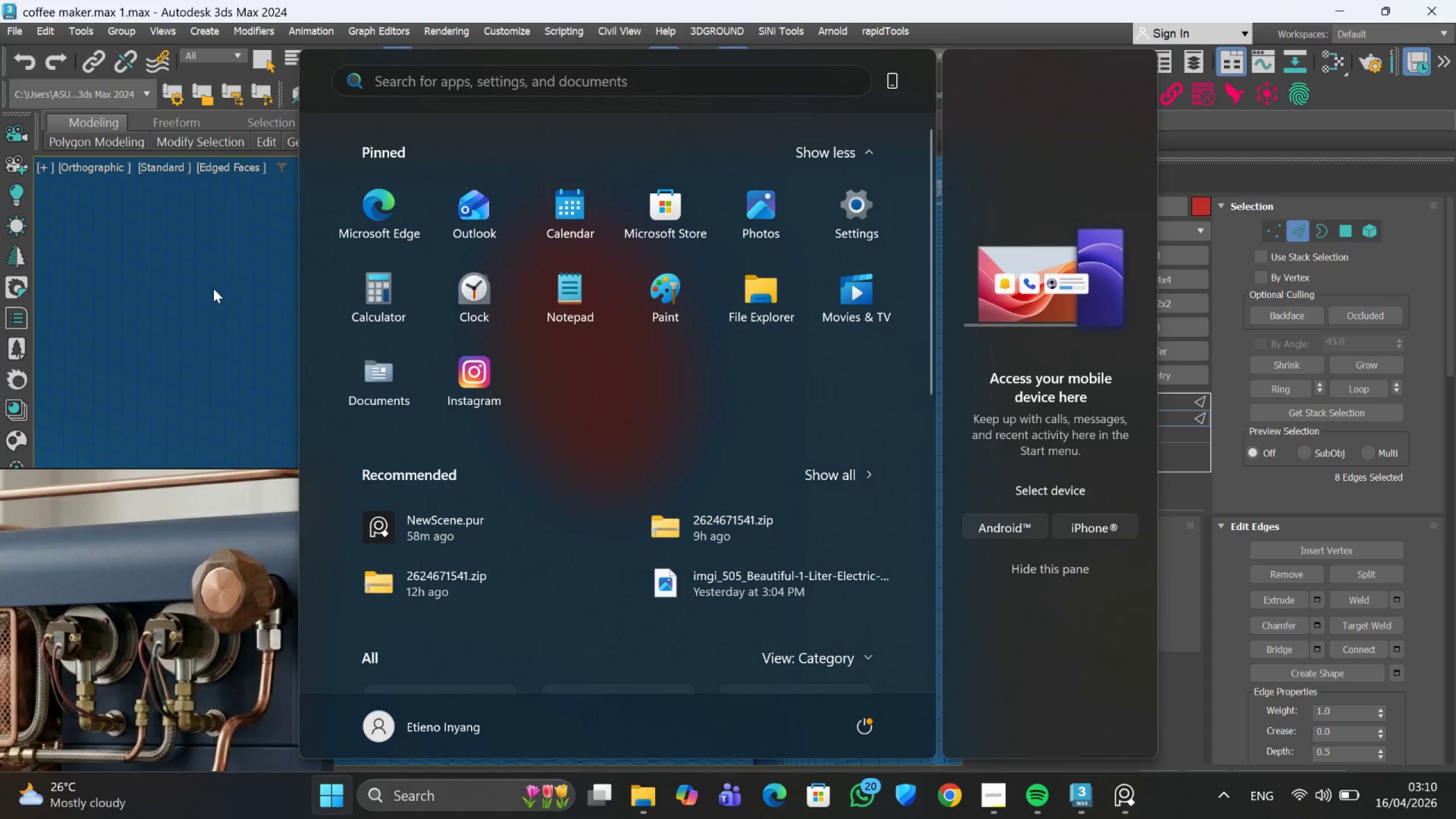 
left_click([198, 287])
 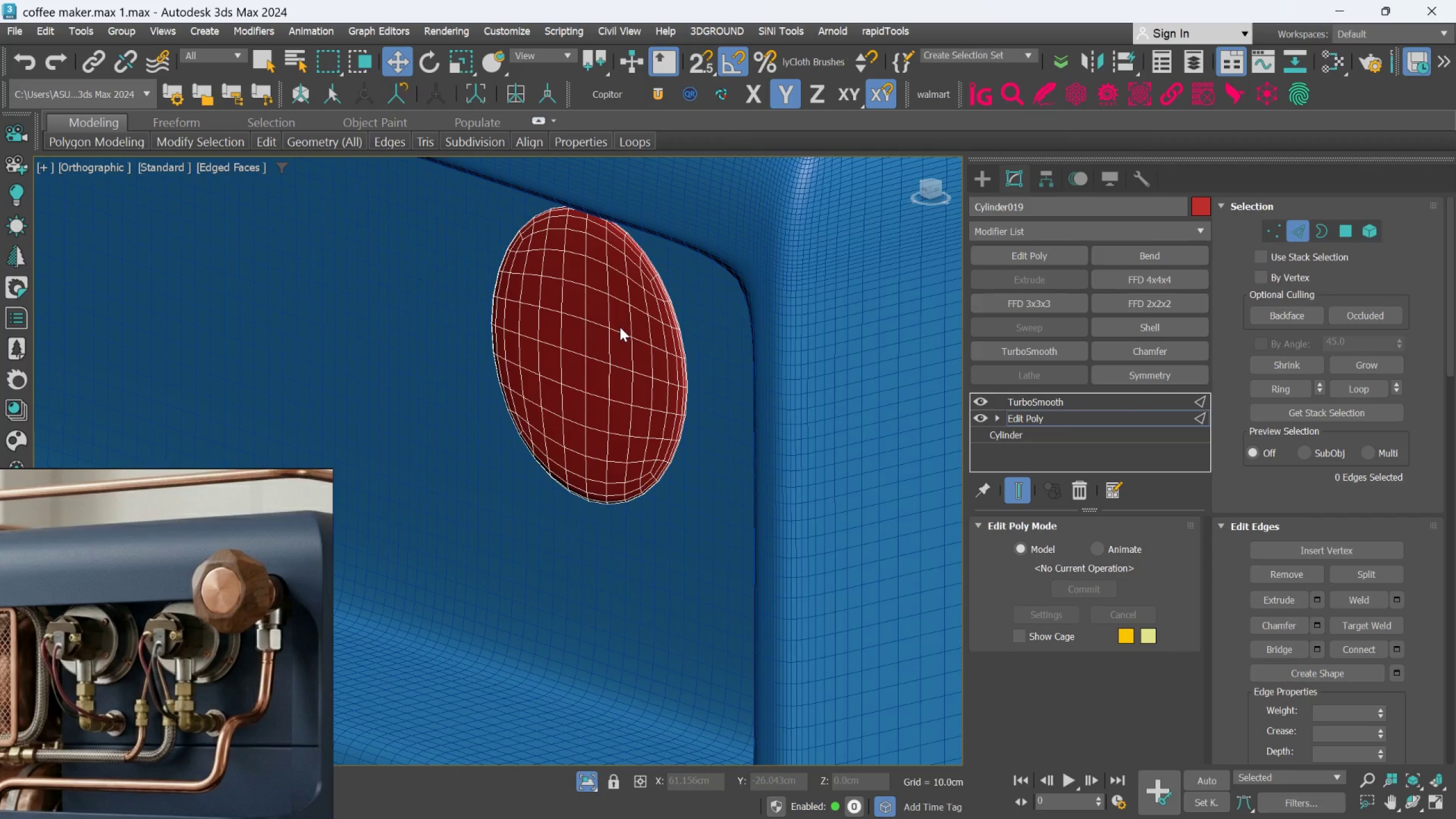 
hold_key(key=AltLeft, duration=0.89)
 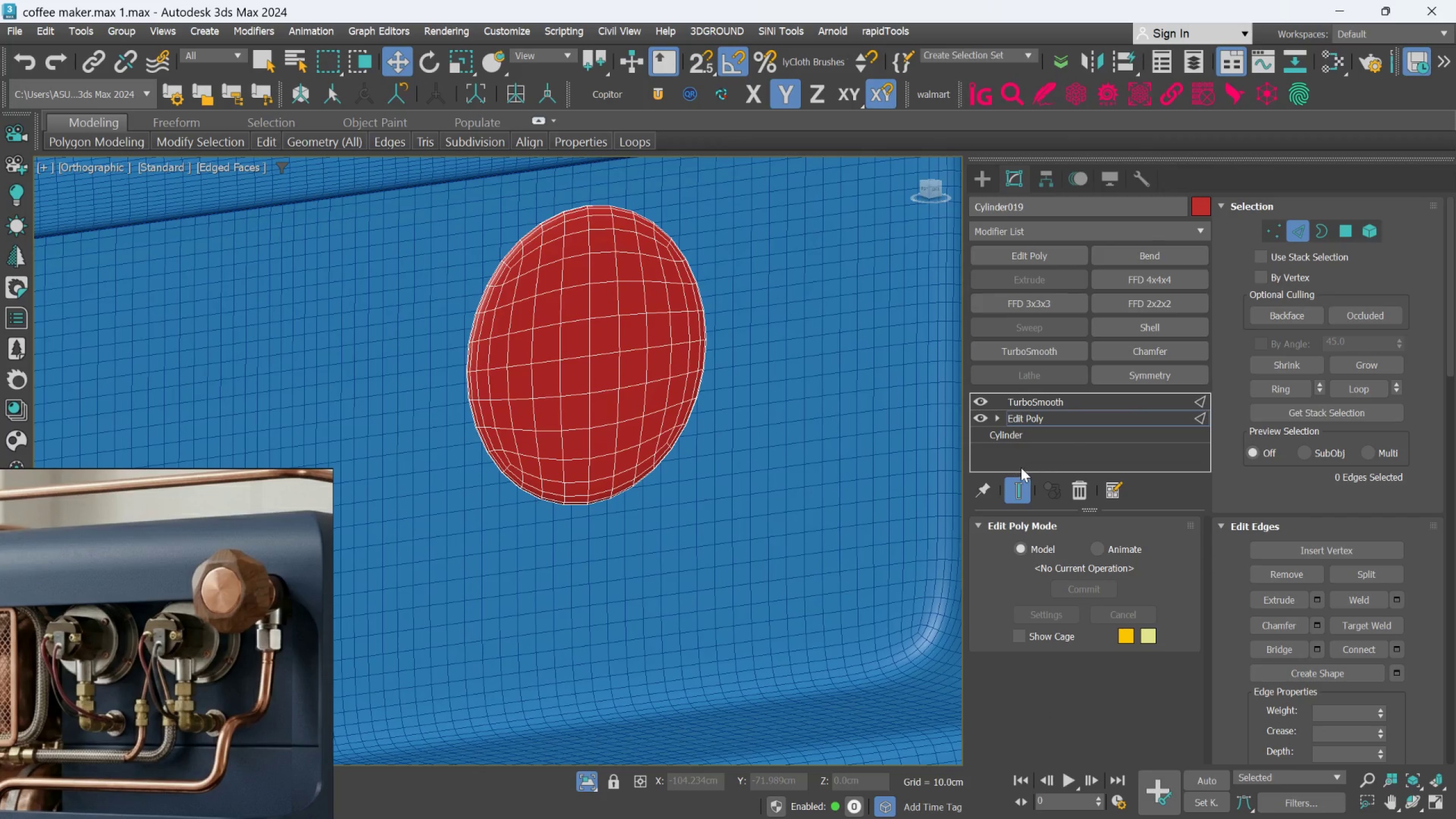 
left_click([1015, 487])
 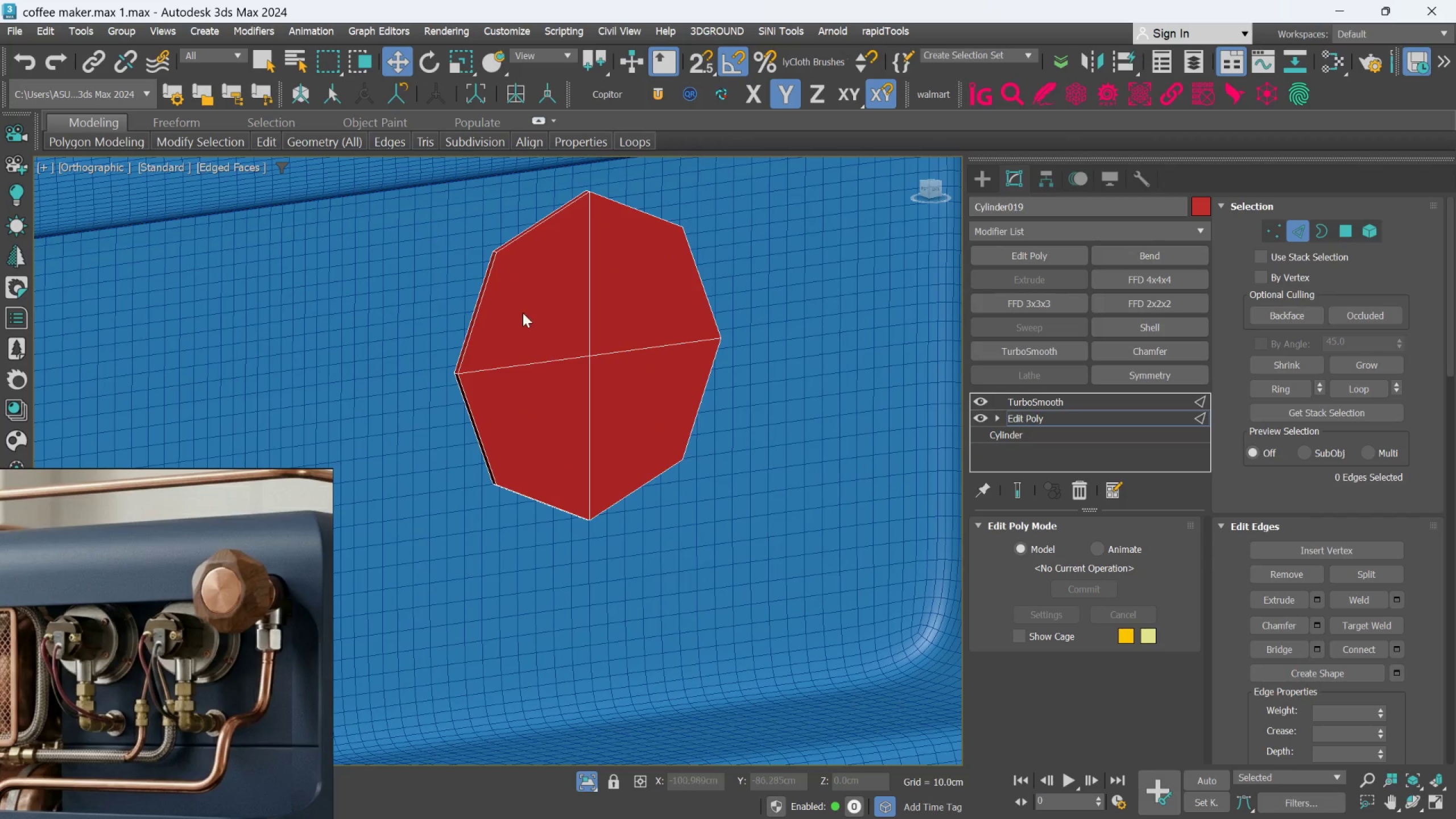 
scroll: coordinate [512, 274], scroll_direction: up, amount: 2.0
 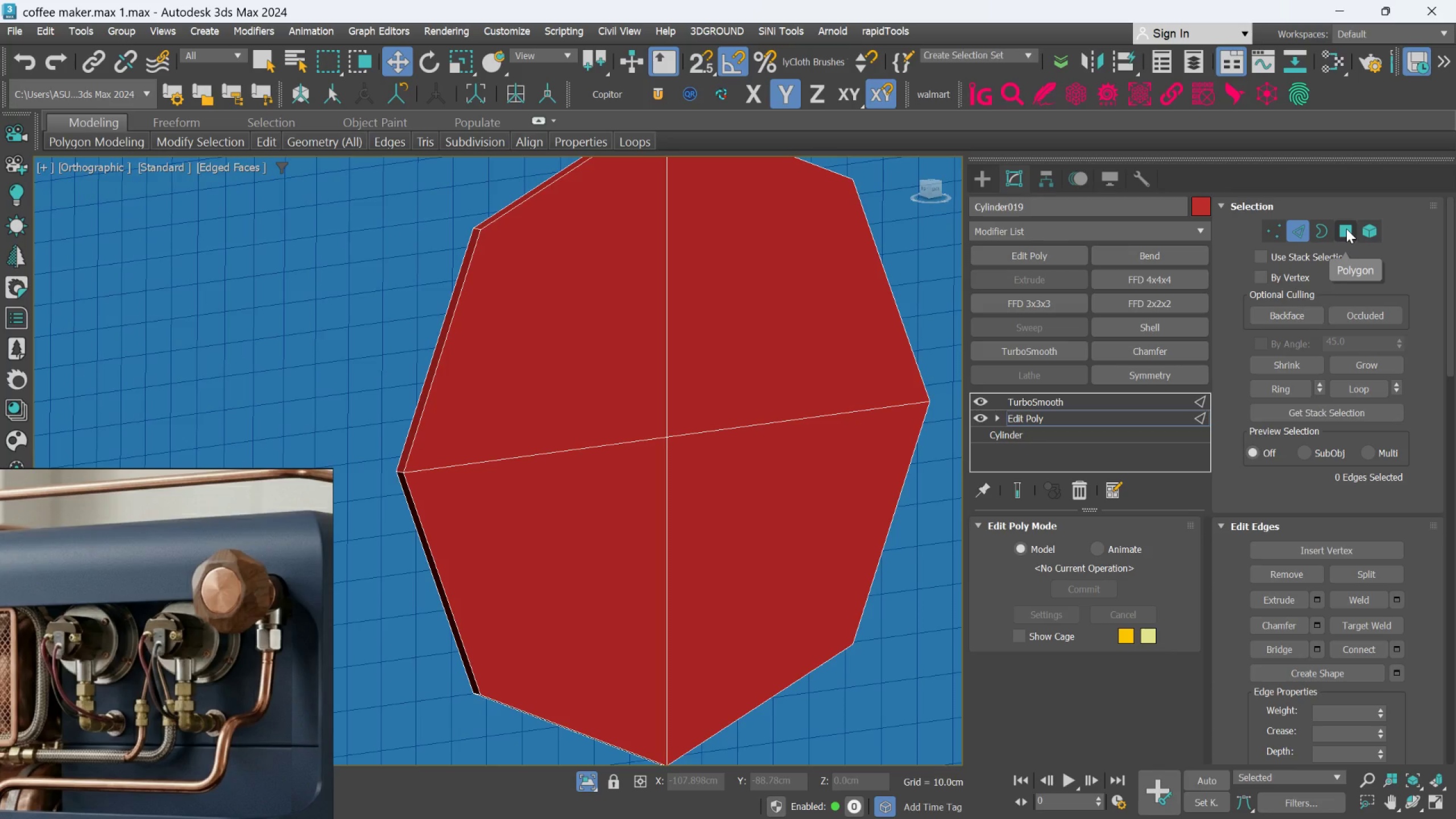 
wait(7.47)
 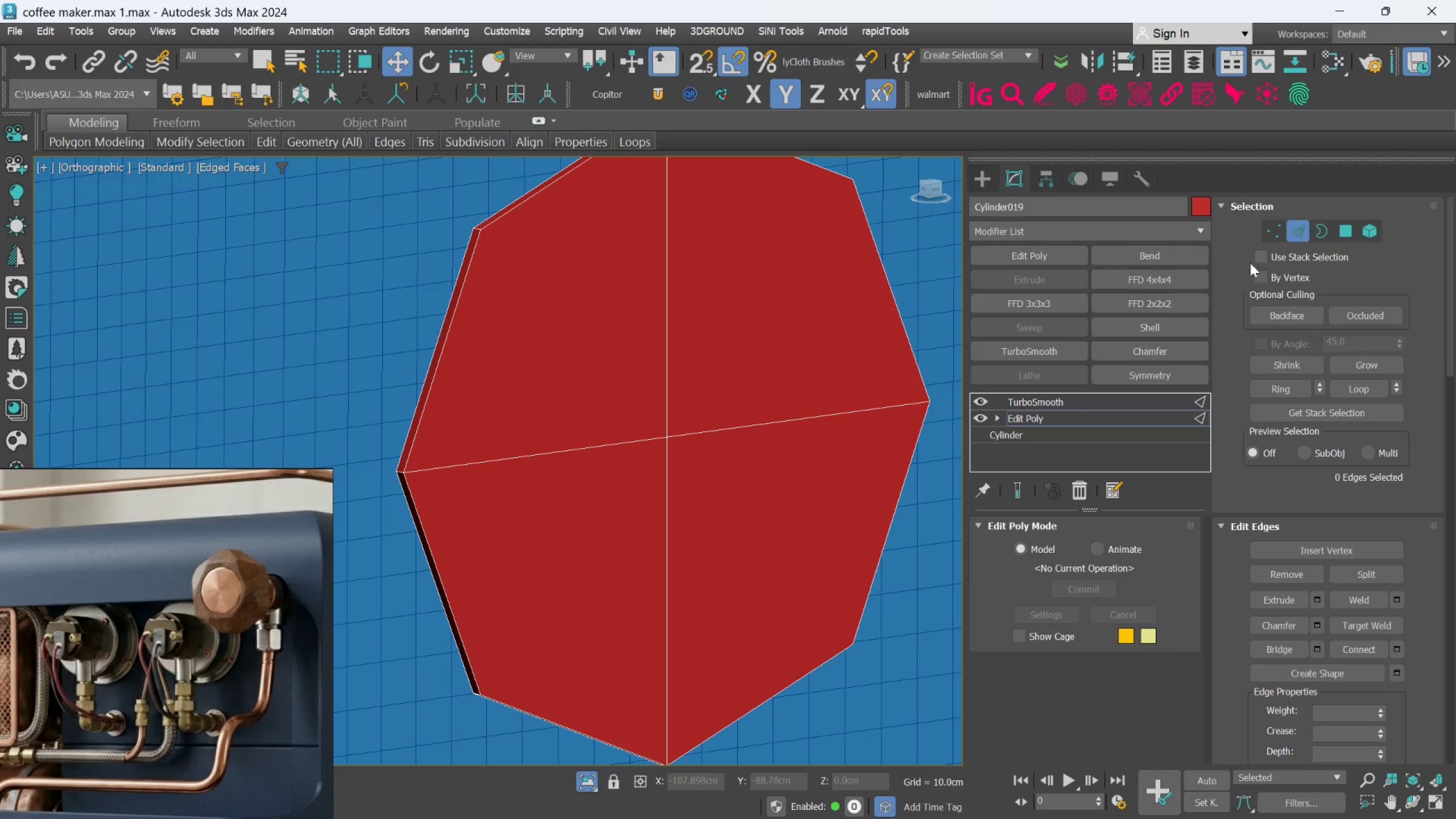 
left_click([1346, 229])
 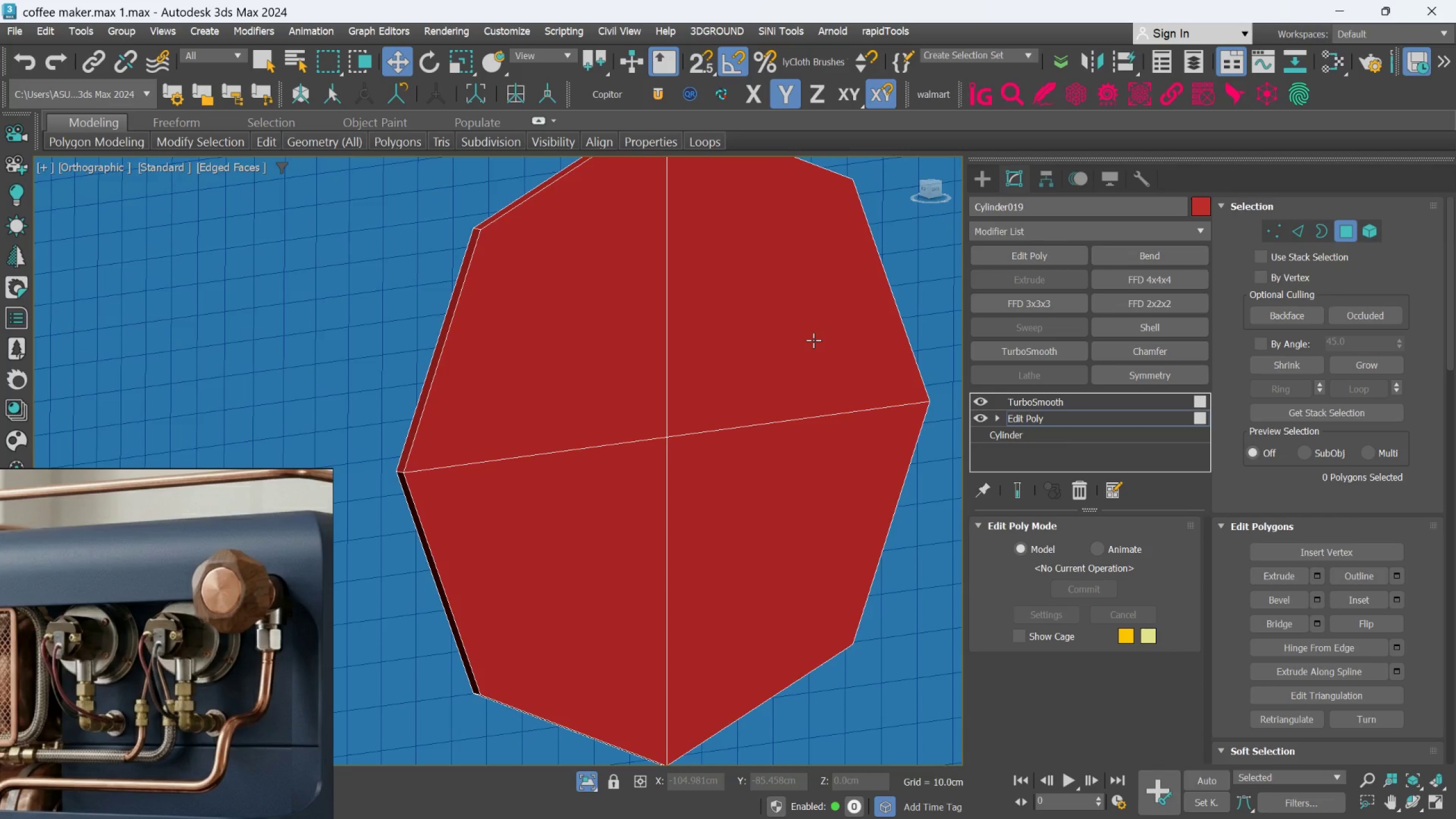 
left_click([813, 340])
 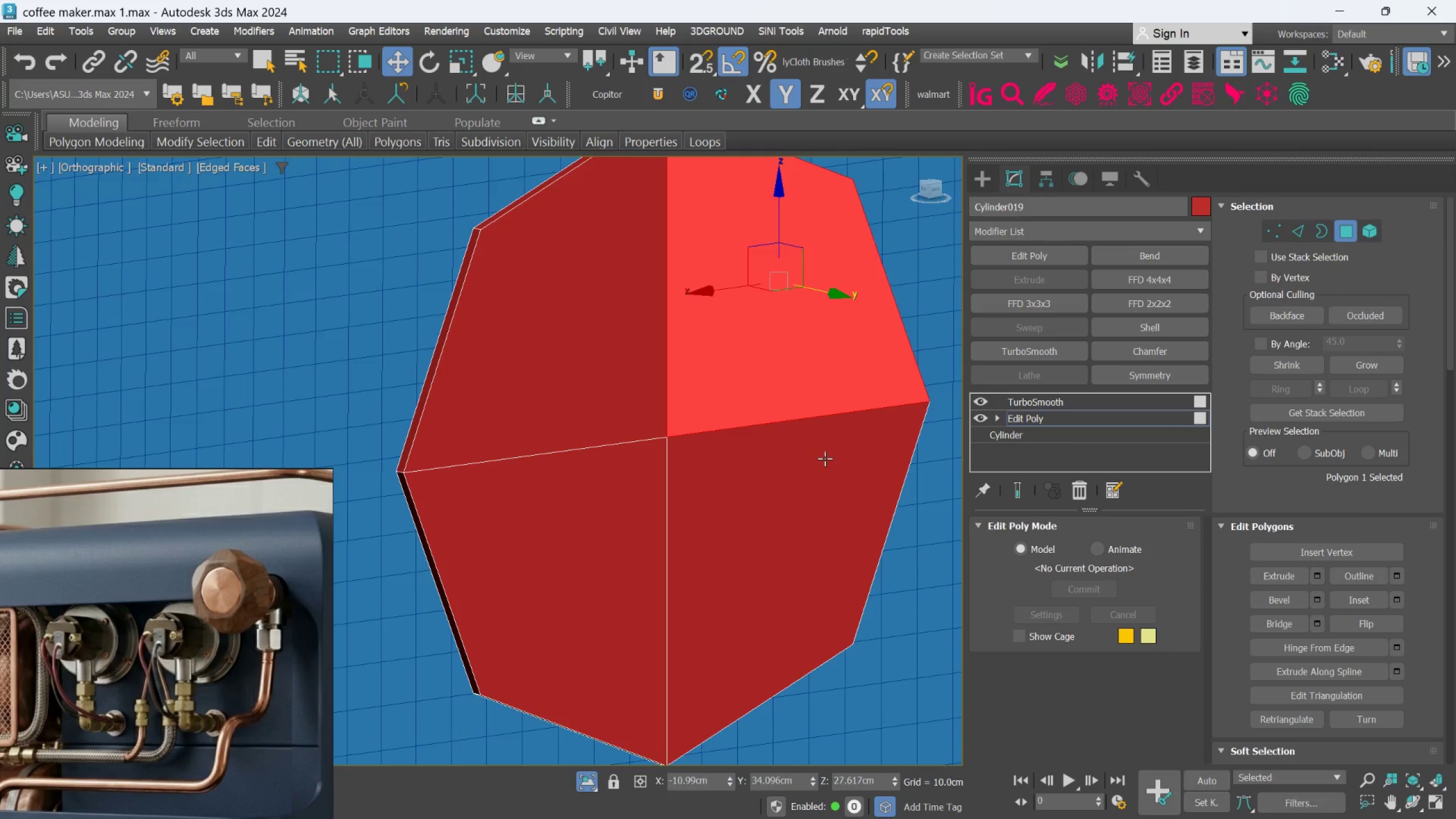 
hold_key(key=ControlLeft, duration=1.5)
left_click([826, 479])
 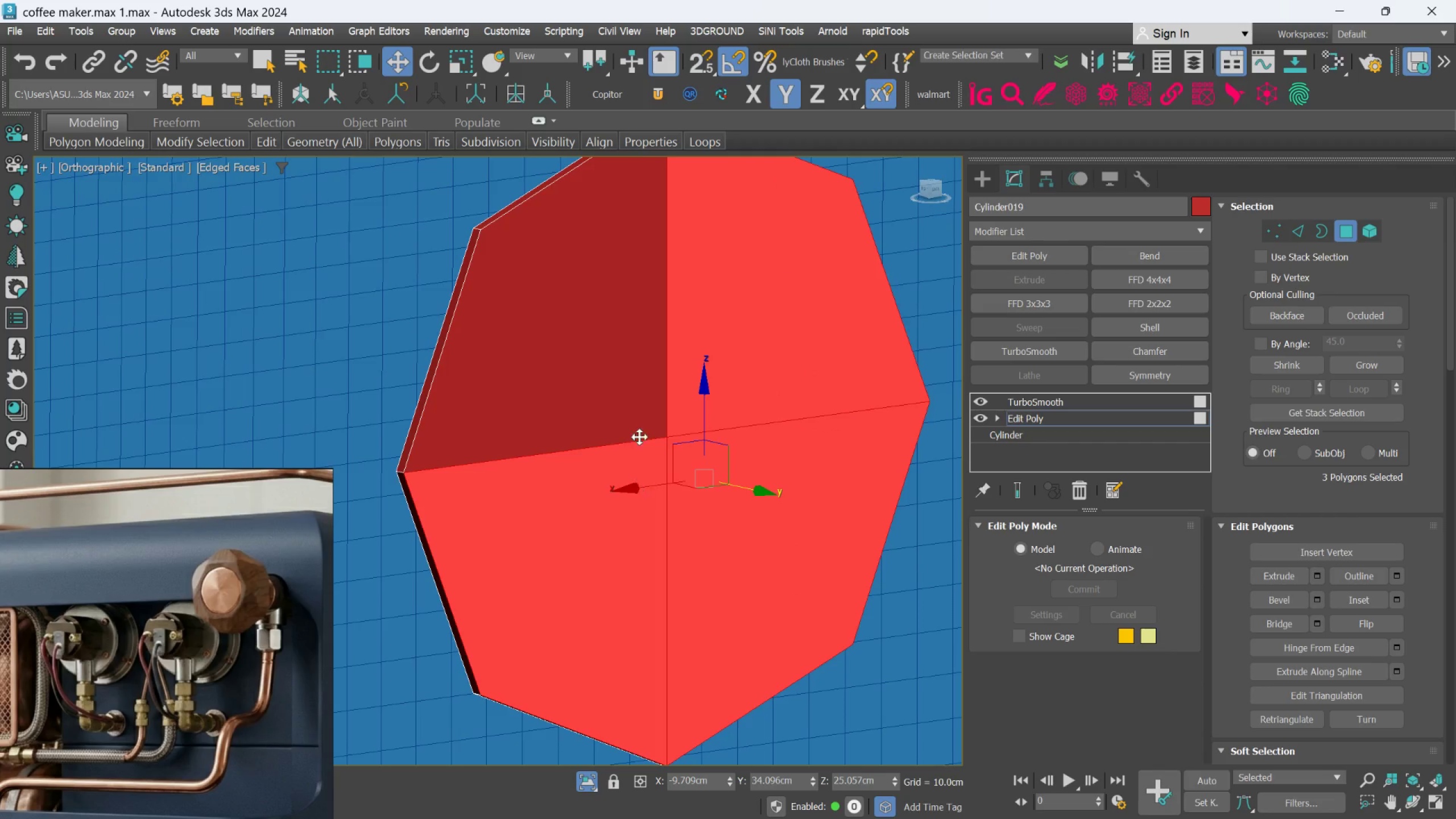 
left_click([624, 400])
 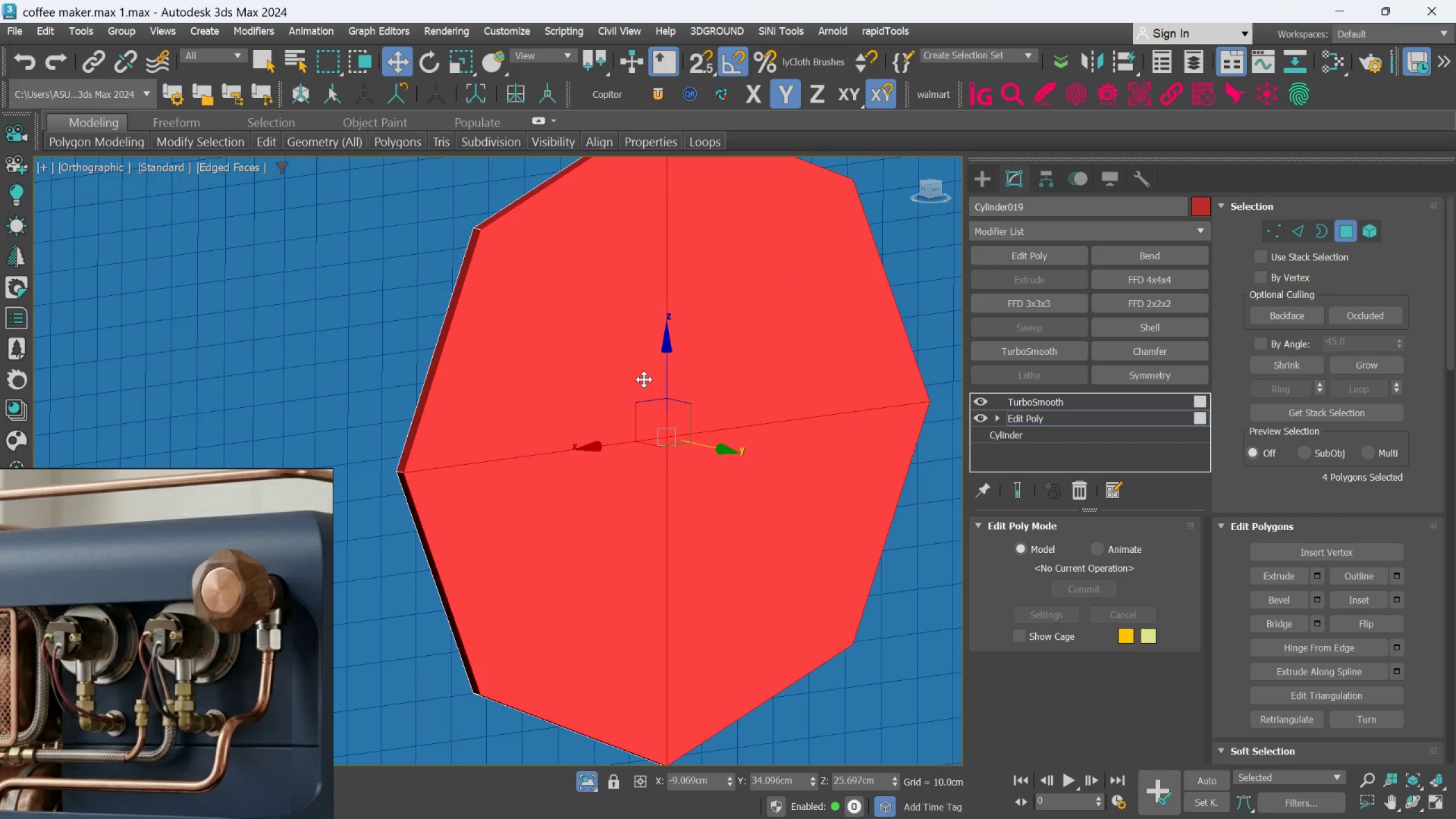 
key(Delete)
 